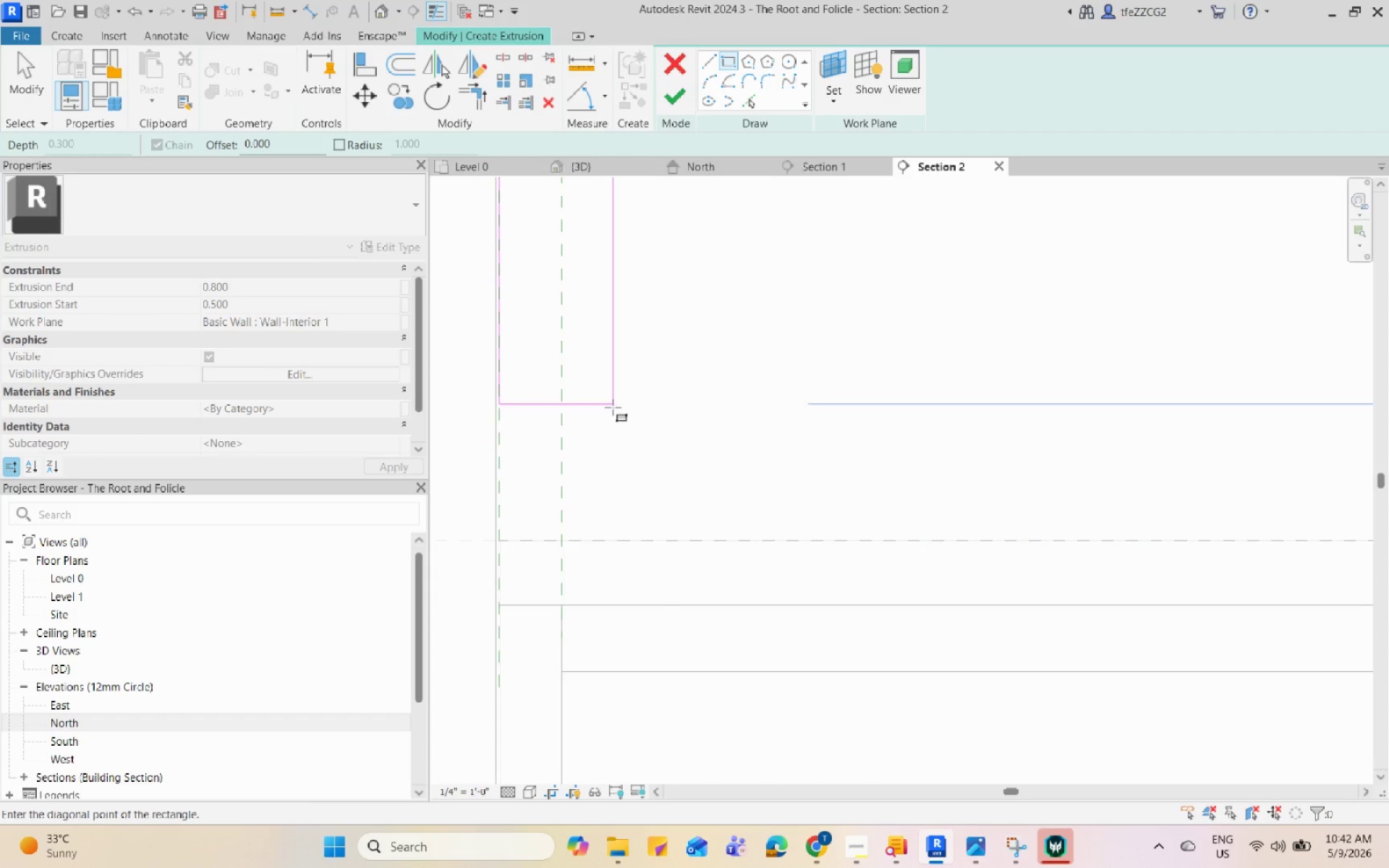 
scroll: coordinate [678, 432], scroll_direction: down, amount: 17.0
 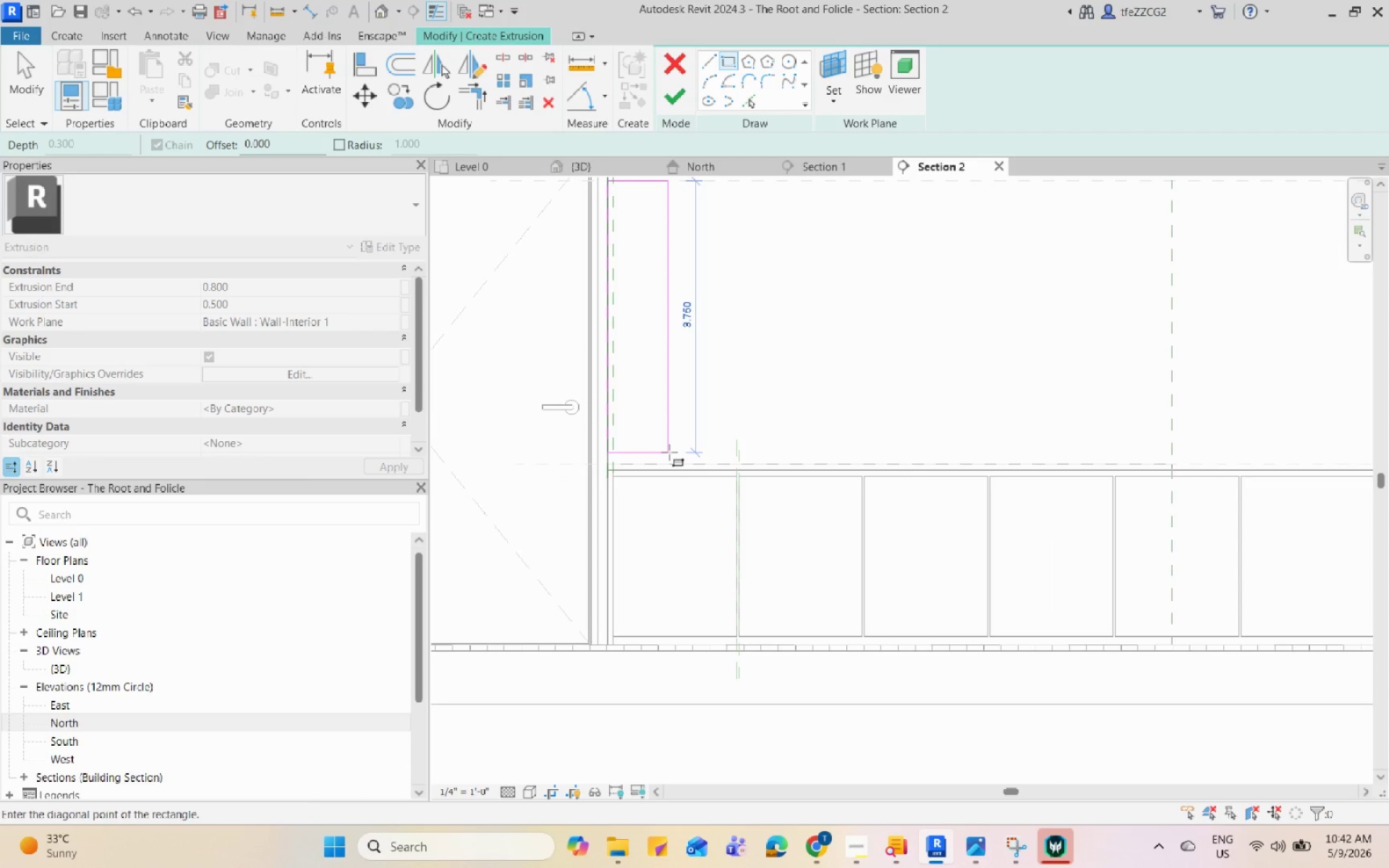 
scroll: coordinate [634, 489], scroll_direction: up, amount: 15.0
 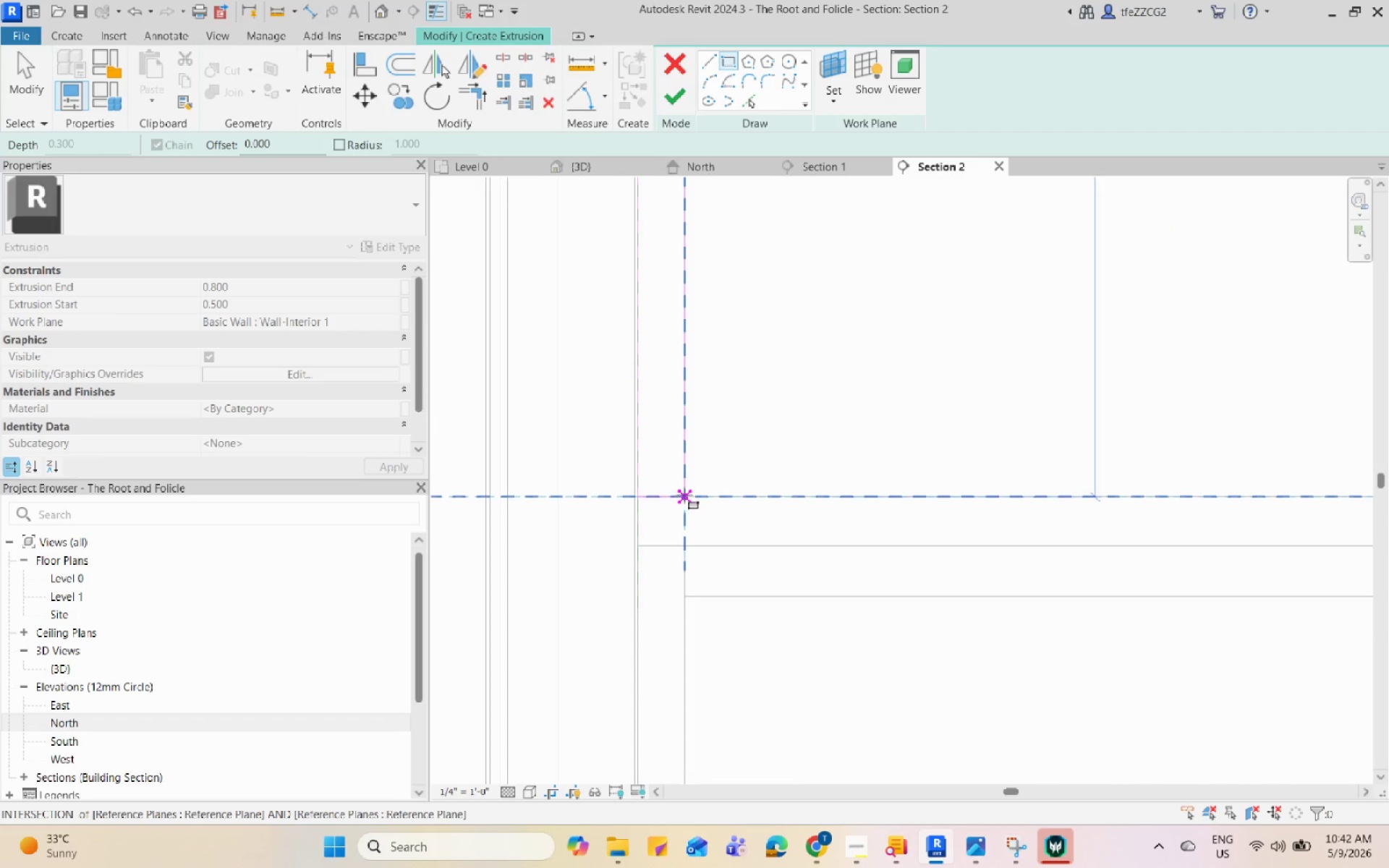 
left_click([684, 494])
 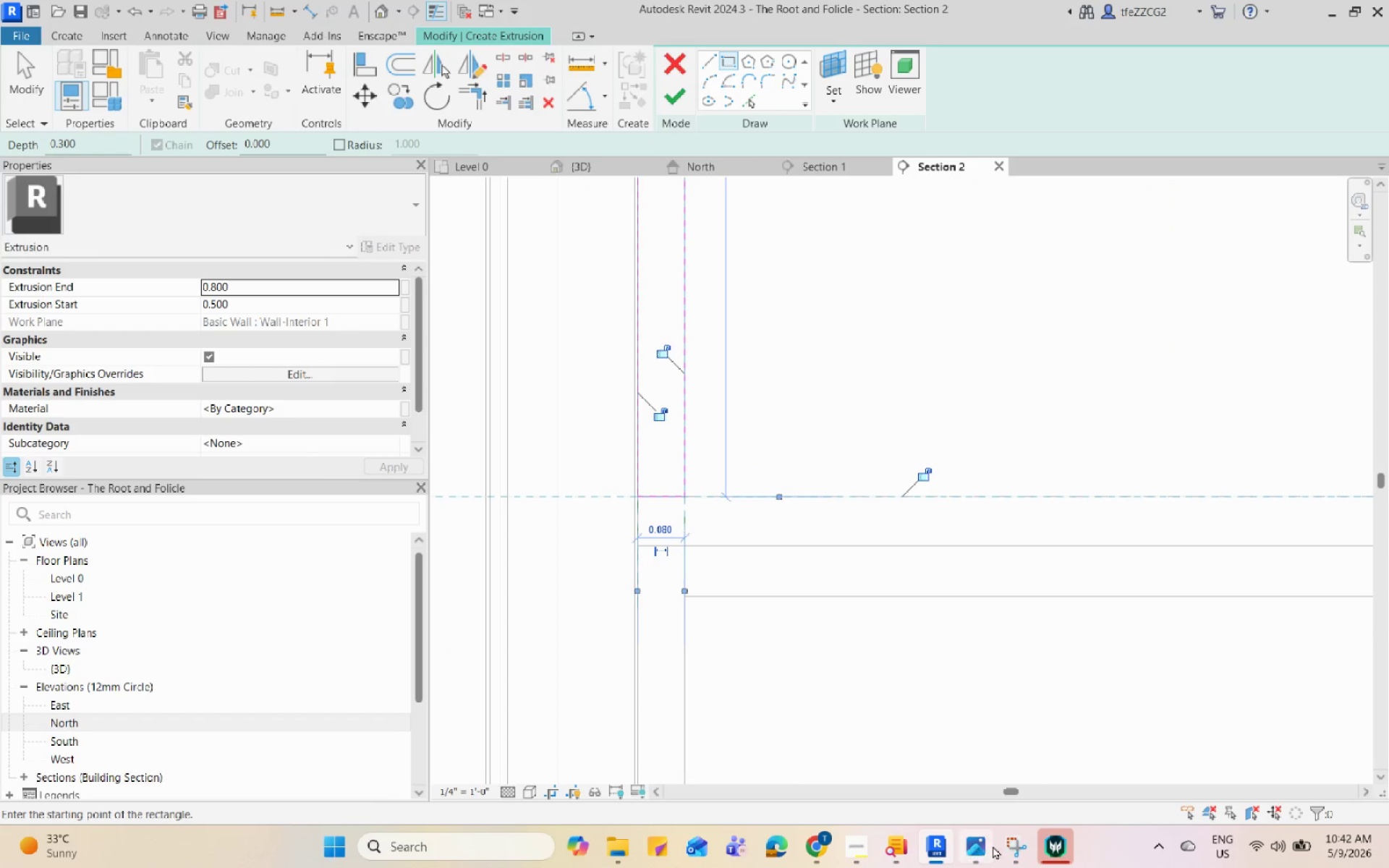 
left_click([1026, 844])
 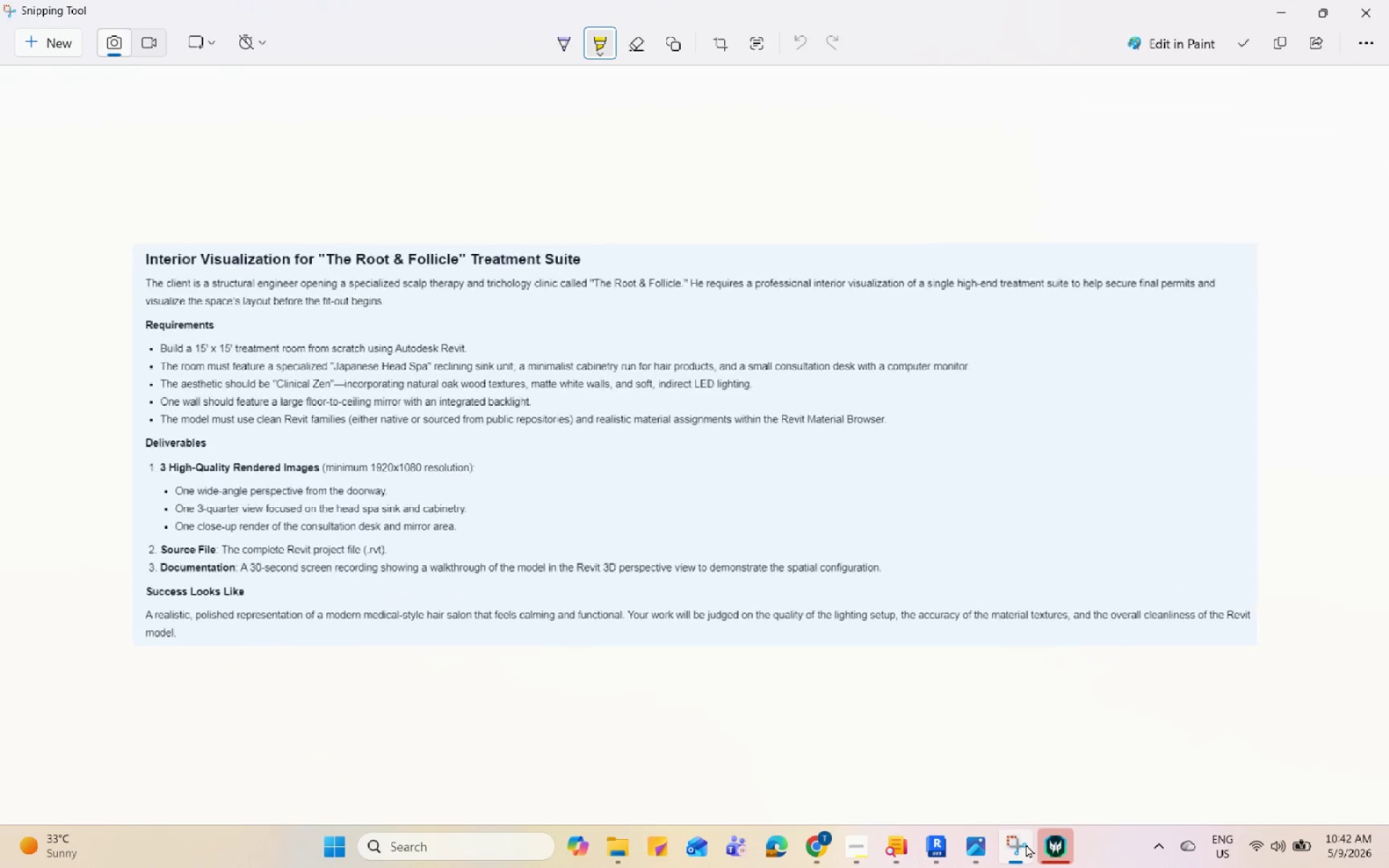 
left_click([1026, 844])
 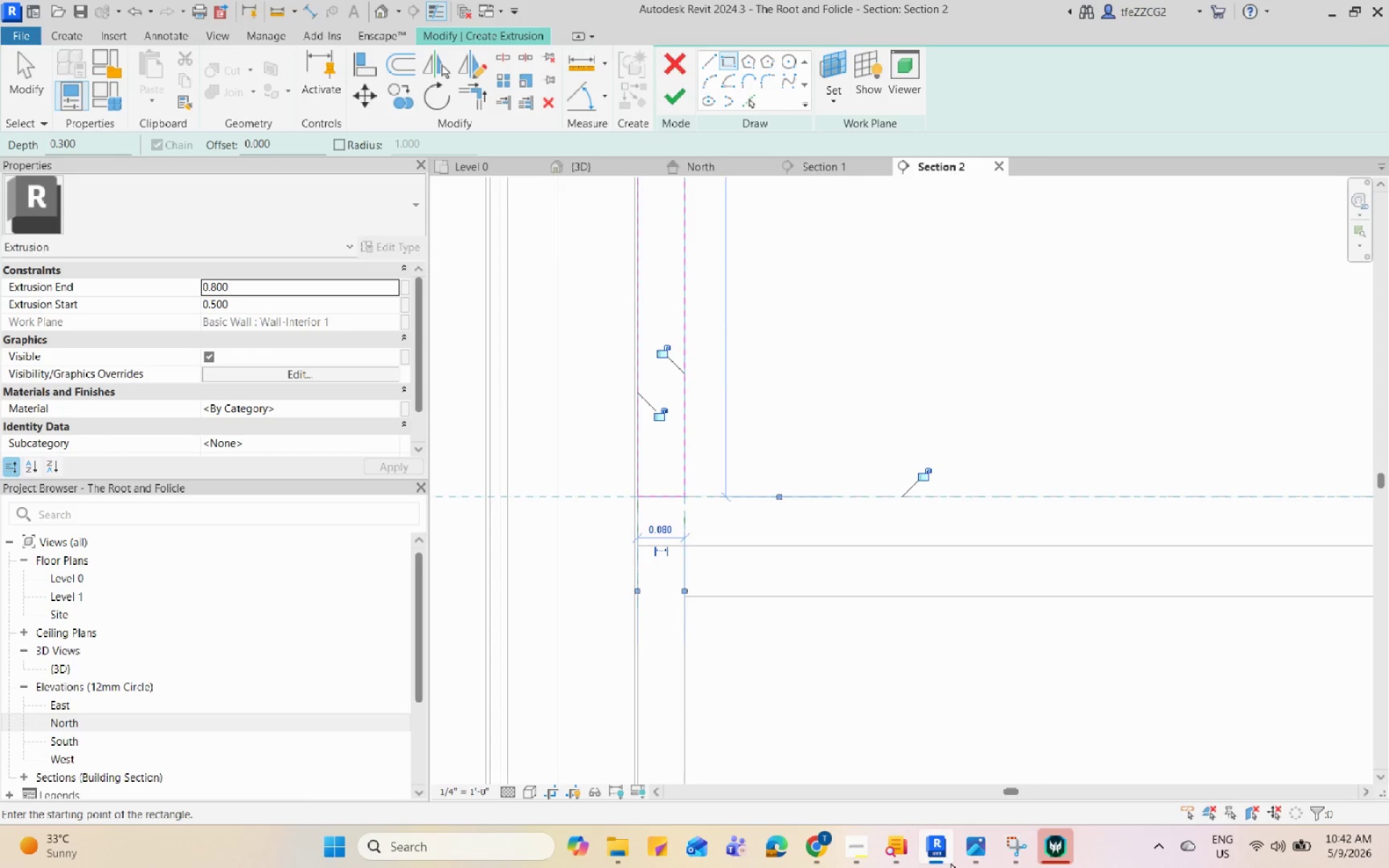 
left_click([964, 853])
 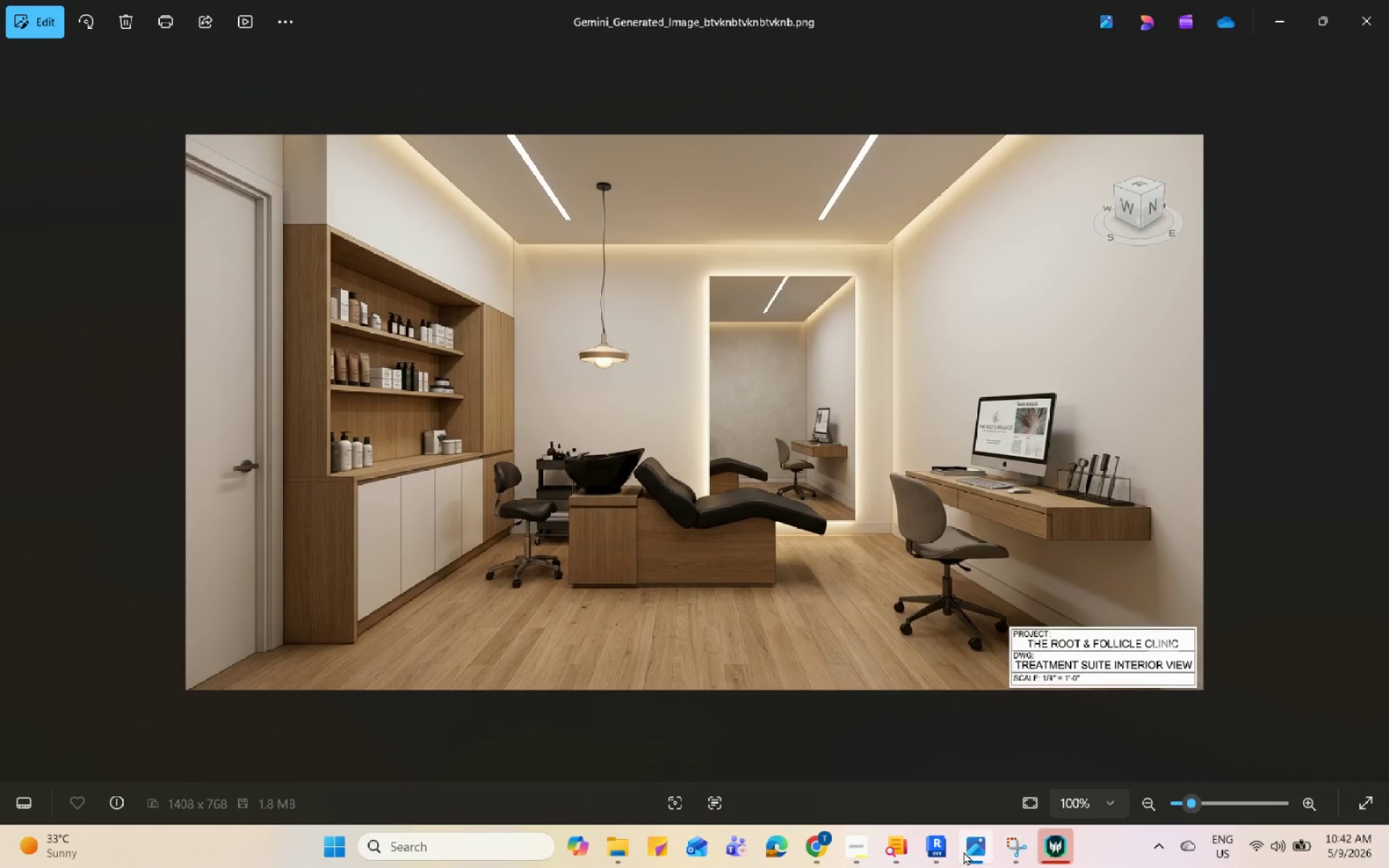 
left_click([964, 851])
 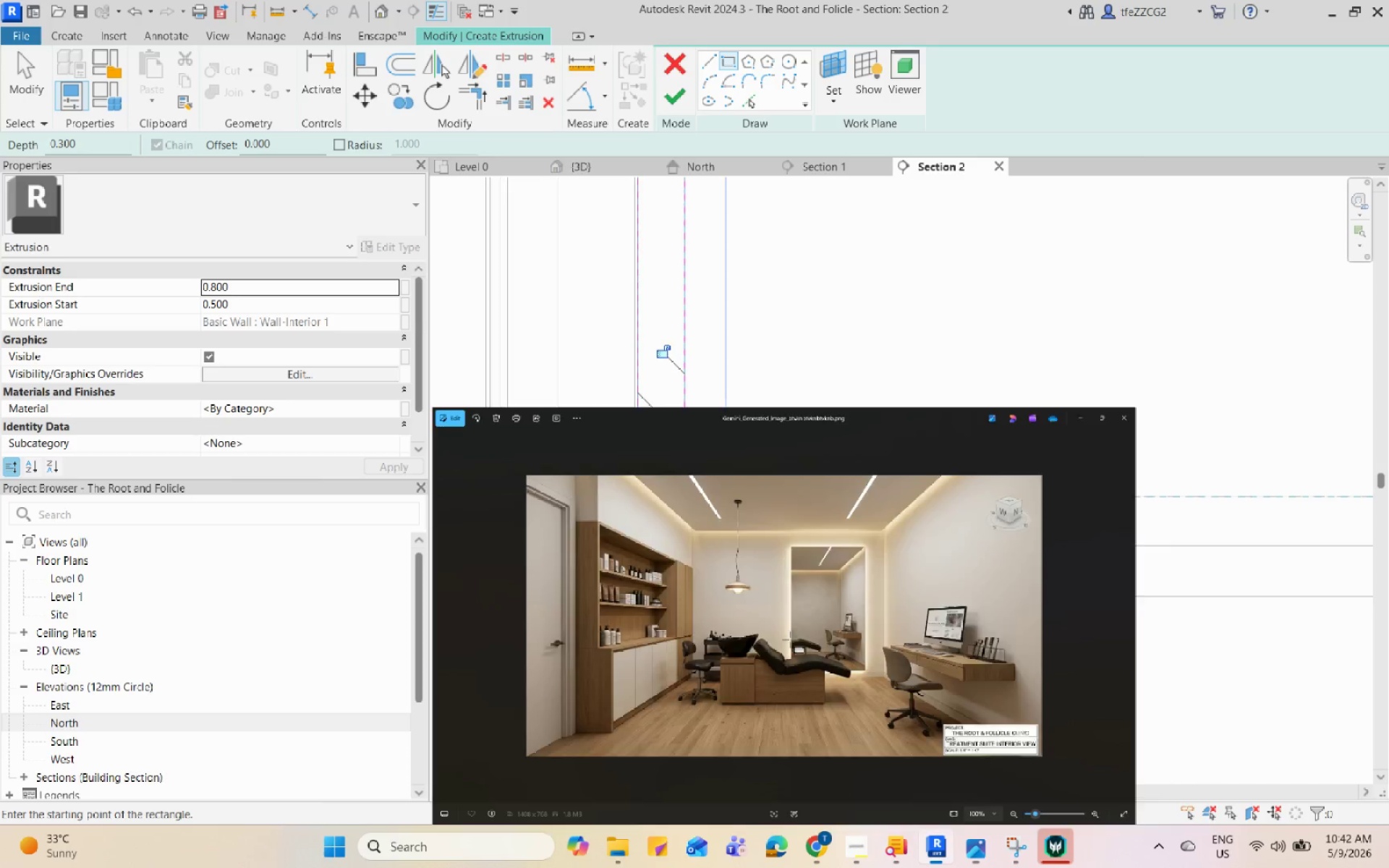 
scroll: coordinate [762, 417], scroll_direction: down, amount: 8.0
 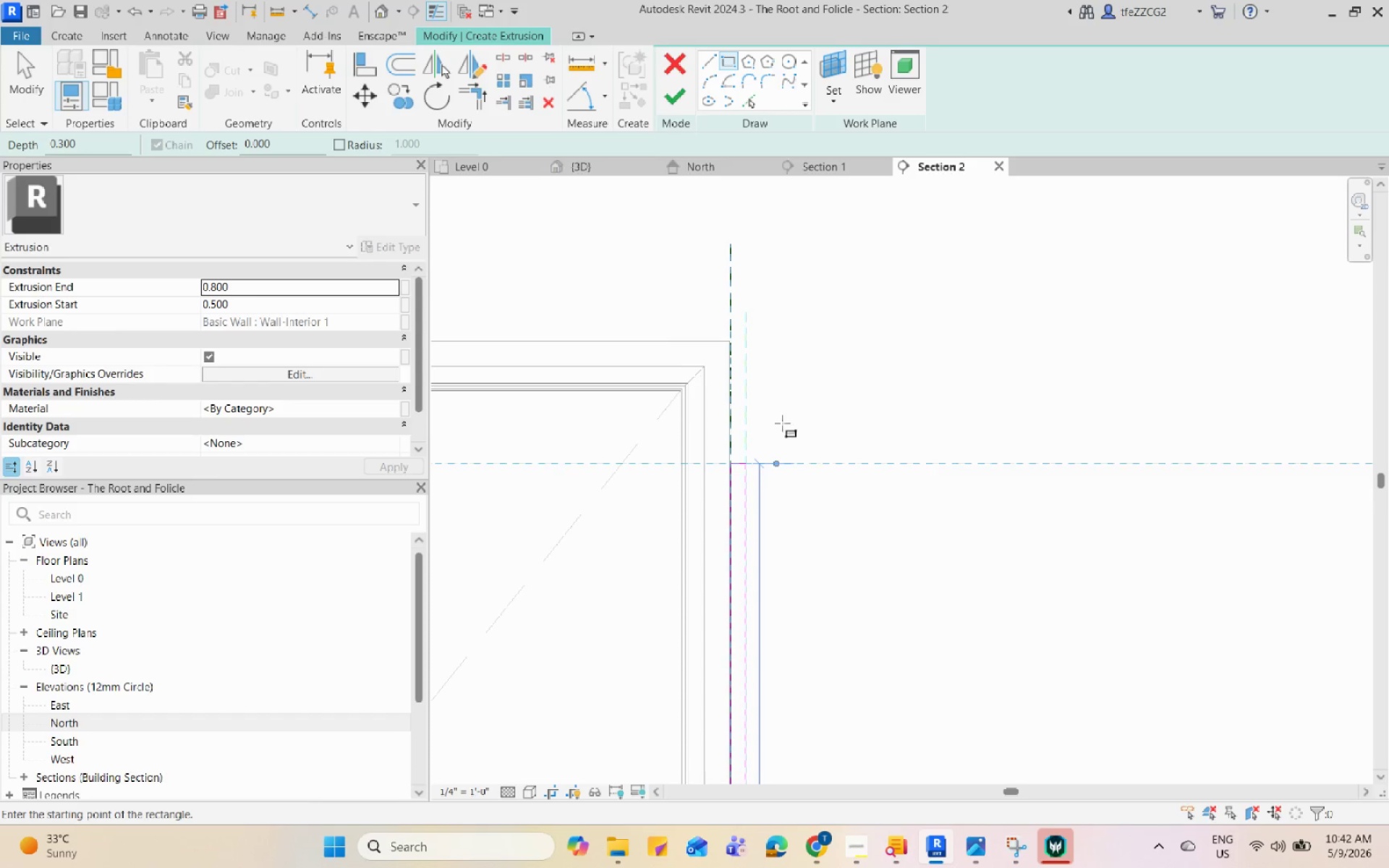 
key(Escape)
 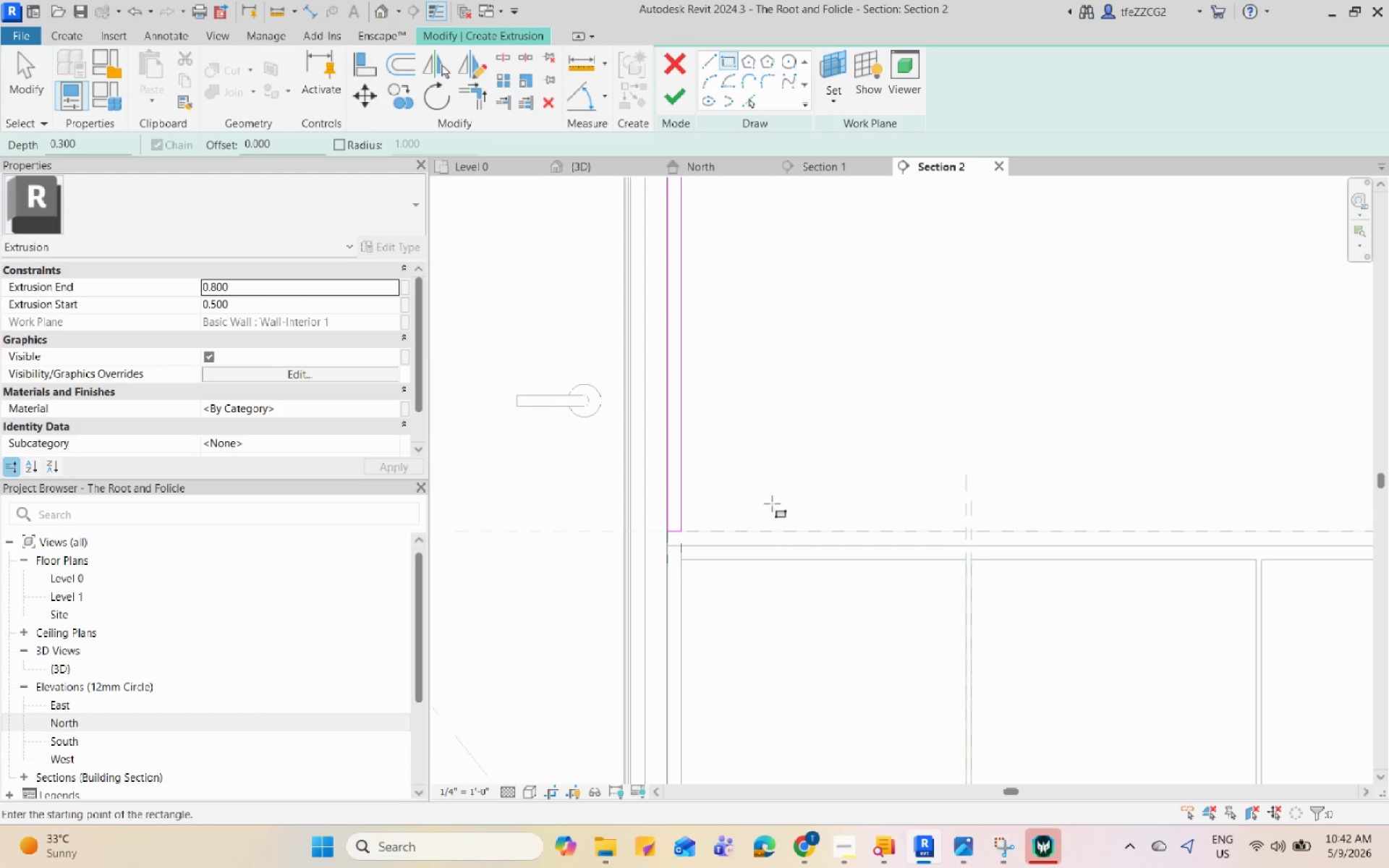 
scroll: coordinate [765, 534], scroll_direction: down, amount: 2.0
 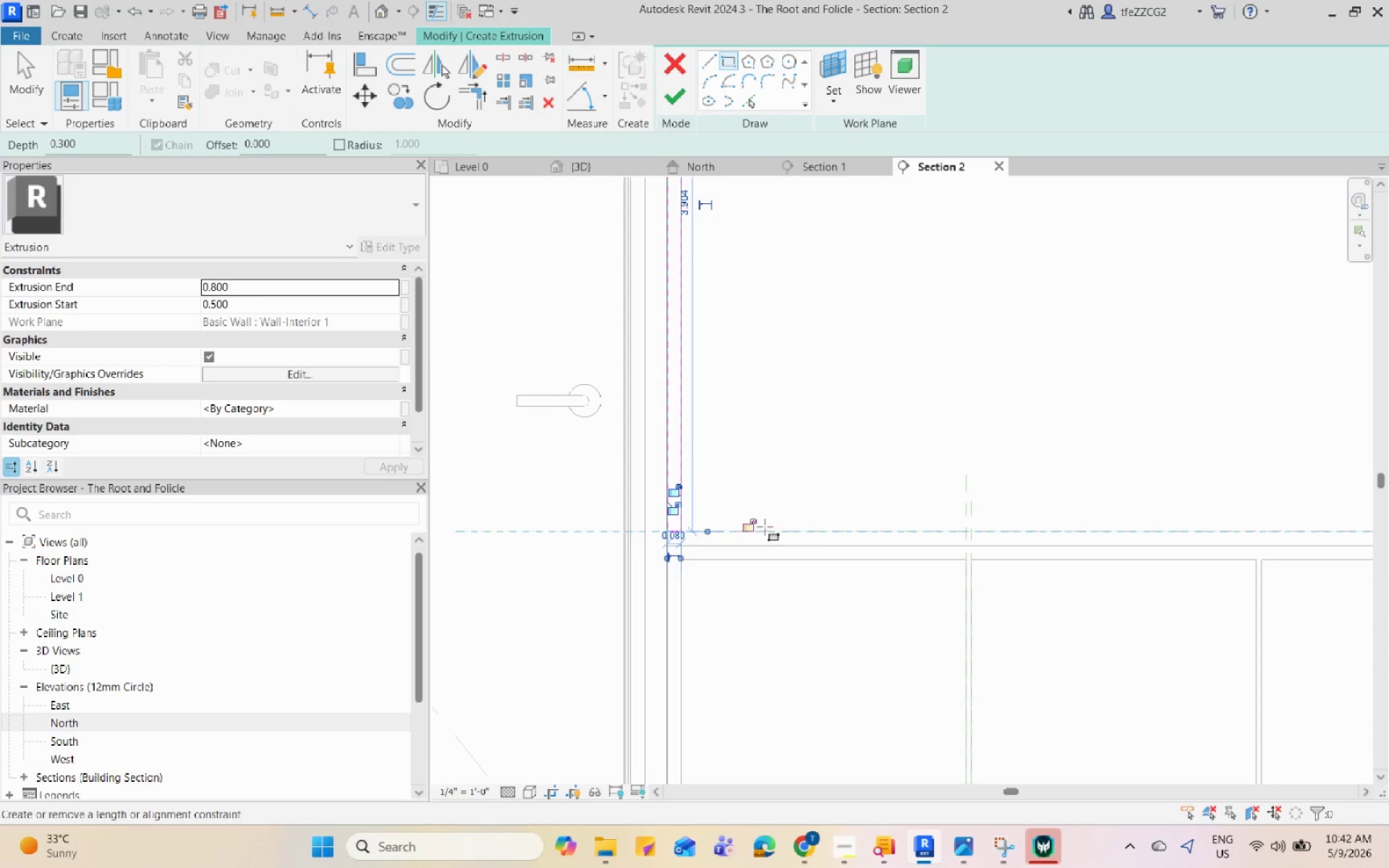 
key(Escape)
 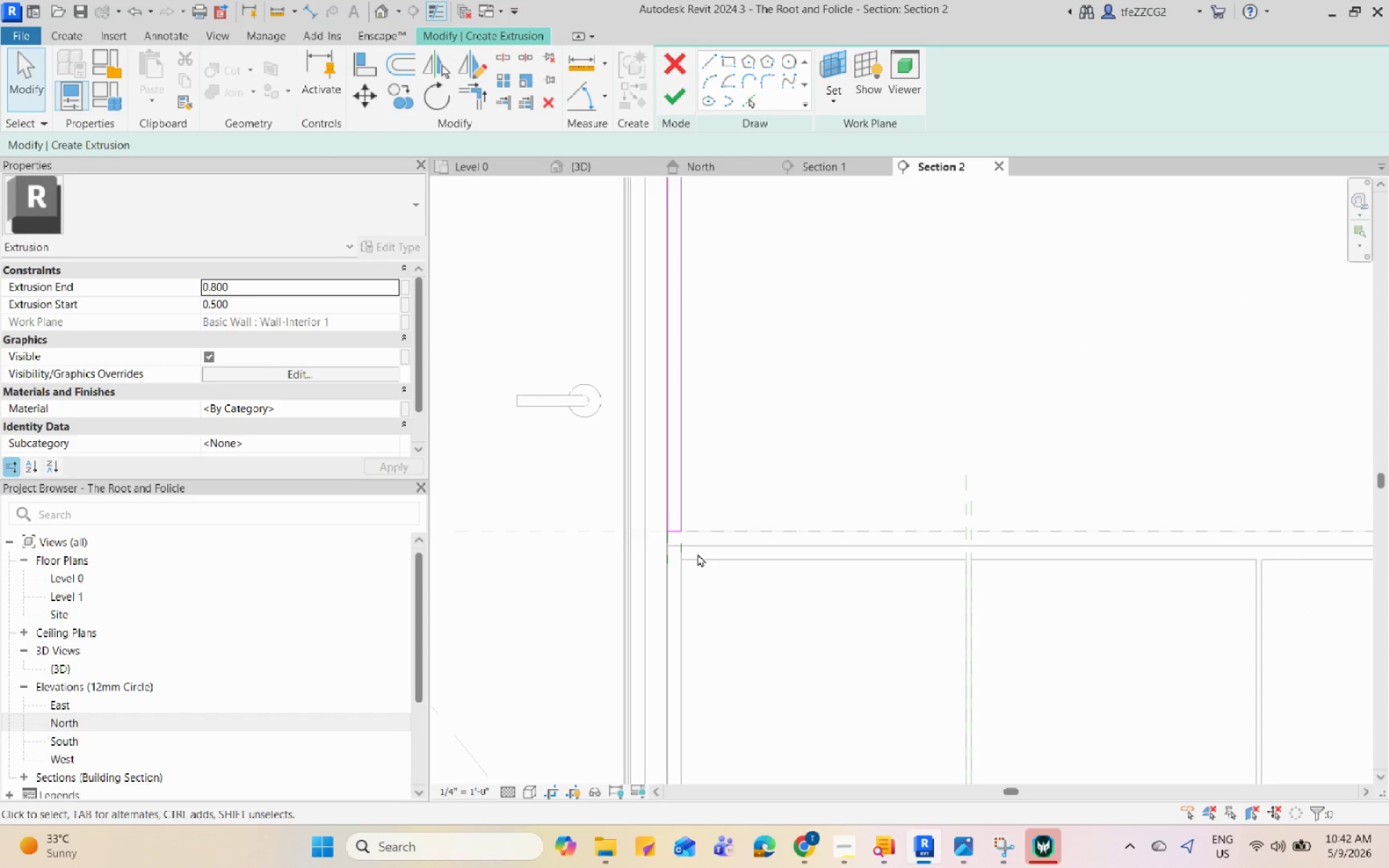 
scroll: coordinate [695, 552], scroll_direction: up, amount: 4.0
 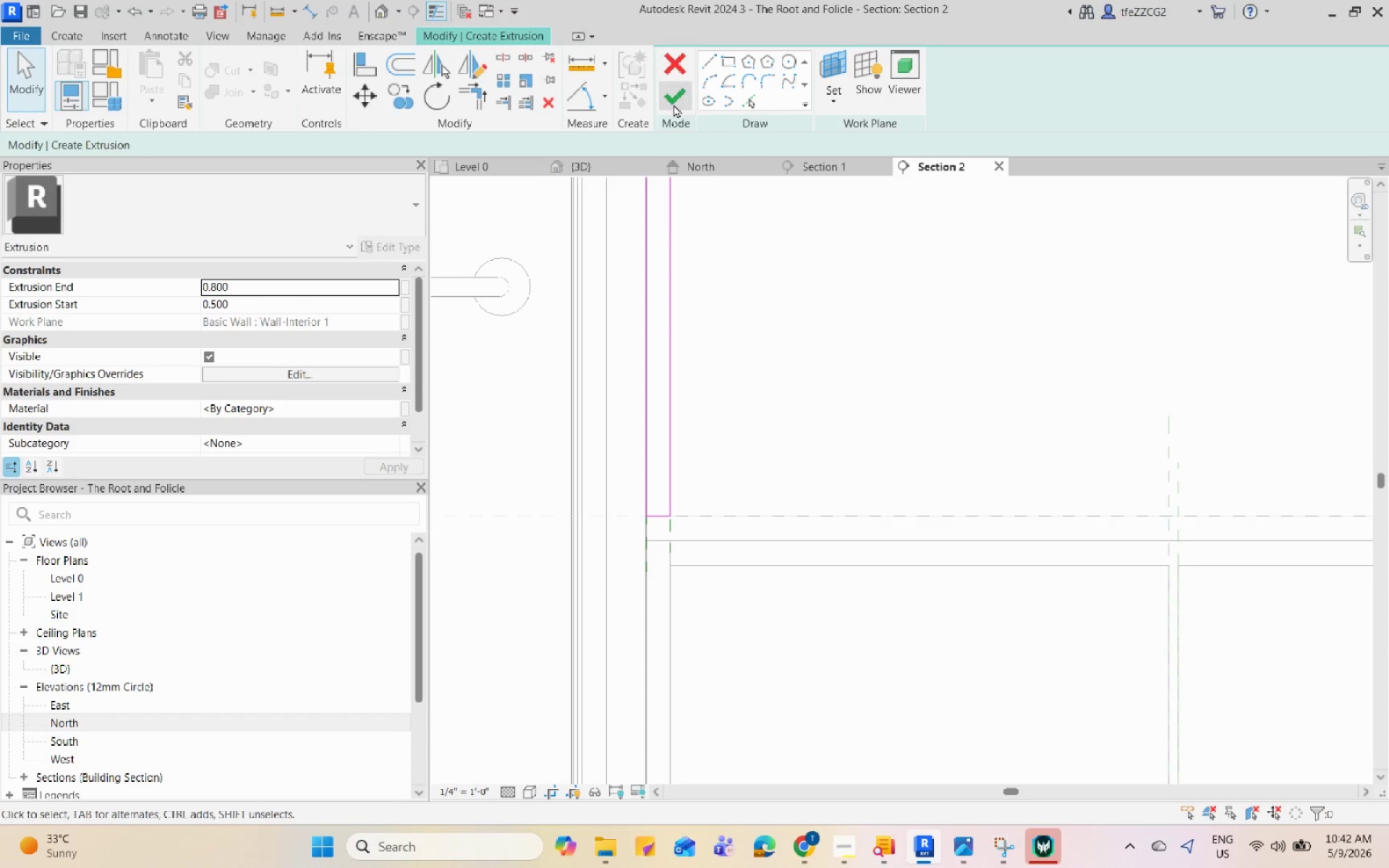 
left_click([674, 98])
 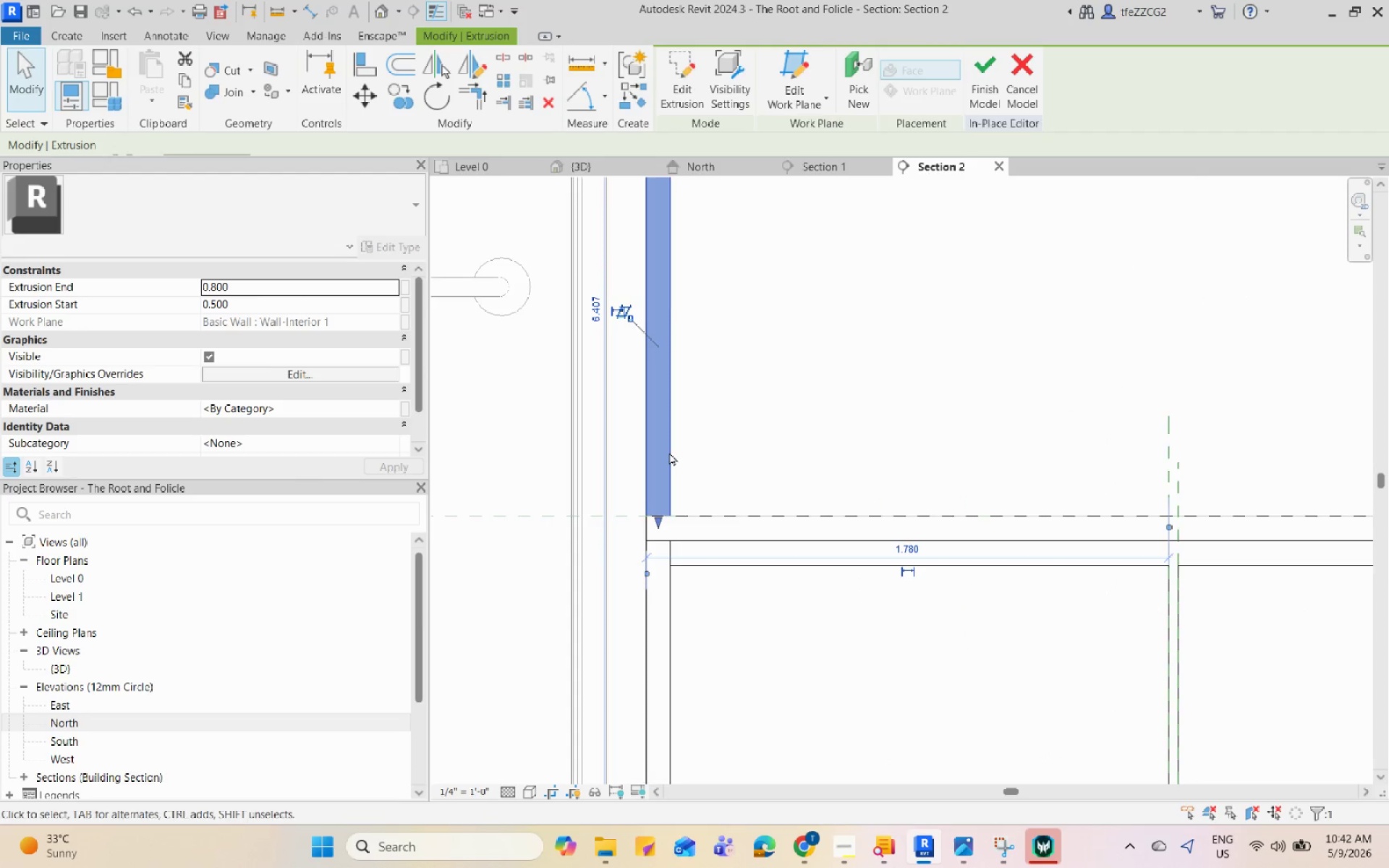 
scroll: coordinate [661, 550], scroll_direction: down, amount: 5.0
 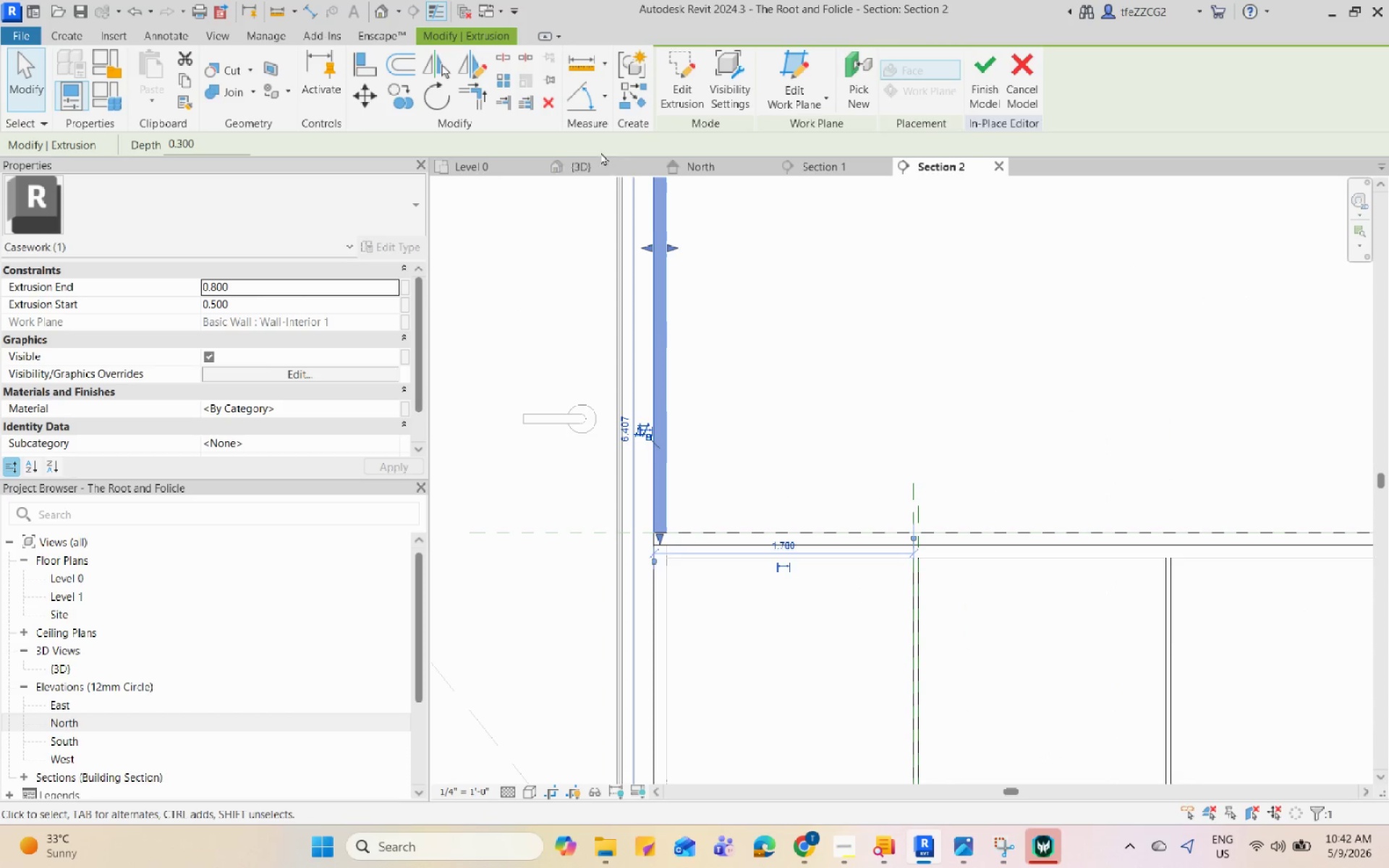 
left_click([599, 160])
 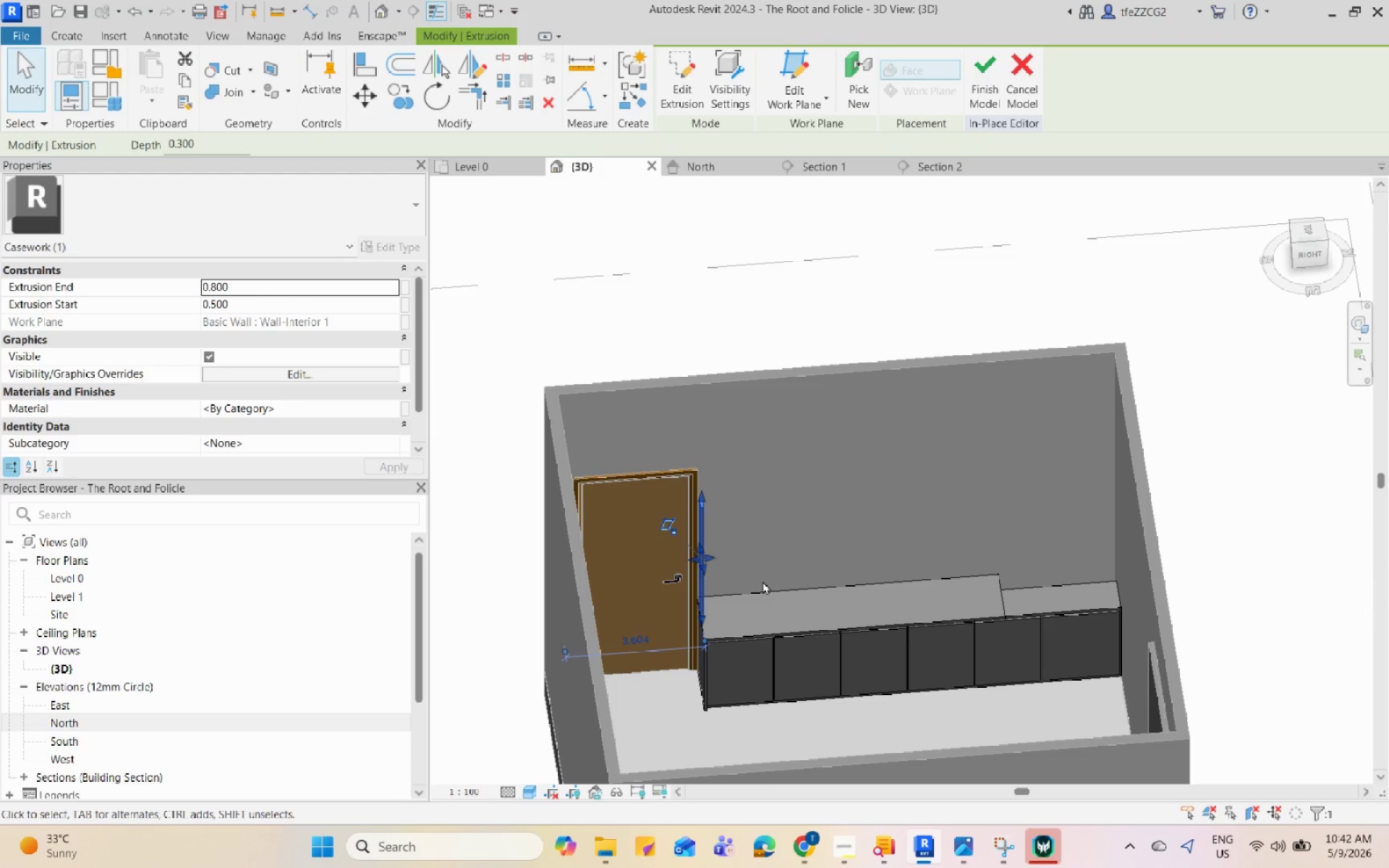 
hold_key(key=ShiftLeft, duration=0.95)
scroll: coordinate [726, 529], scroll_direction: up, amount: 10.0
 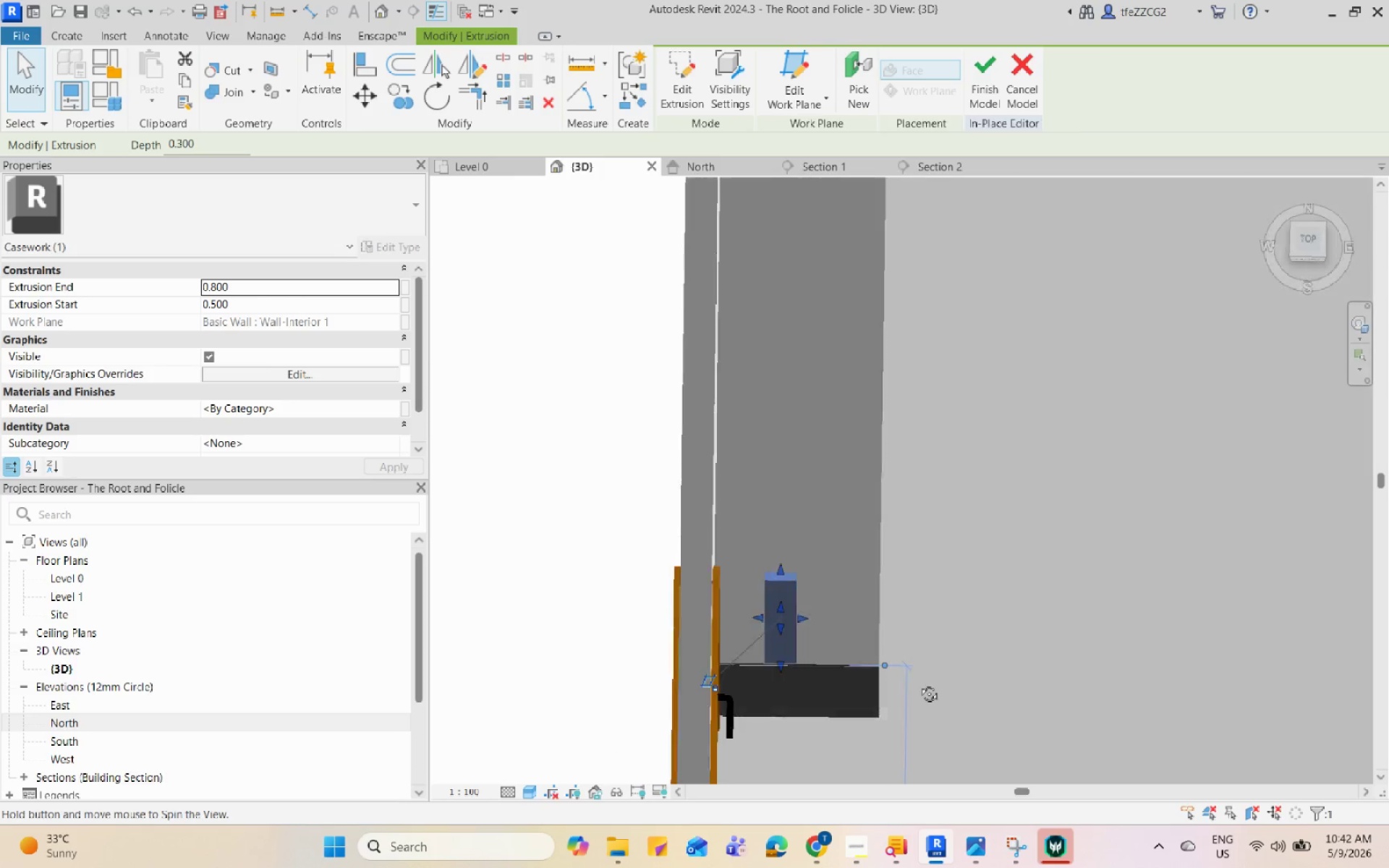 
left_click([953, 166])
 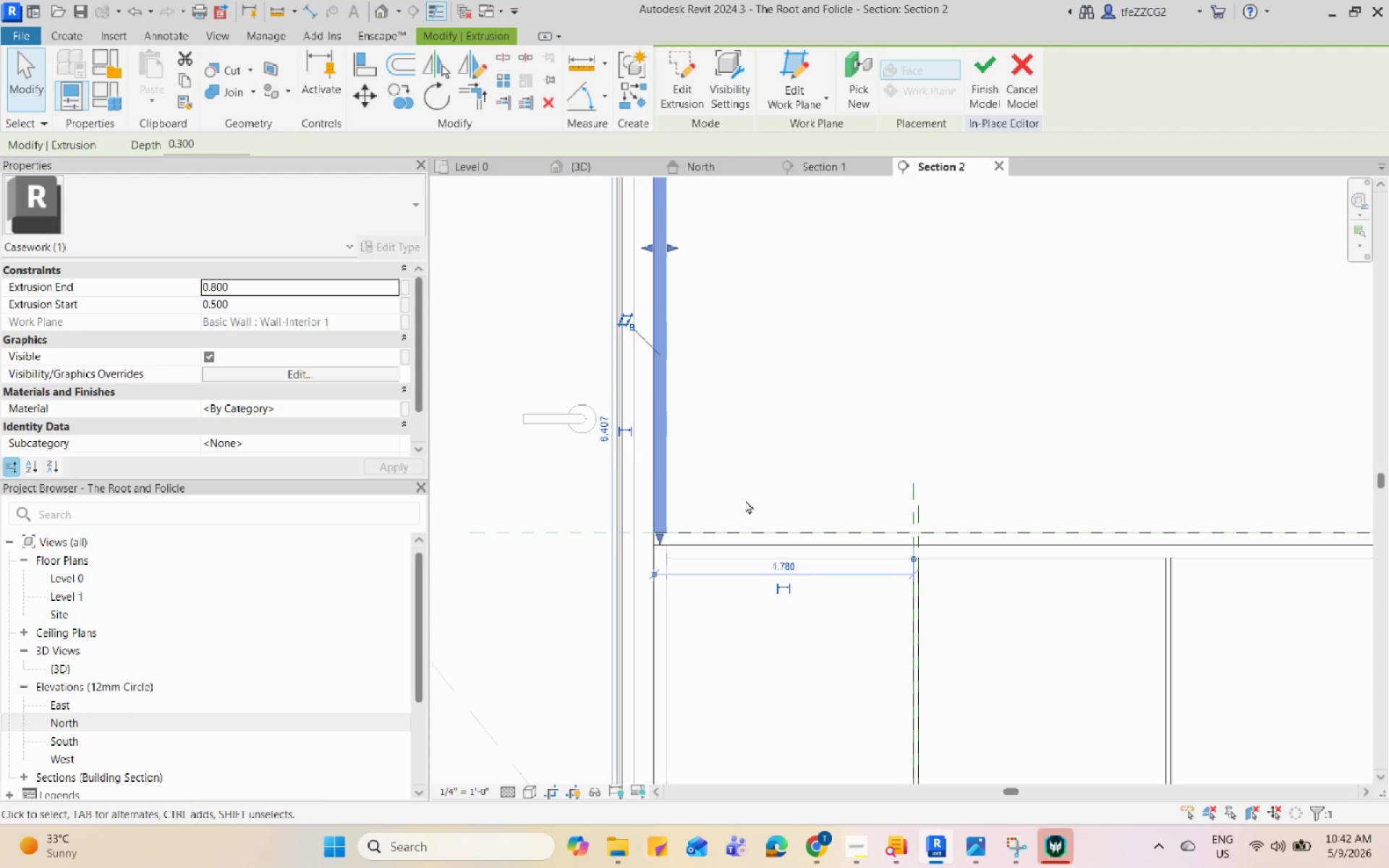 
scroll: coordinate [705, 633], scroll_direction: down, amount: 8.0
 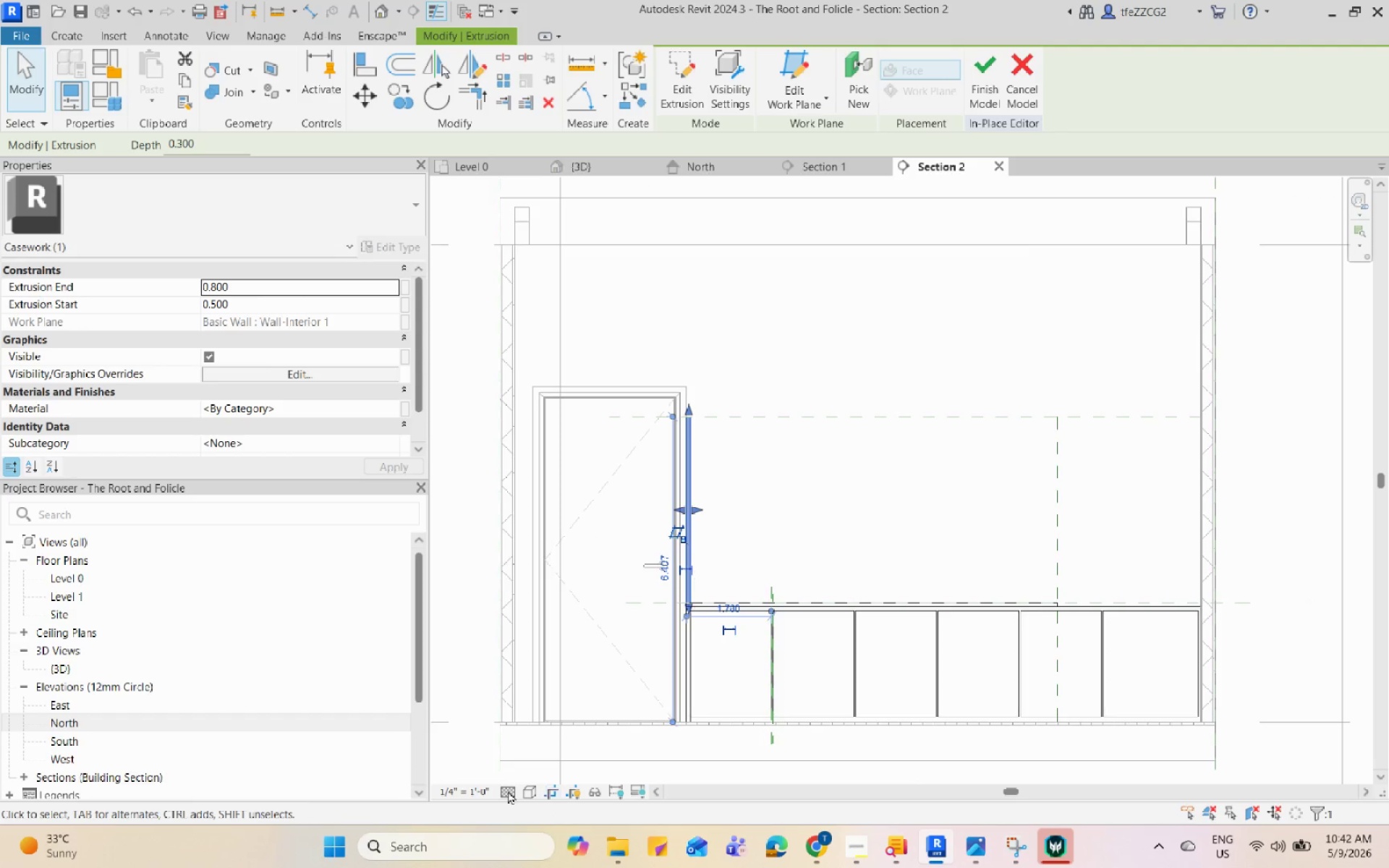 
left_click([521, 787])
 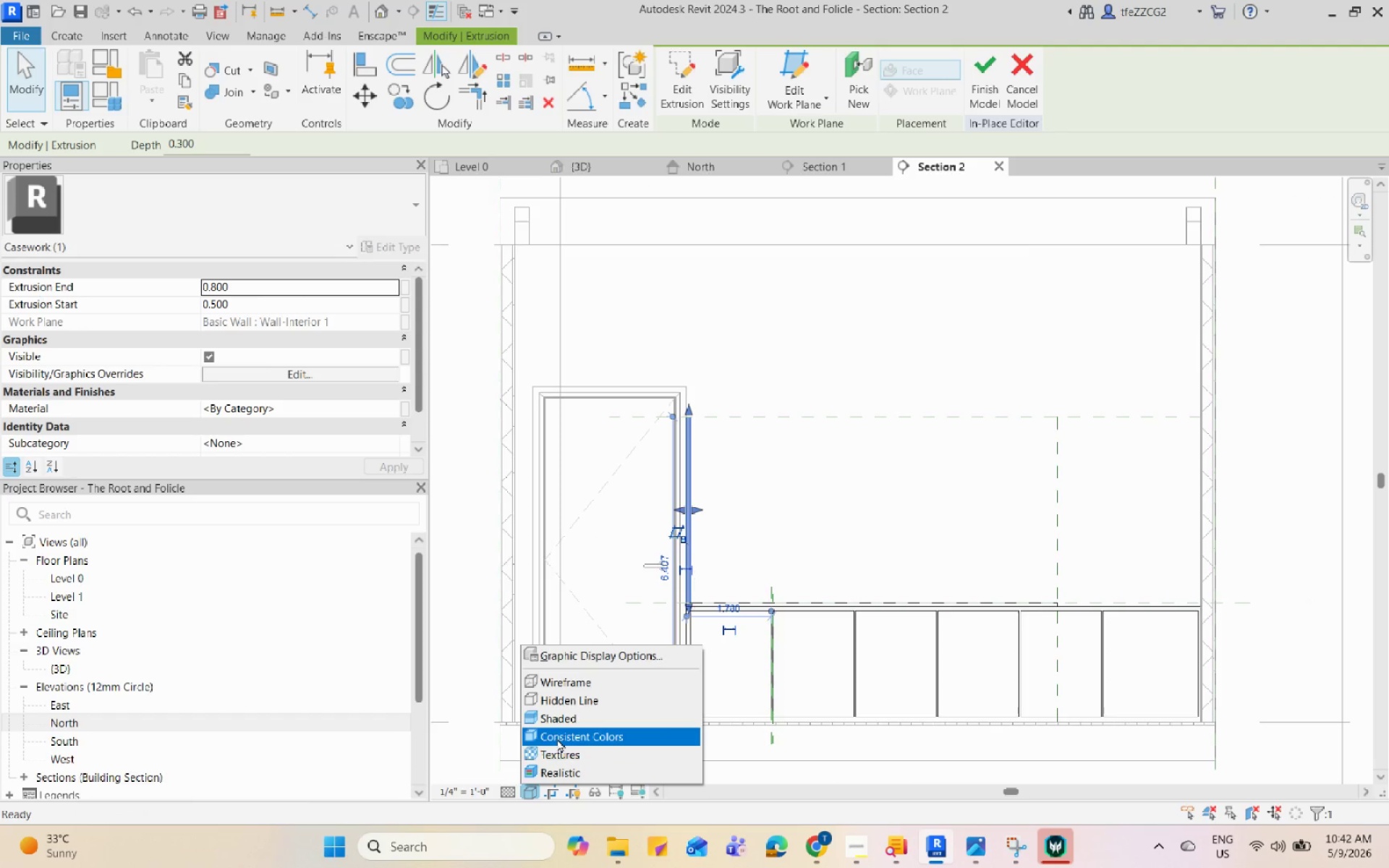 
left_click([558, 734])
 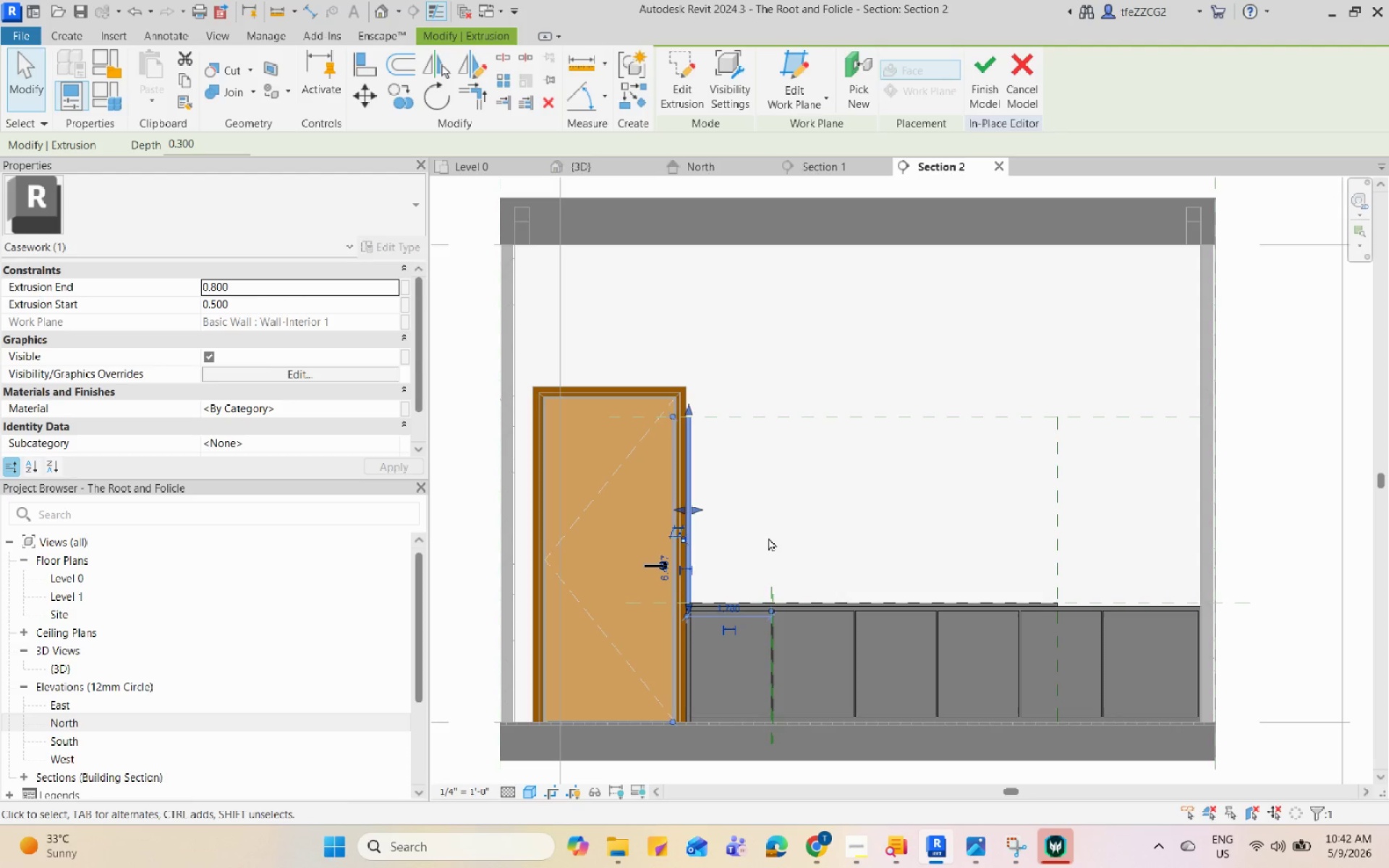 
key(Escape)
 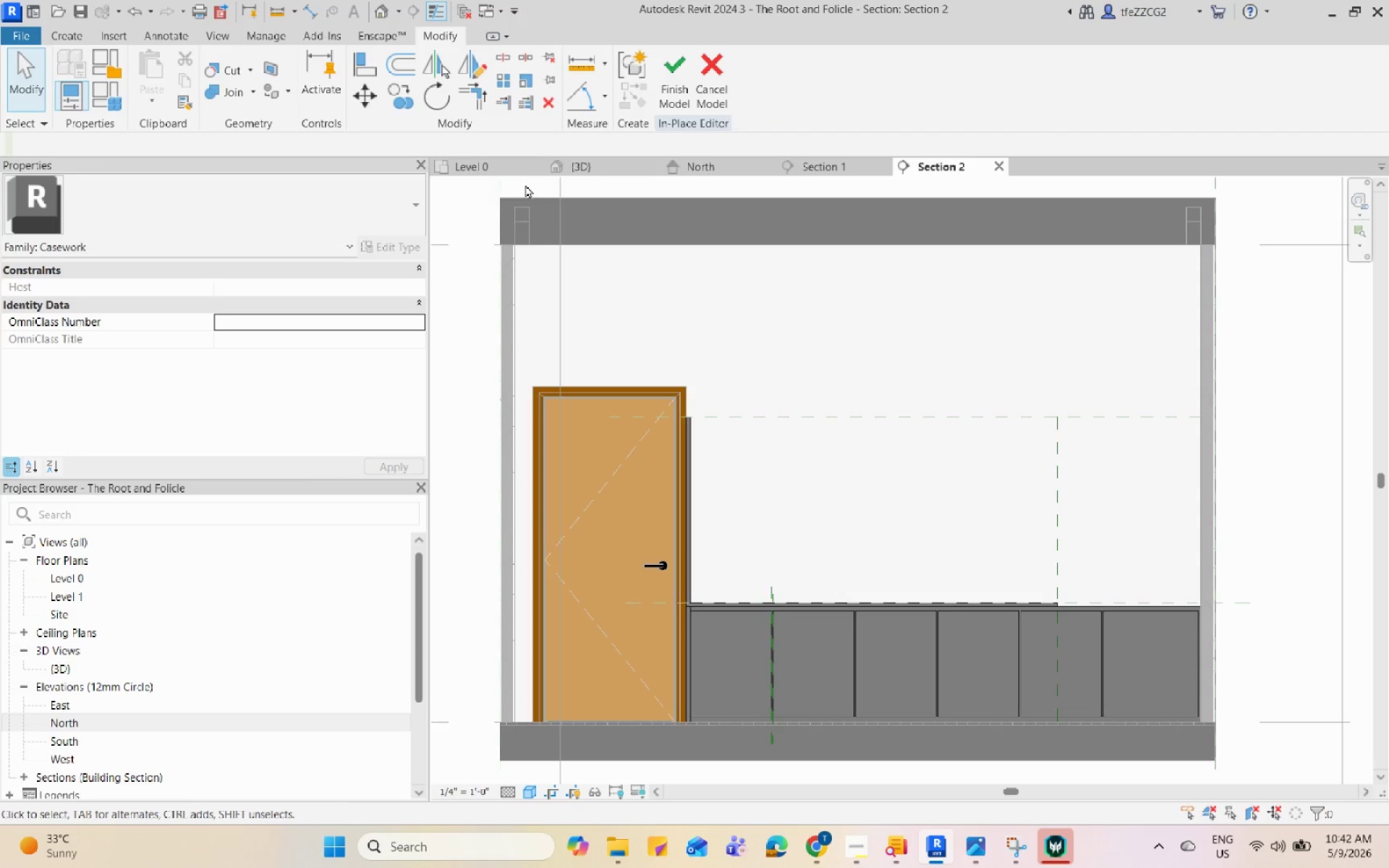 
left_click([511, 165])
 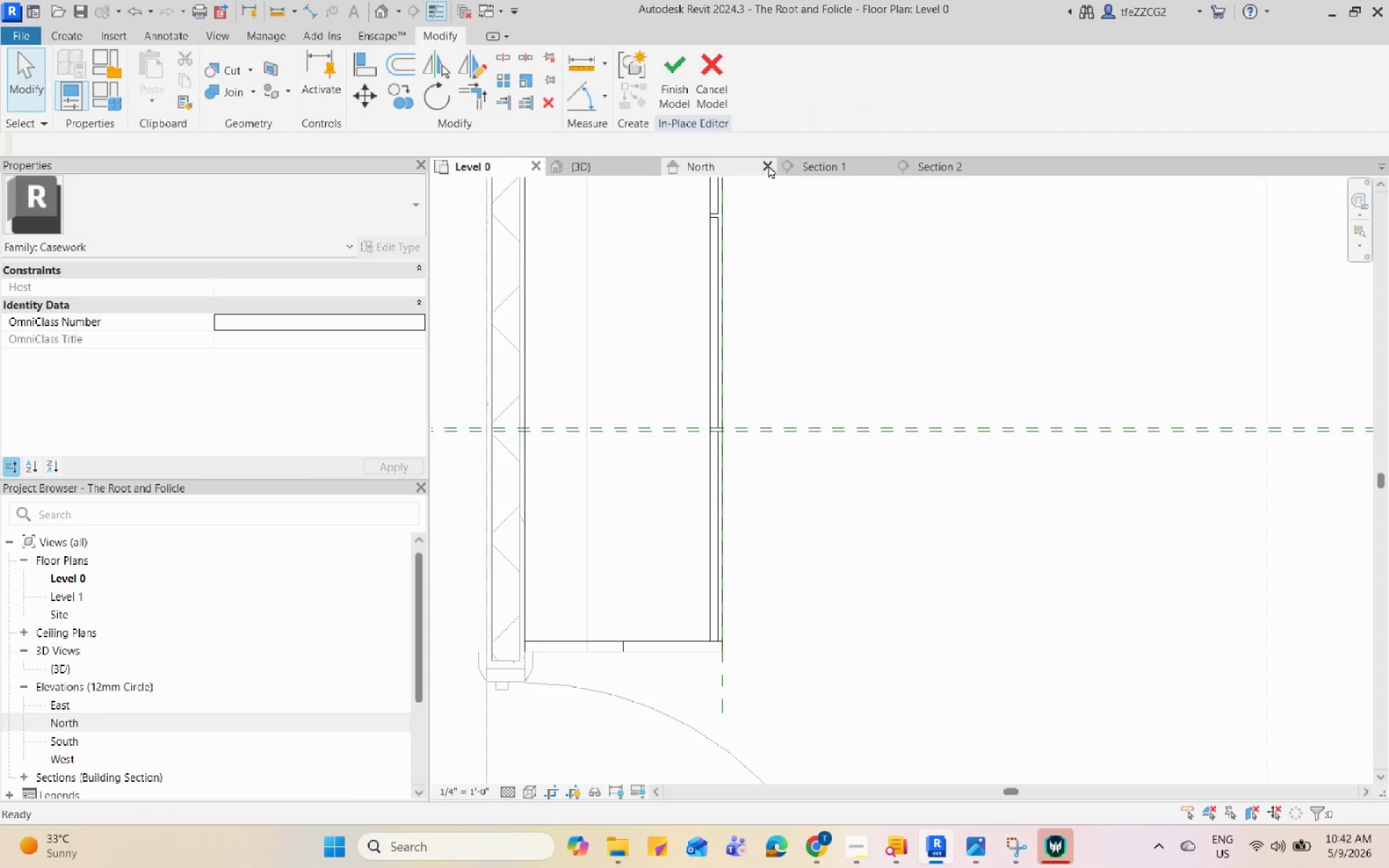 
left_click([818, 166])
 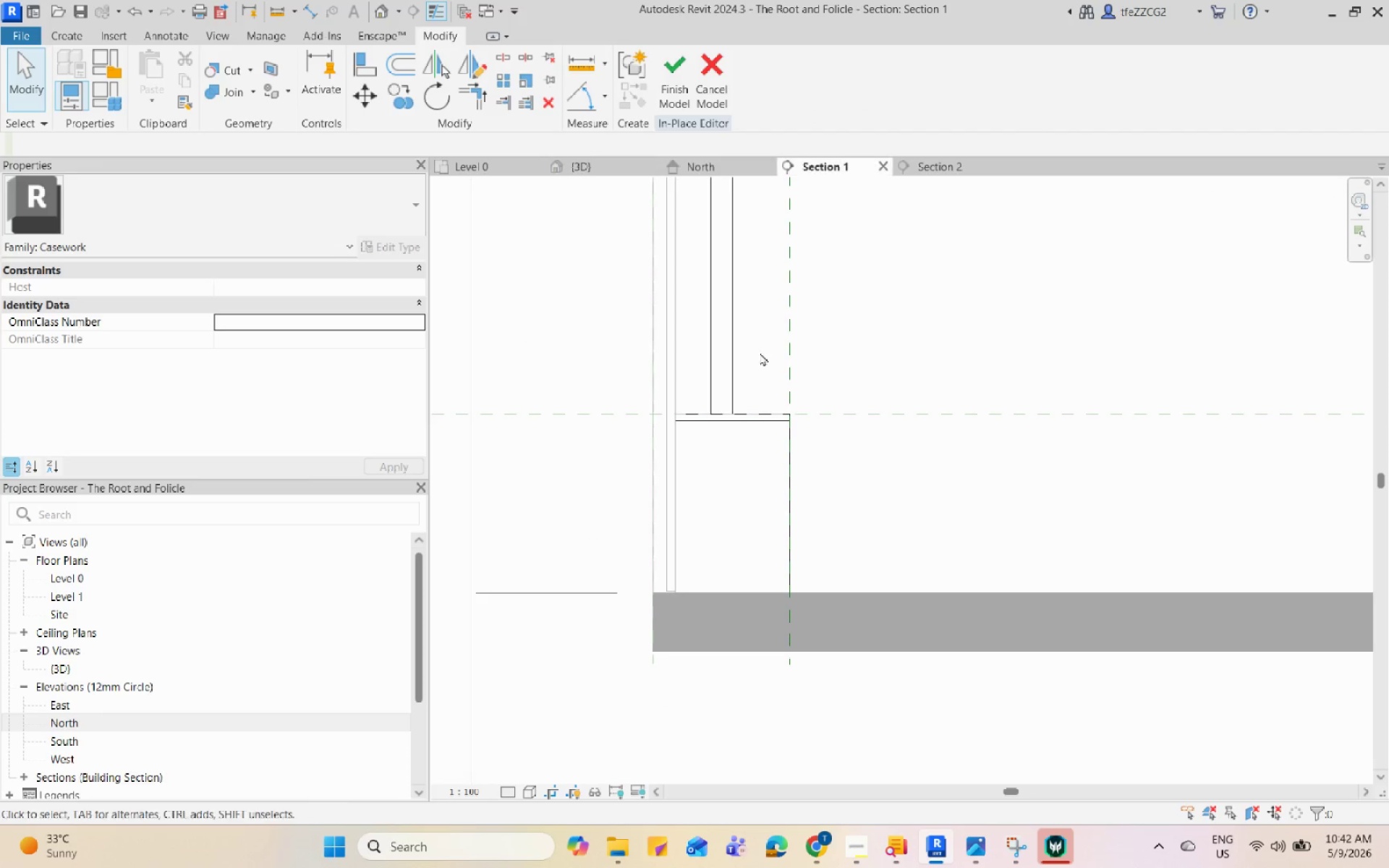 
scroll: coordinate [703, 373], scroll_direction: down, amount: 1.0
 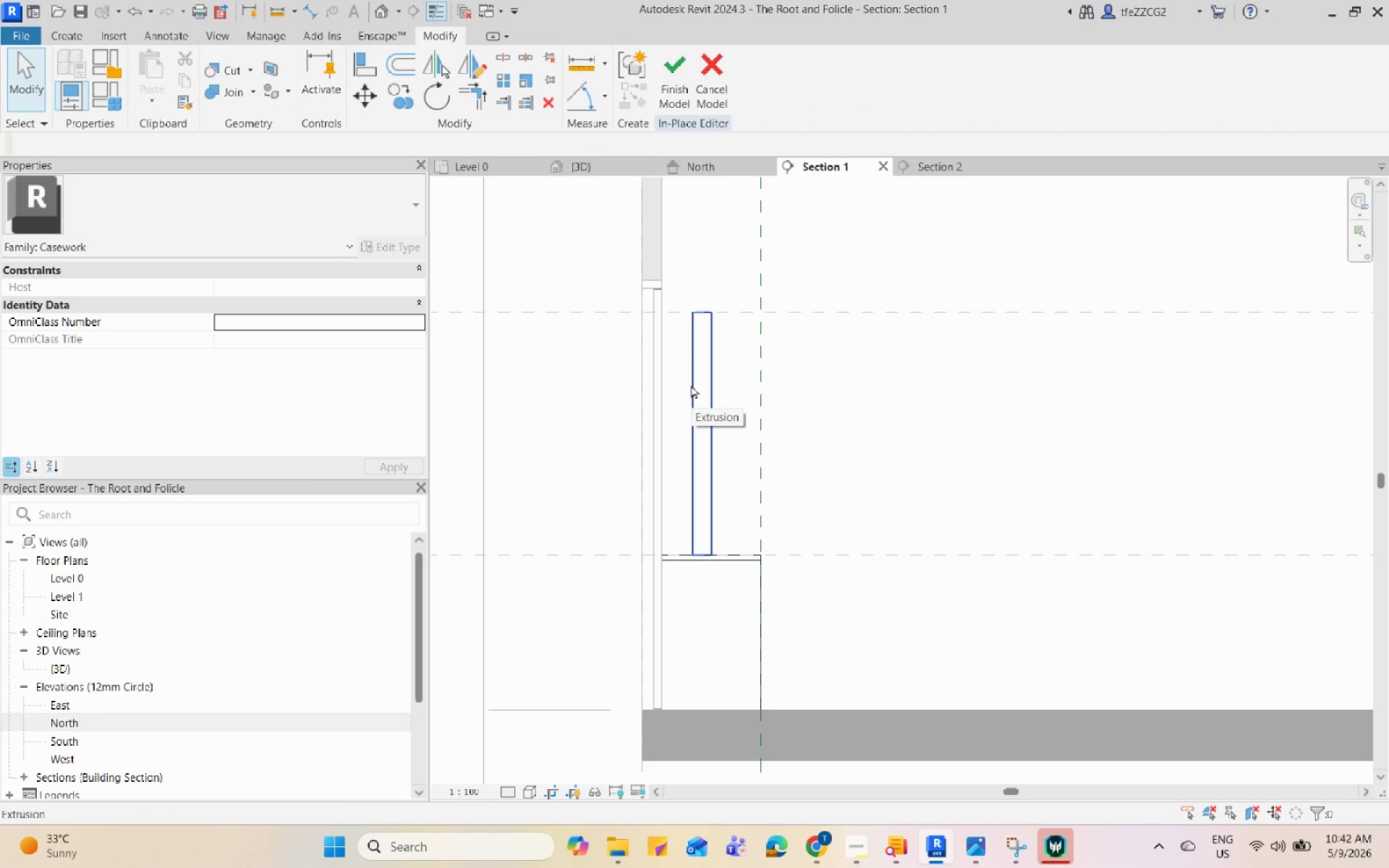 
key(A)
 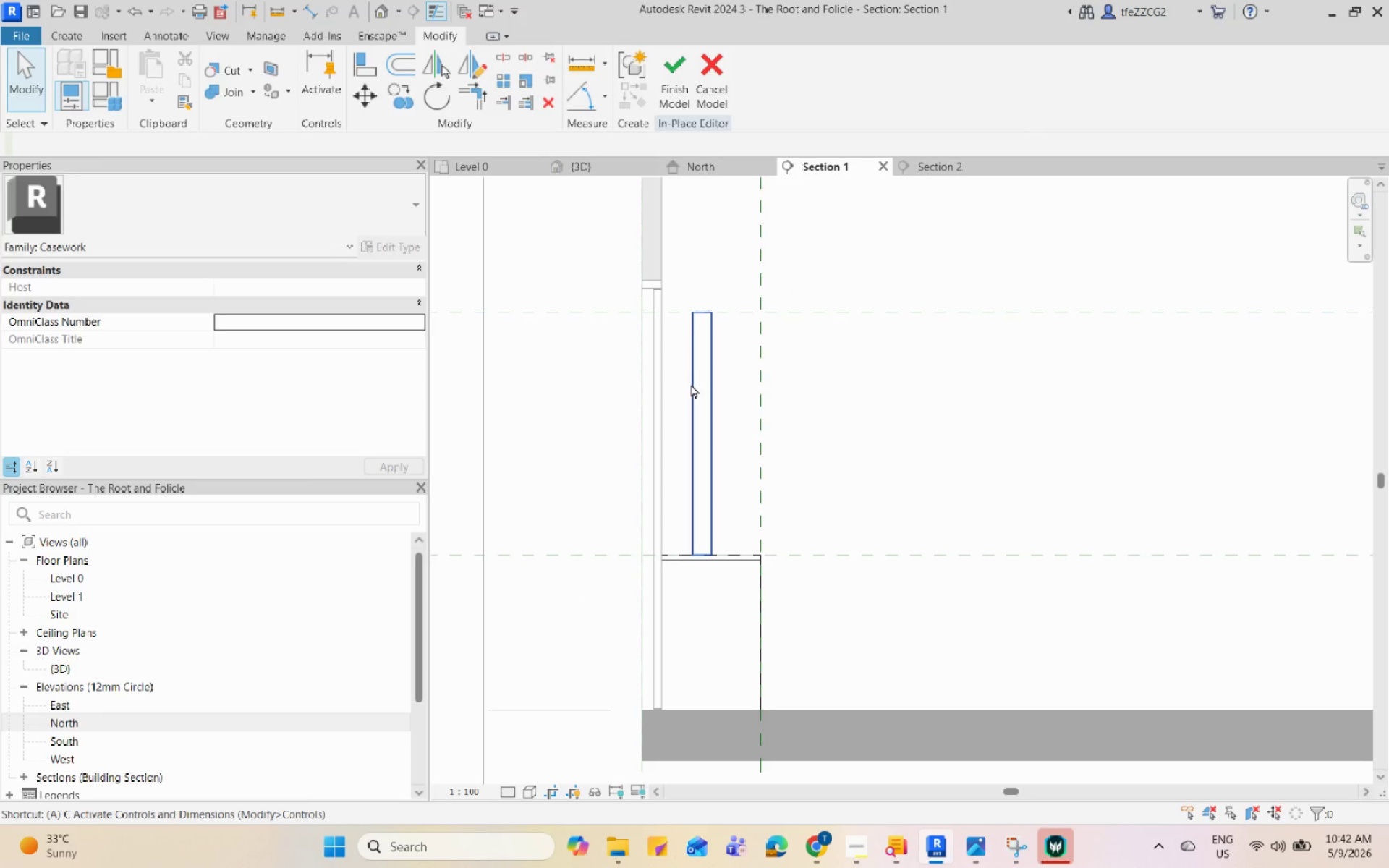 
key(L)
 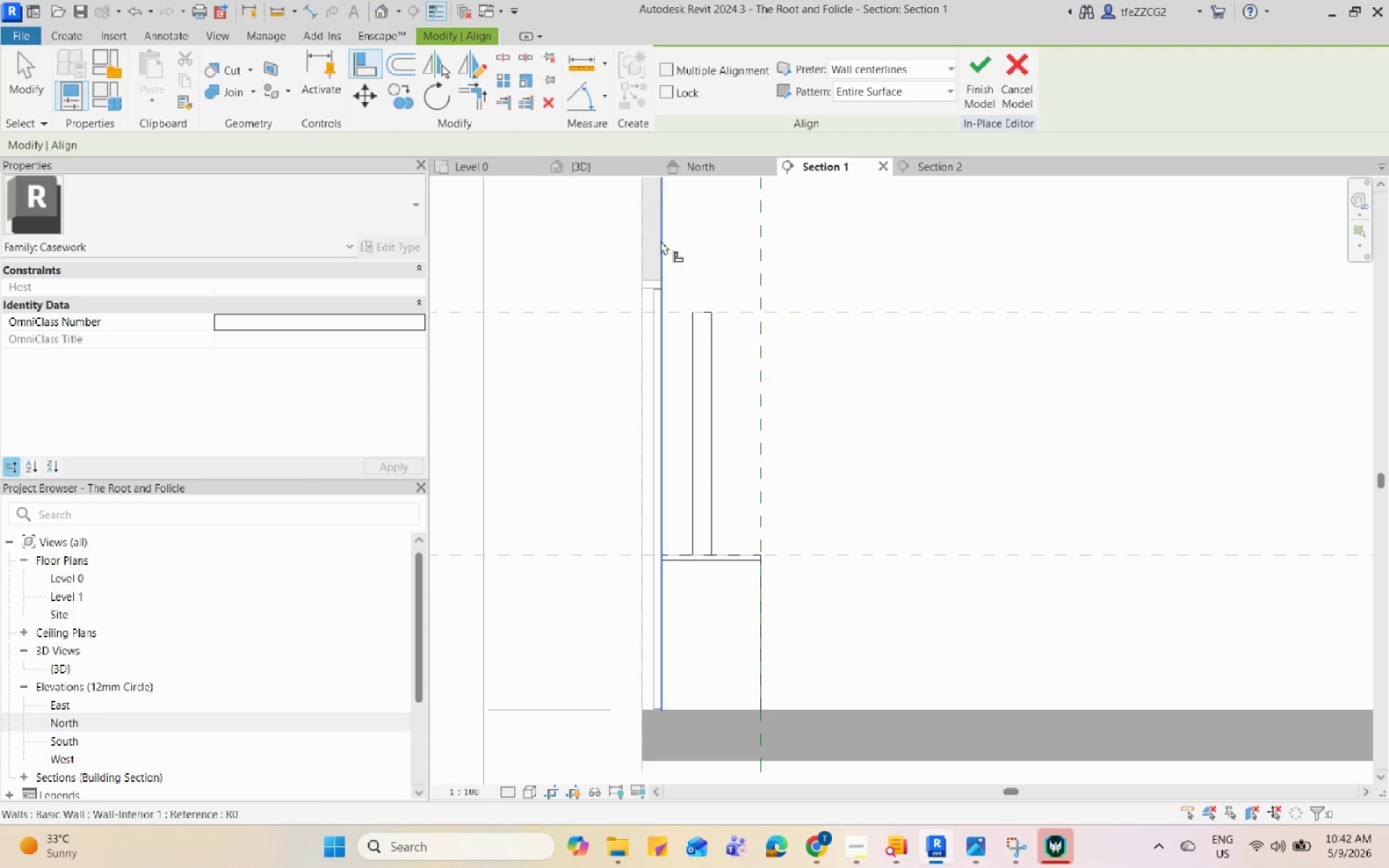 
left_click([660, 240])
 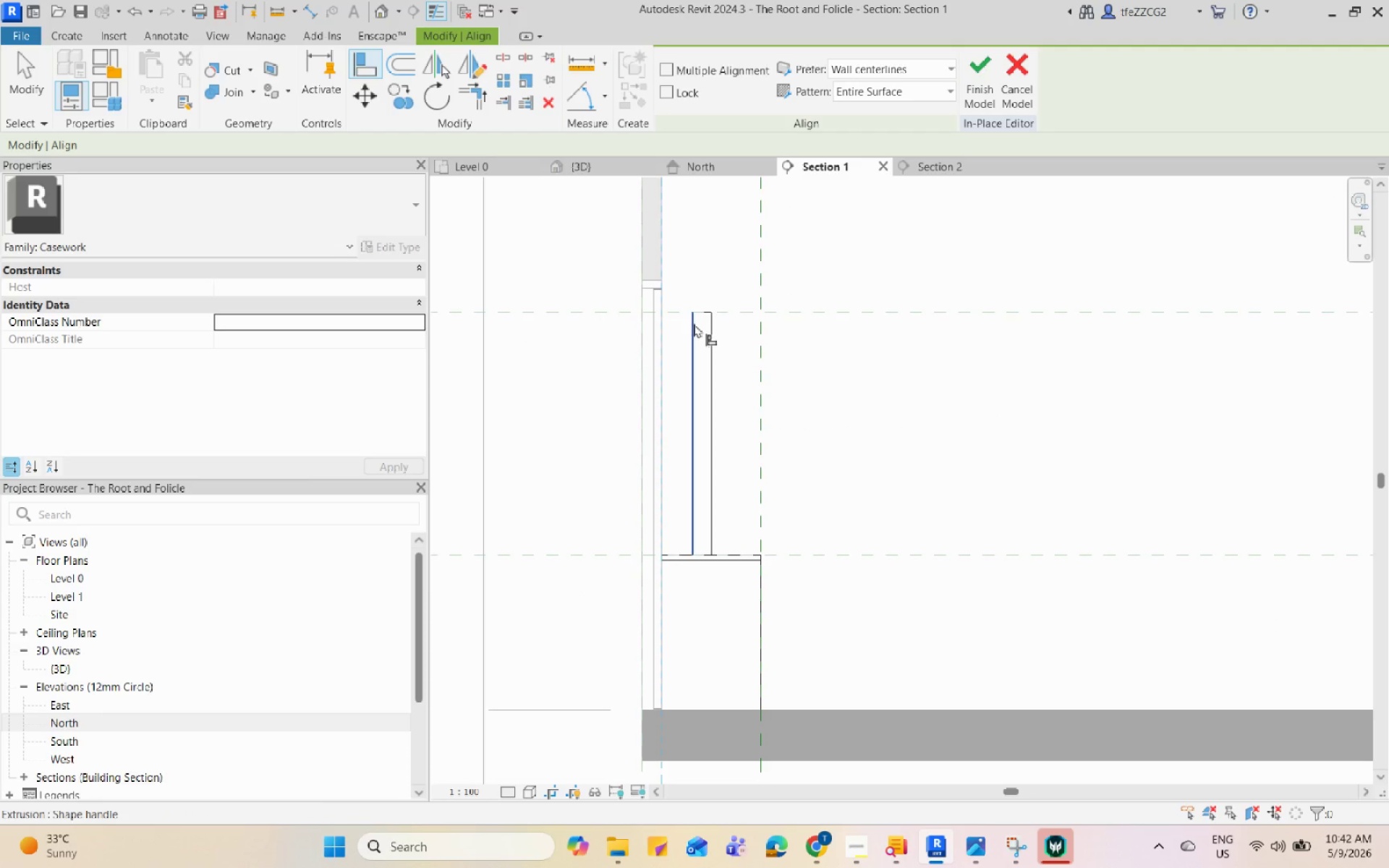 
left_click([694, 323])
 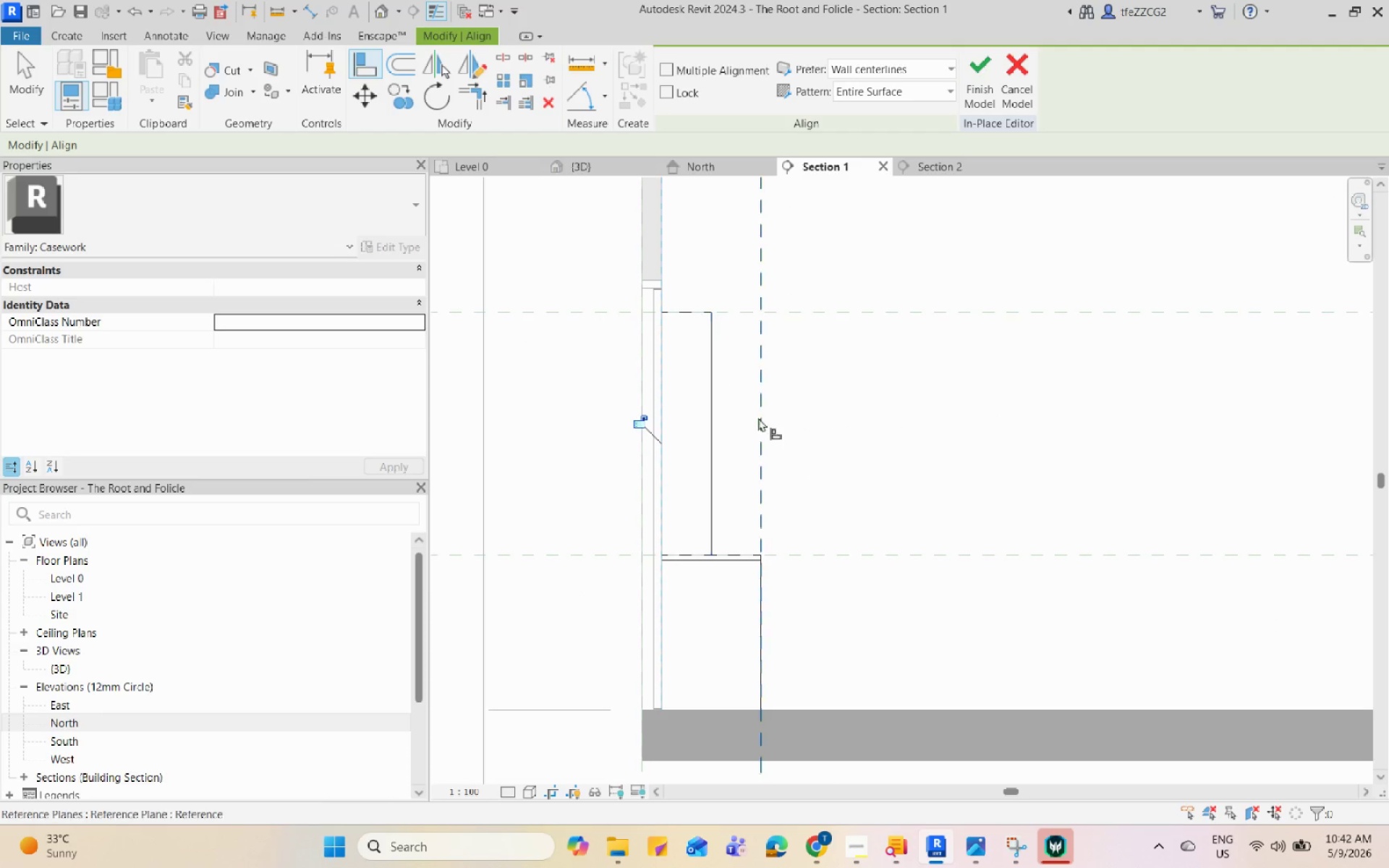 
key(Escape)
 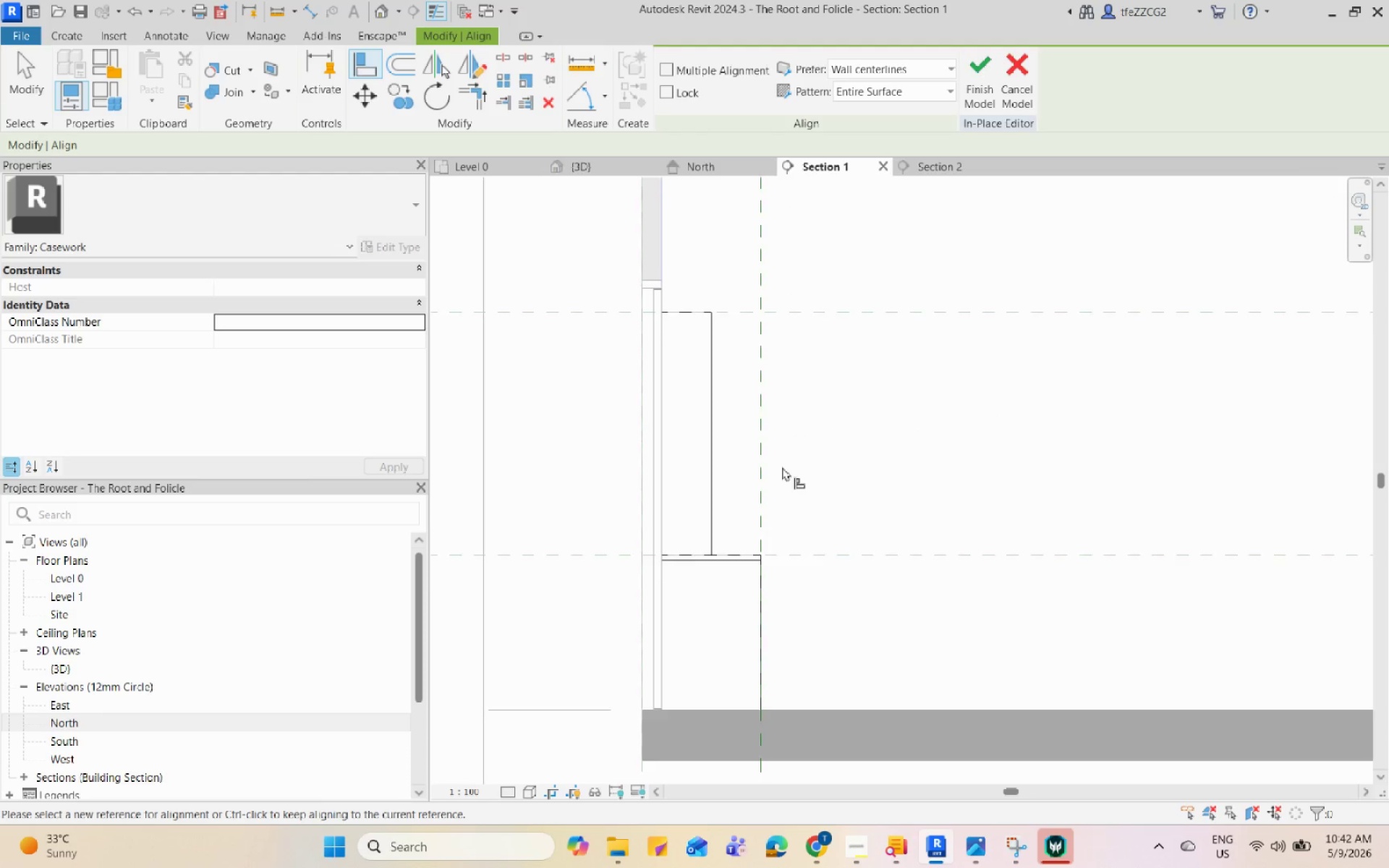 
key(Escape)
 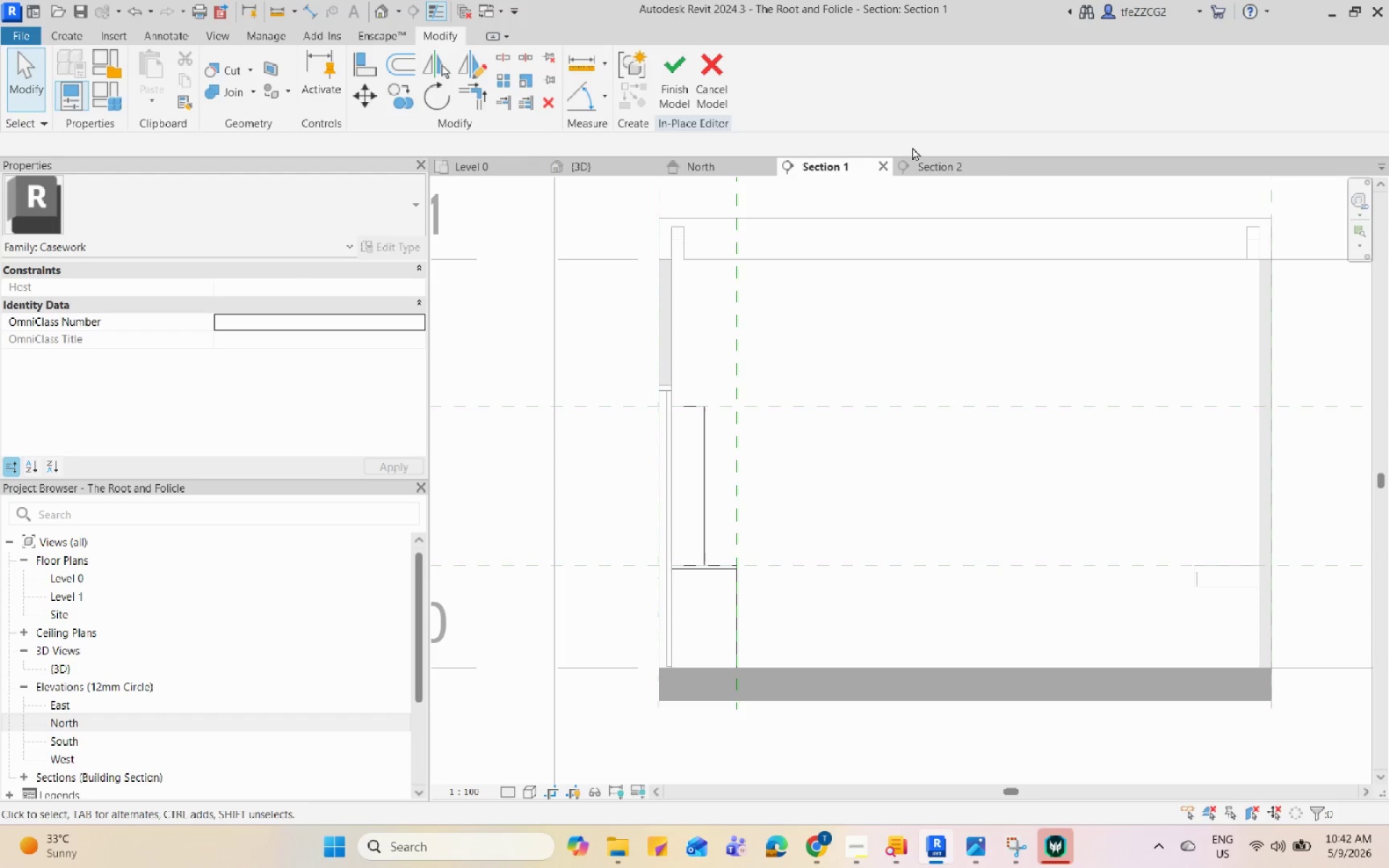 
scroll: coordinate [781, 473], scroll_direction: down, amount: 3.0
 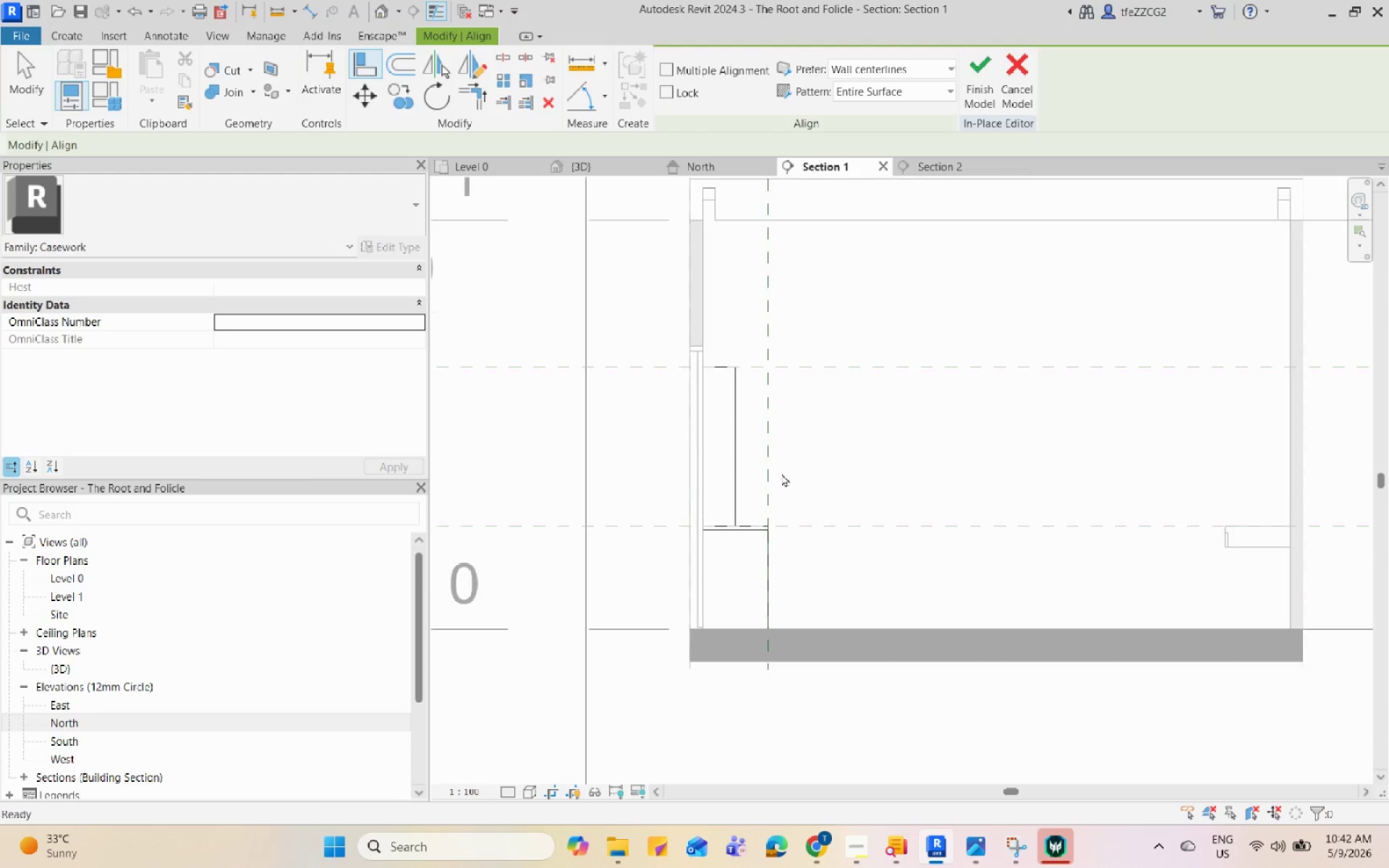 
left_click([922, 163])
 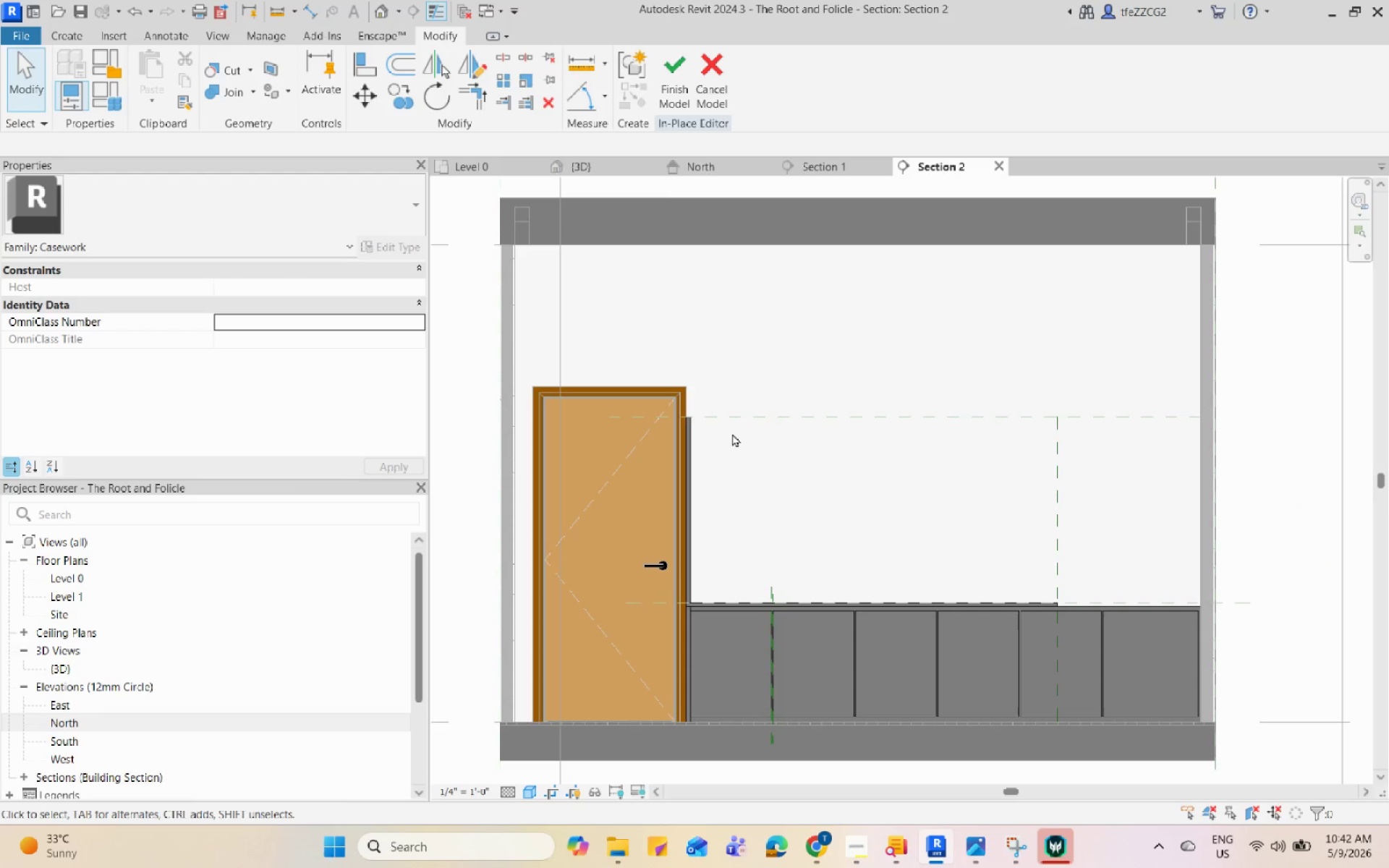 
left_click([689, 417])
 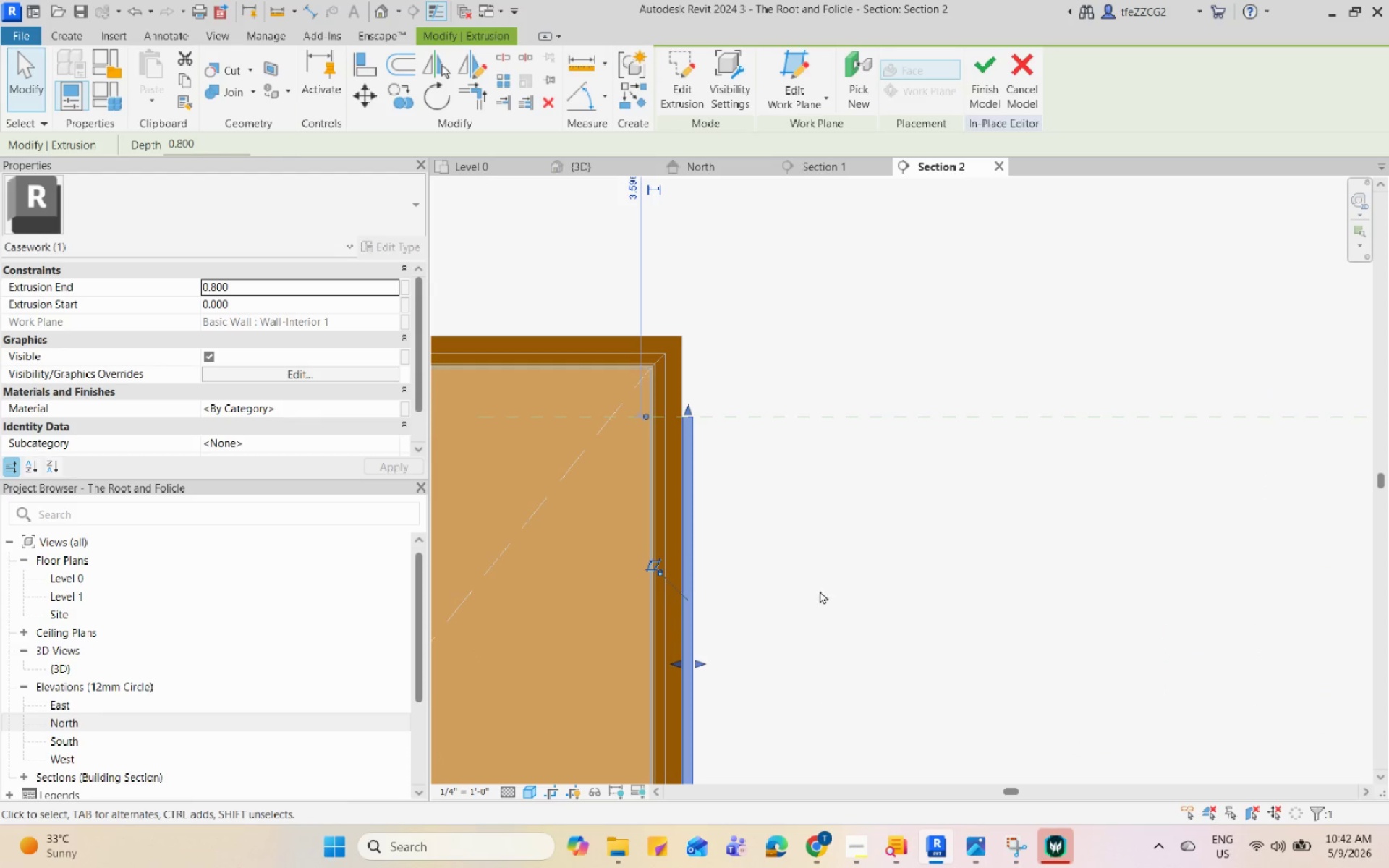 
scroll: coordinate [689, 417], scroll_direction: up, amount: 7.0
 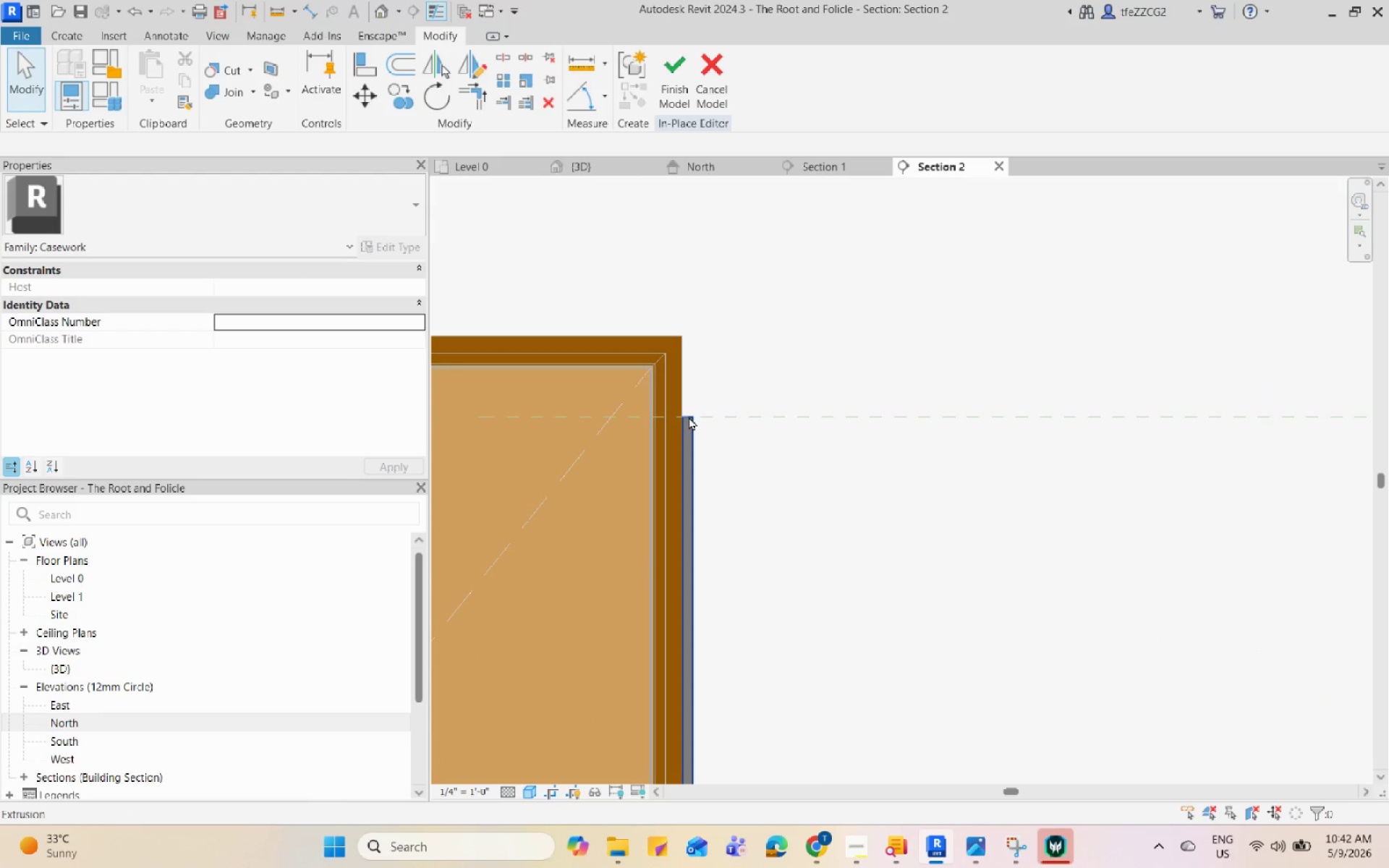 
key(Escape)
 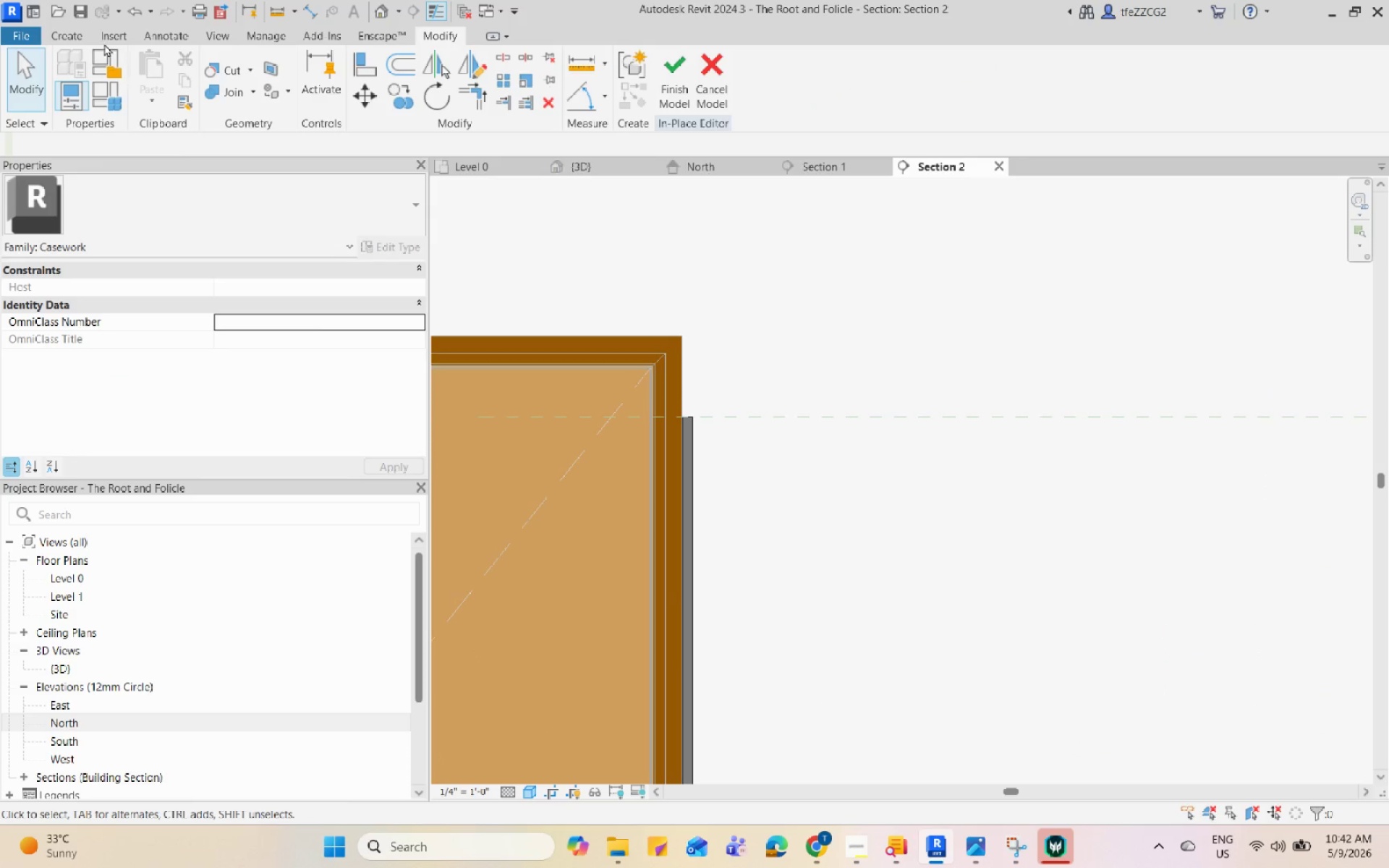 
left_click([81, 38])
 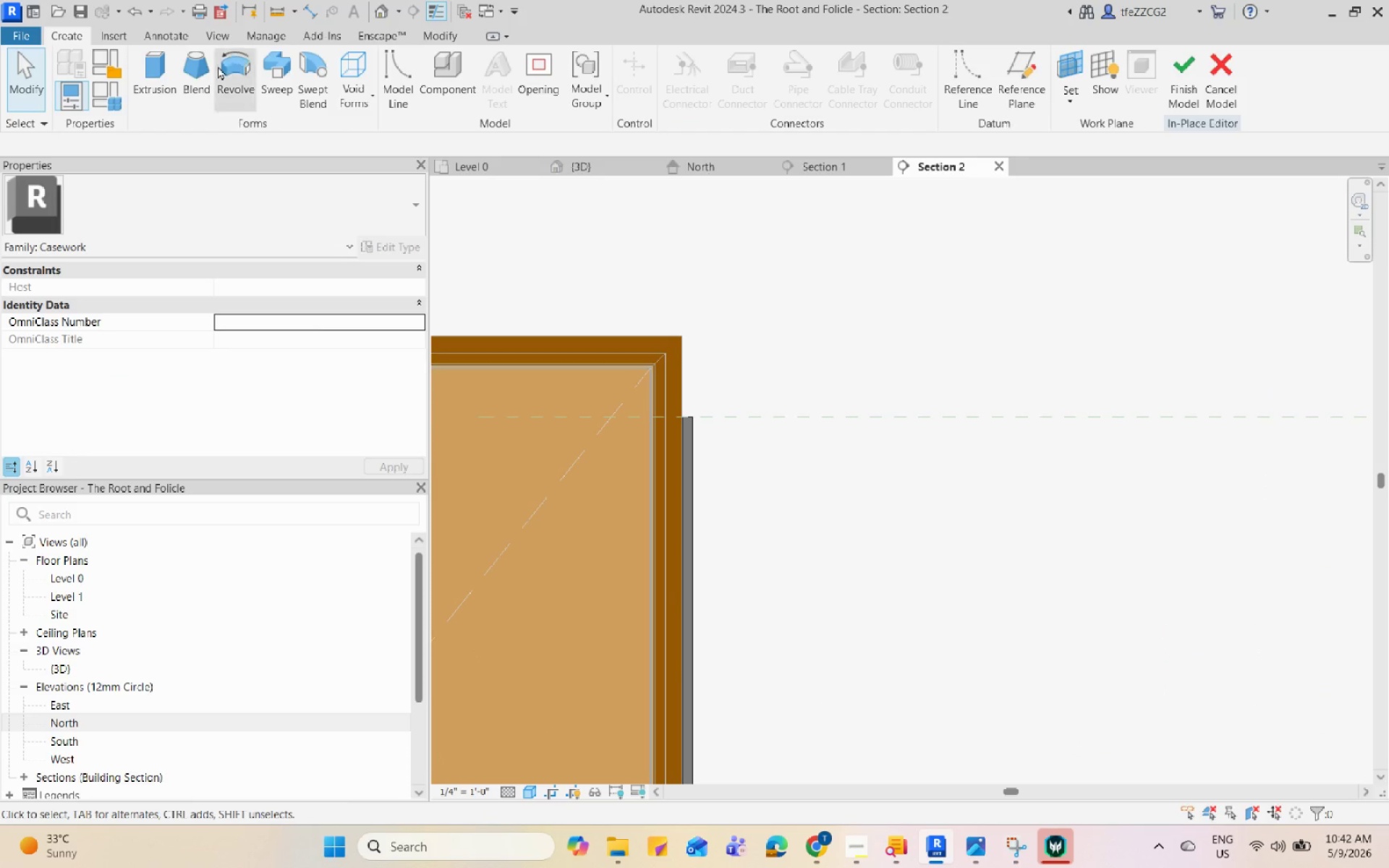 
left_click([142, 85])
 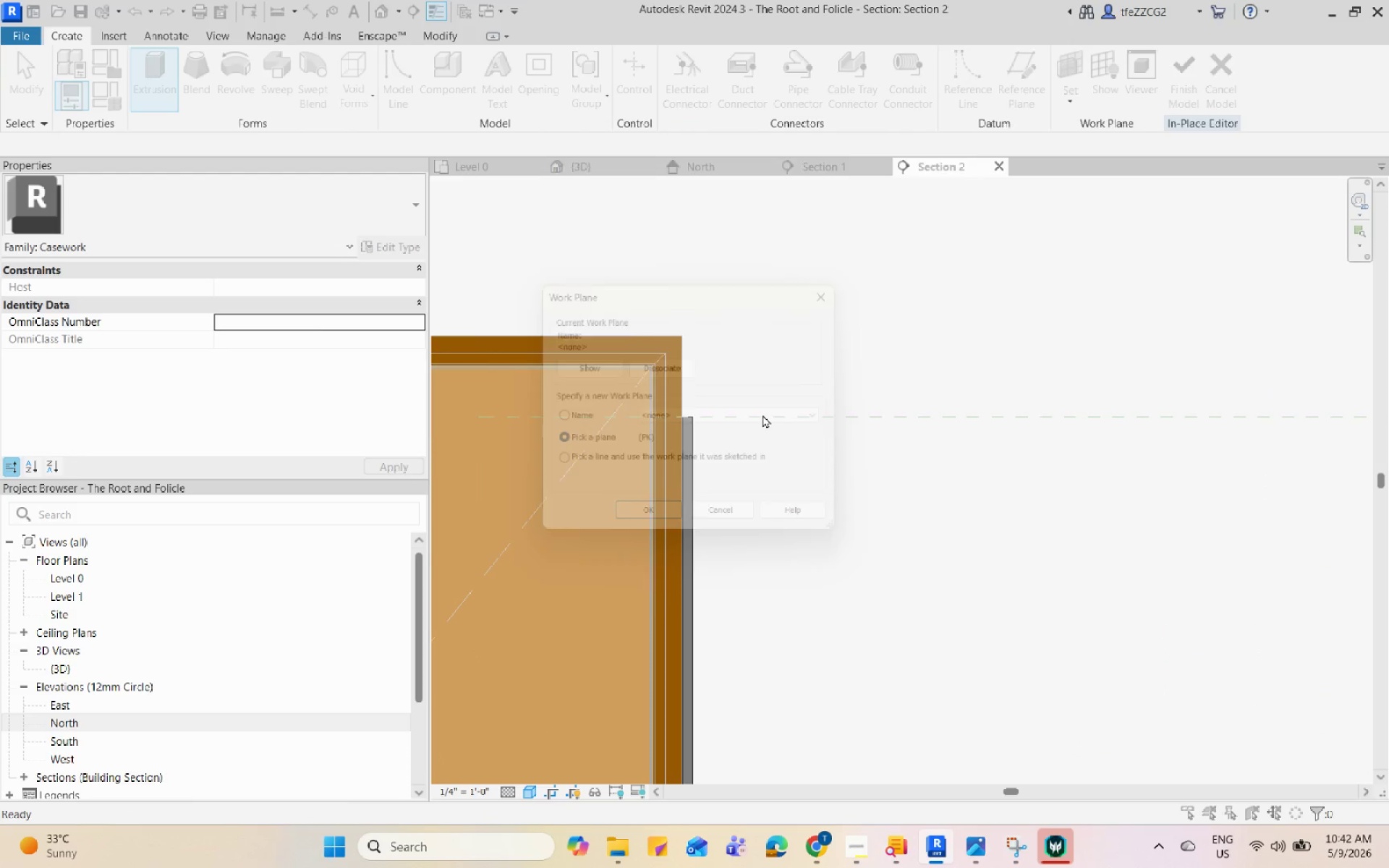 
scroll: coordinate [743, 407], scroll_direction: up, amount: 4.0
 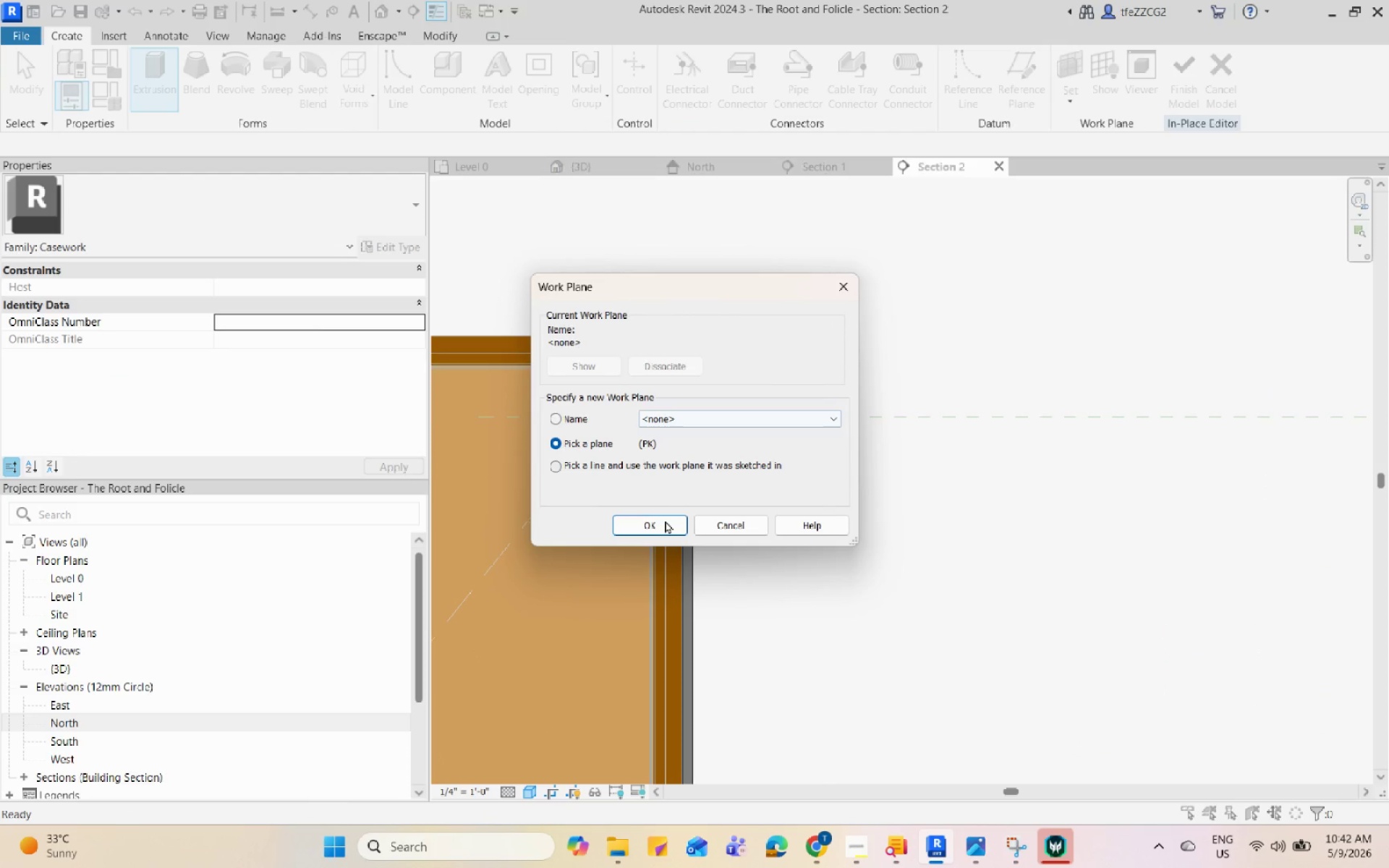 
left_click([665, 520])
 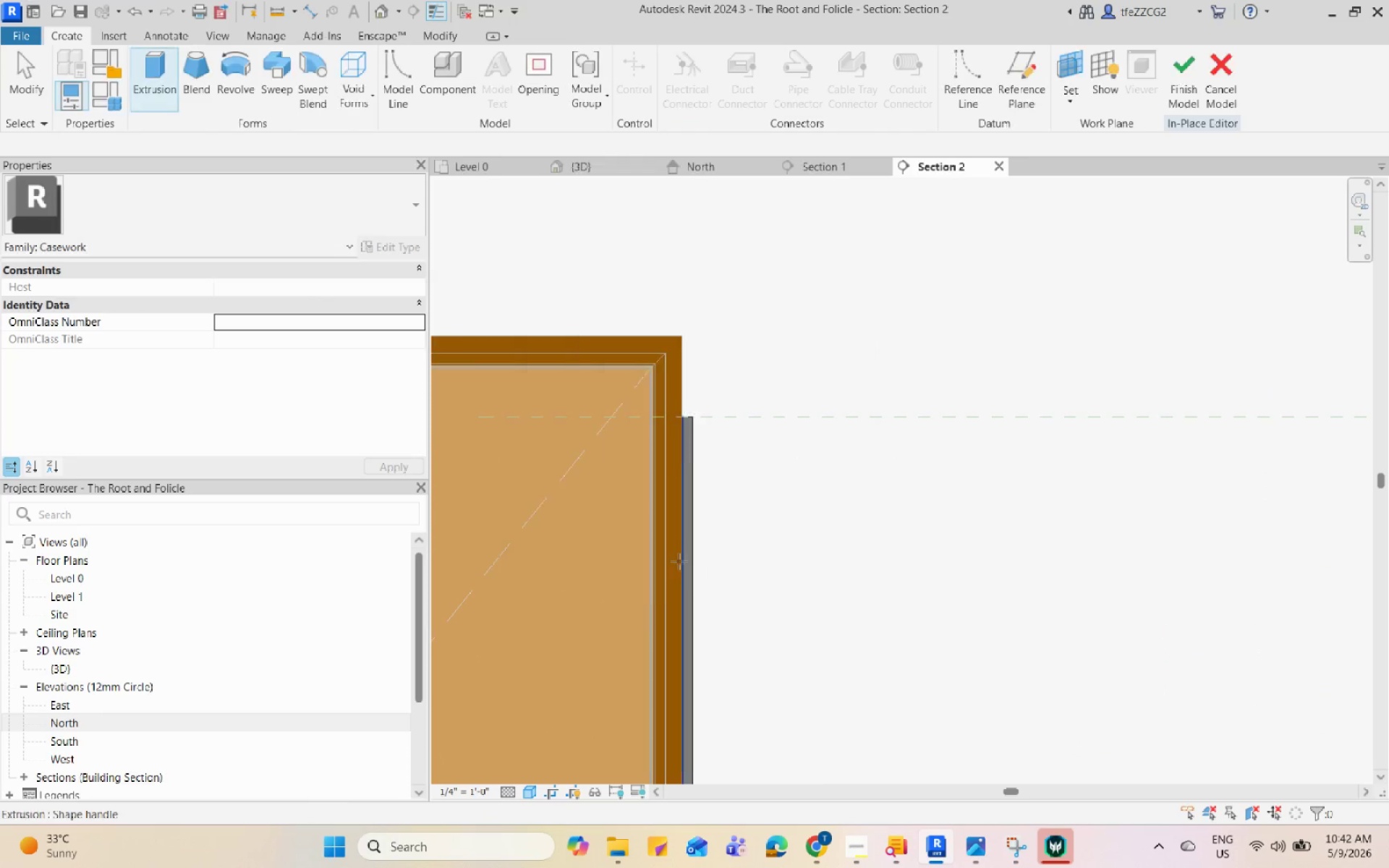 
scroll: coordinate [696, 533], scroll_direction: down, amount: 8.0
 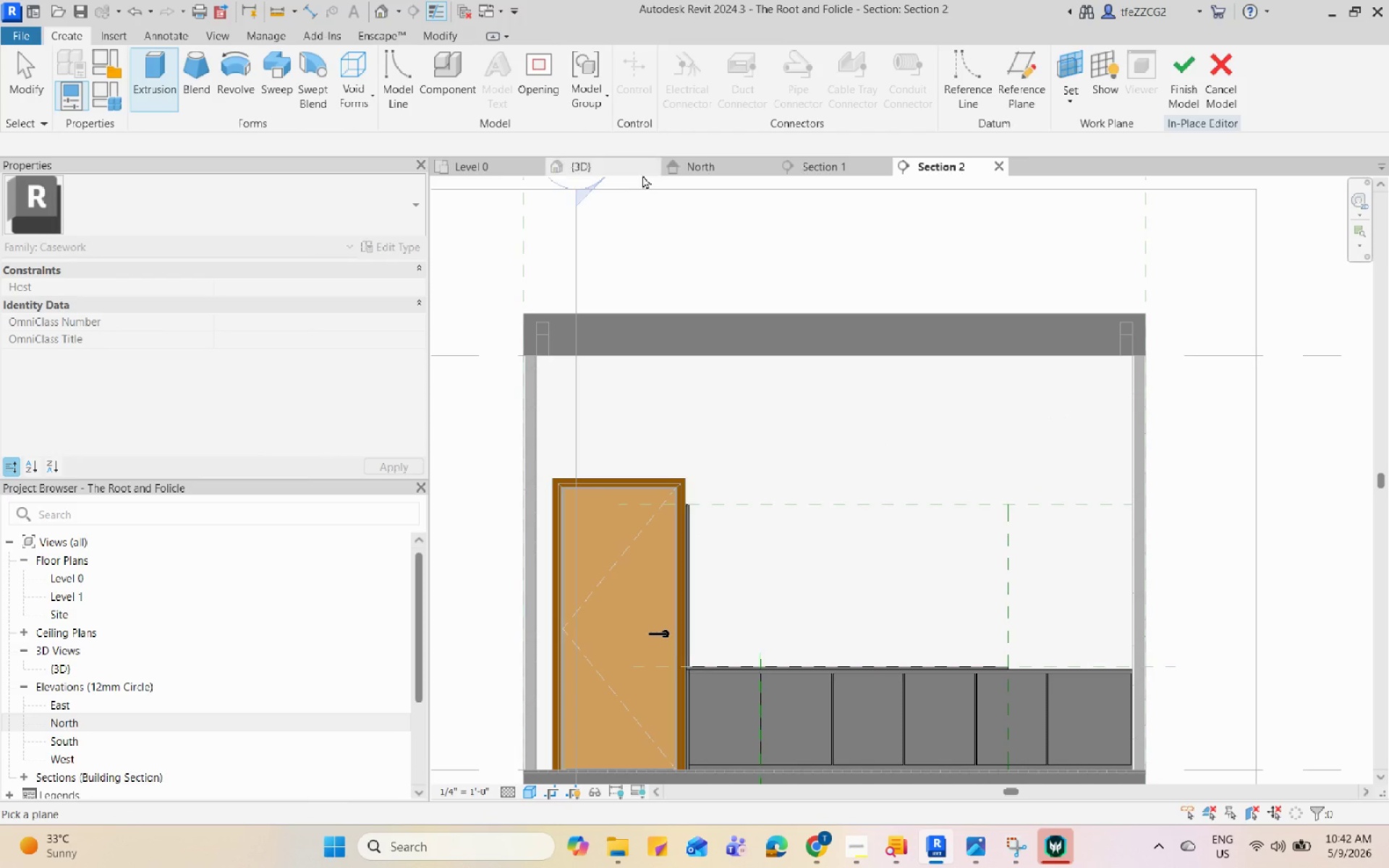 
left_click([621, 171])
 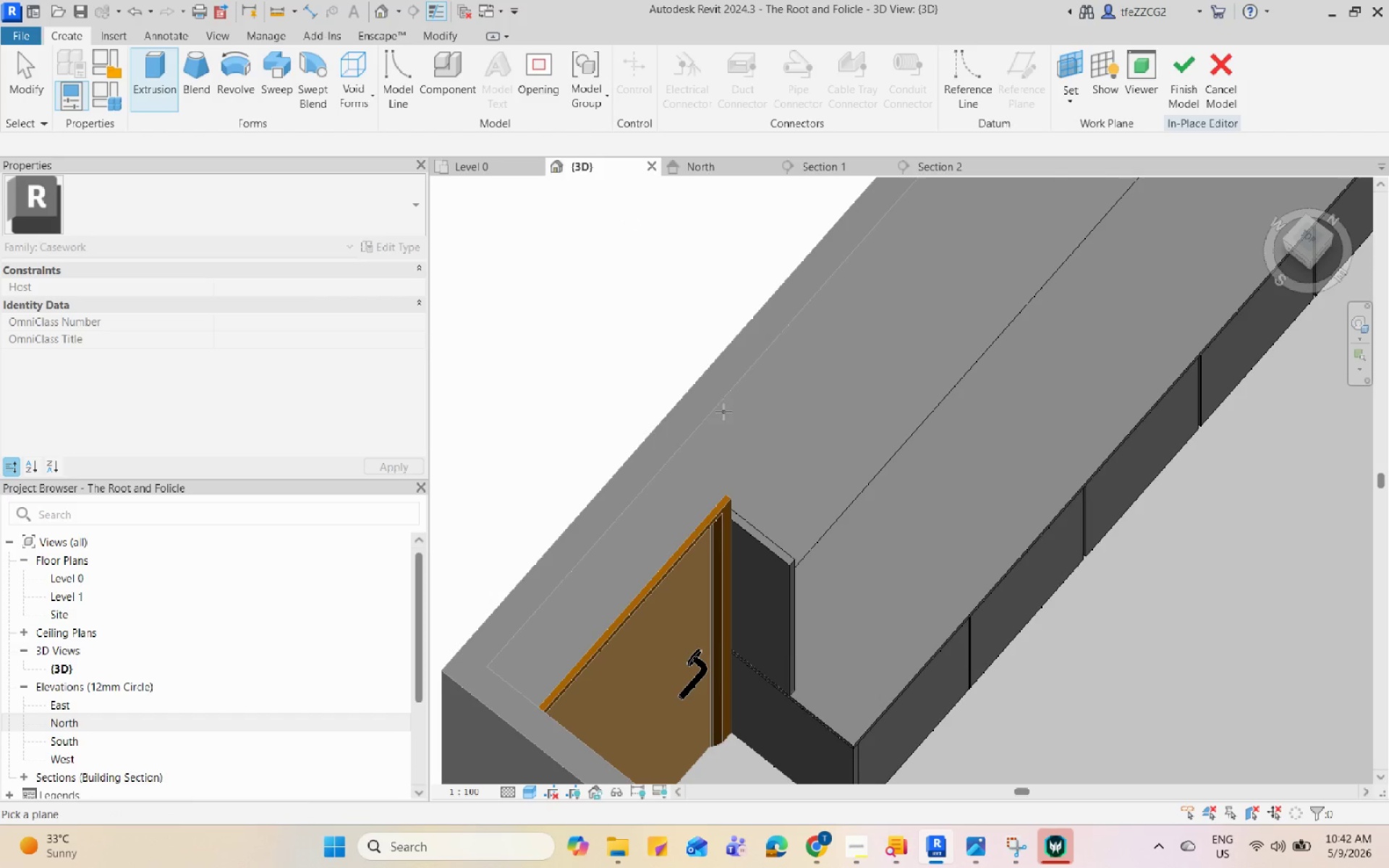 
left_click([723, 407])
 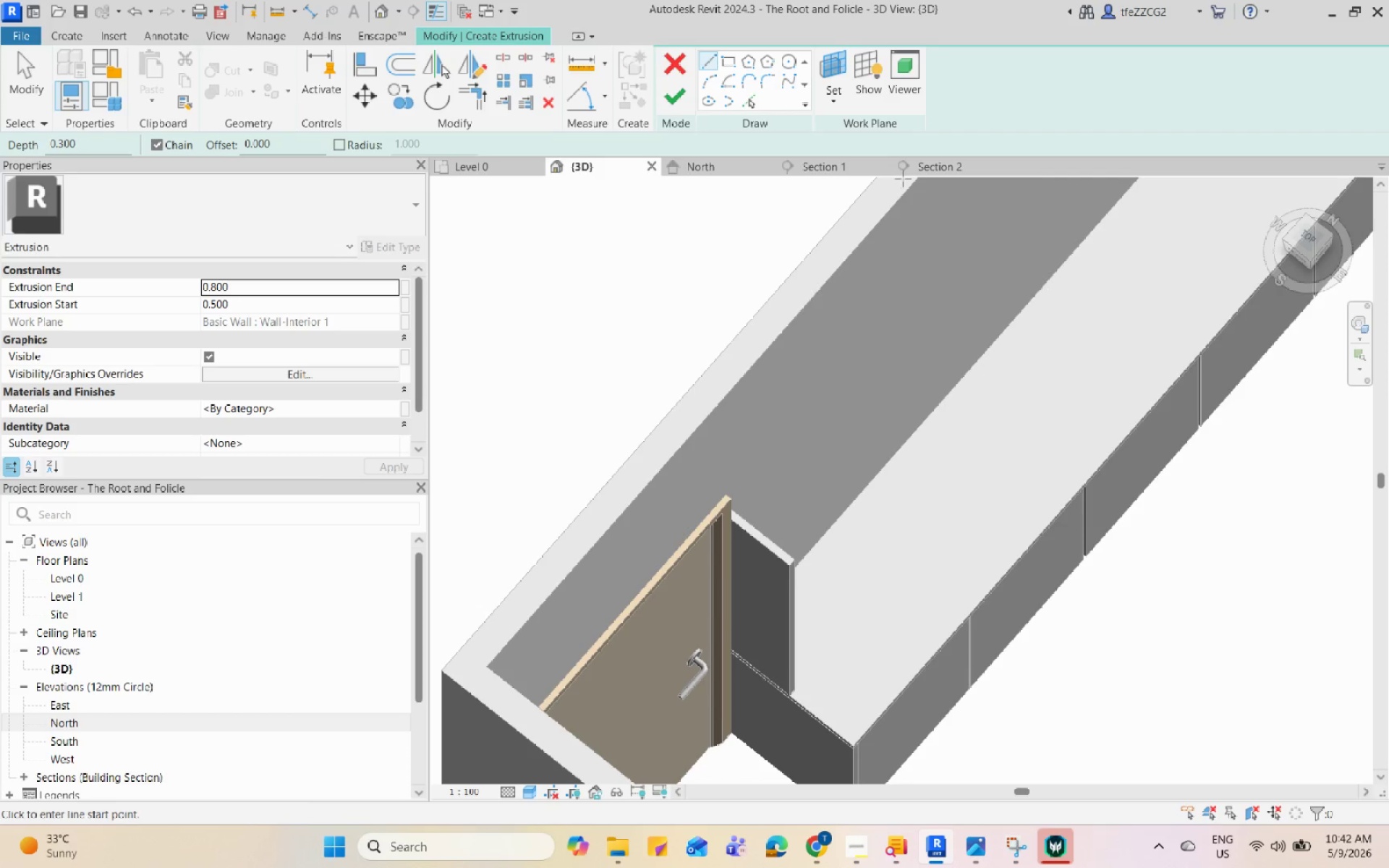 
left_click([919, 167])
 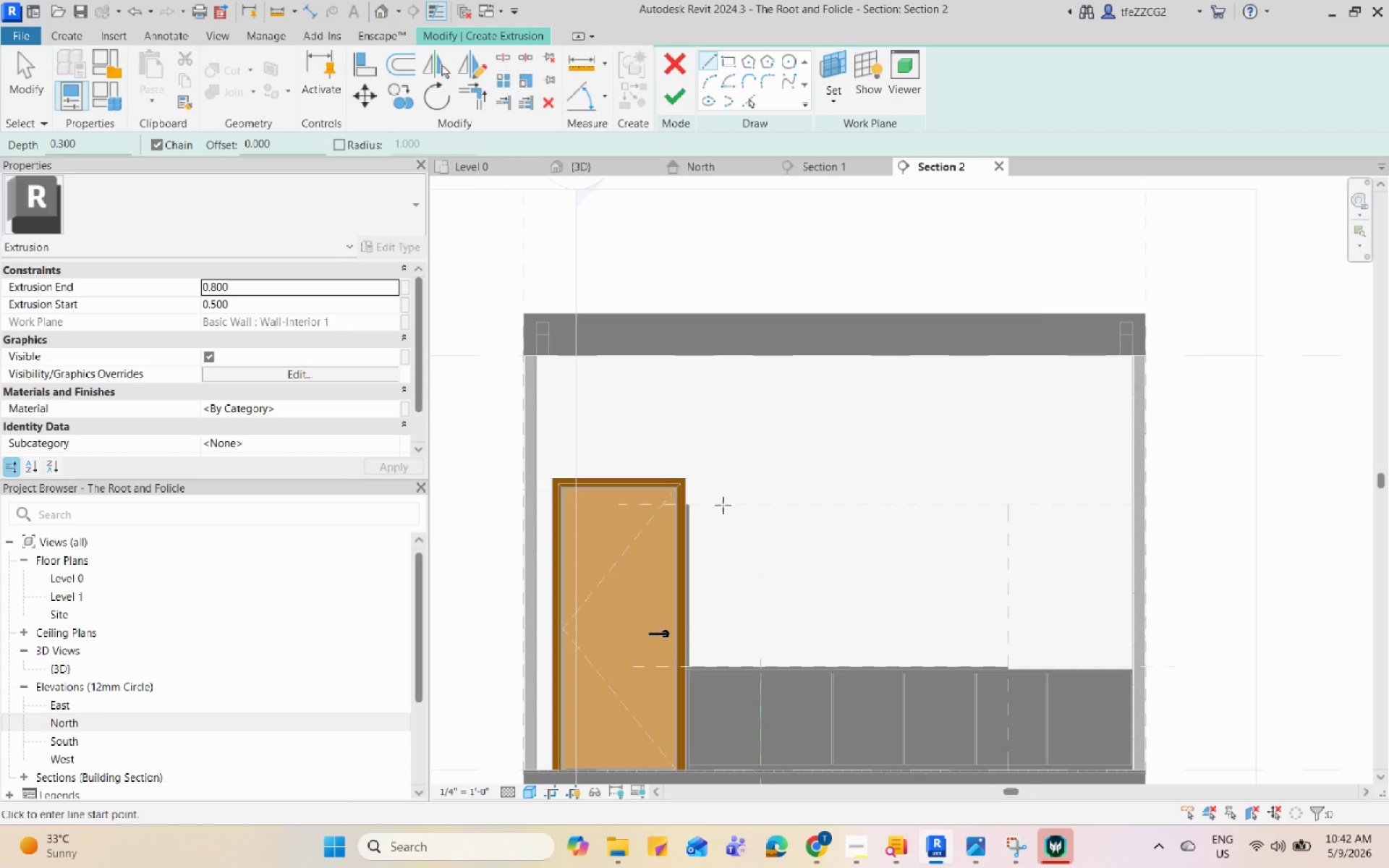 
scroll: coordinate [600, 457], scroll_direction: up, amount: 12.0
 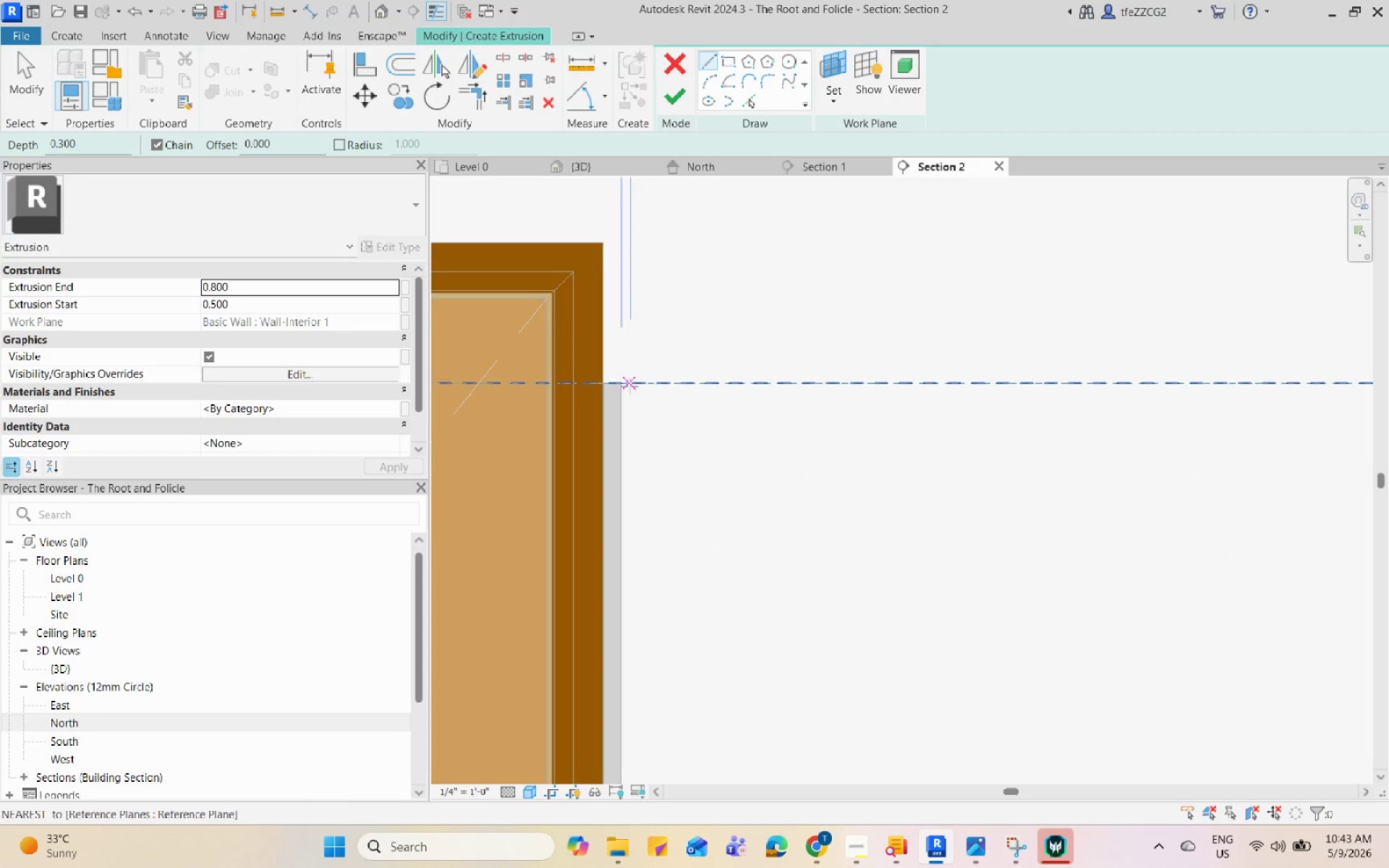 
left_click([624, 386])
 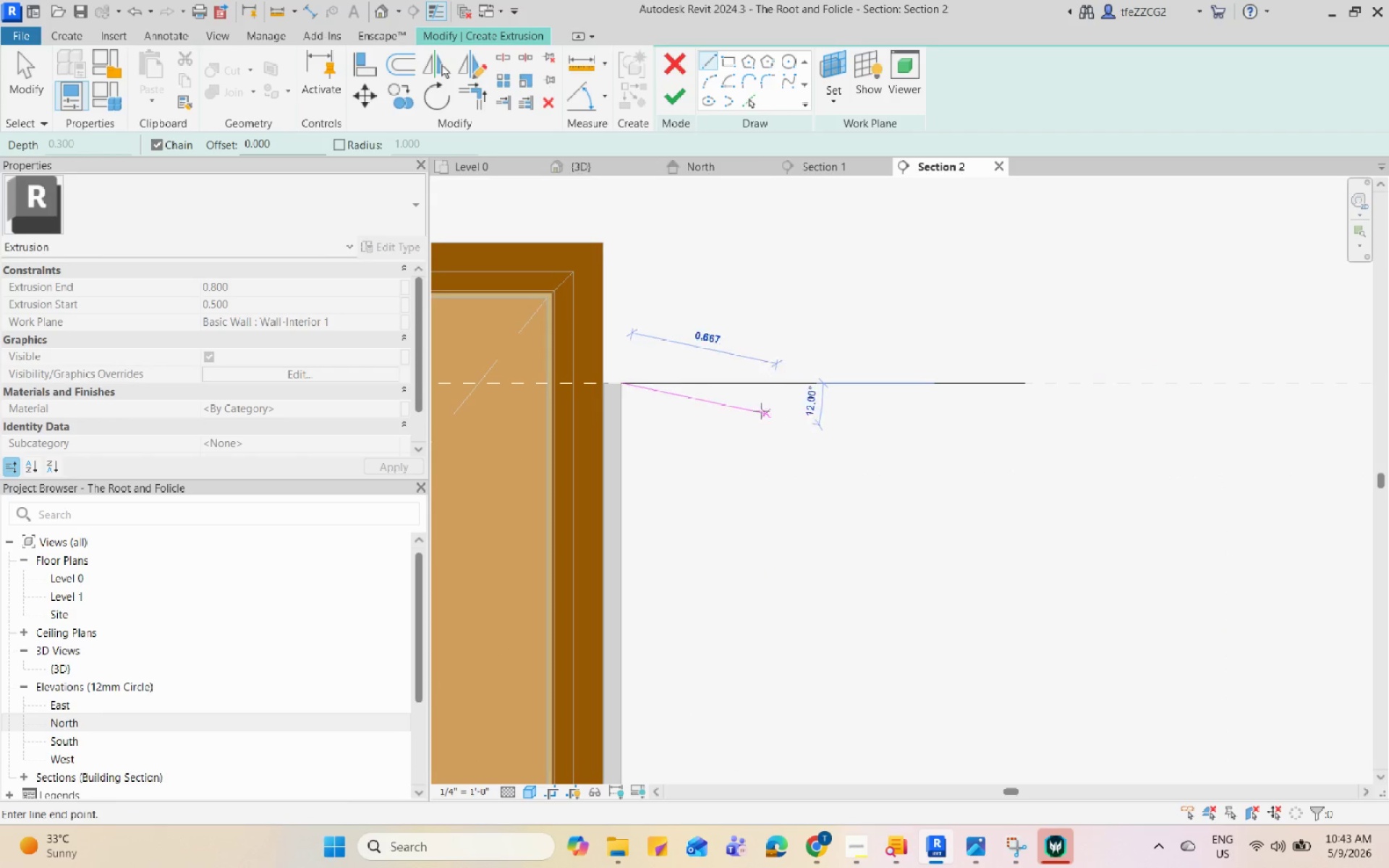 
hold_key(key=Escape, duration=5.38)
 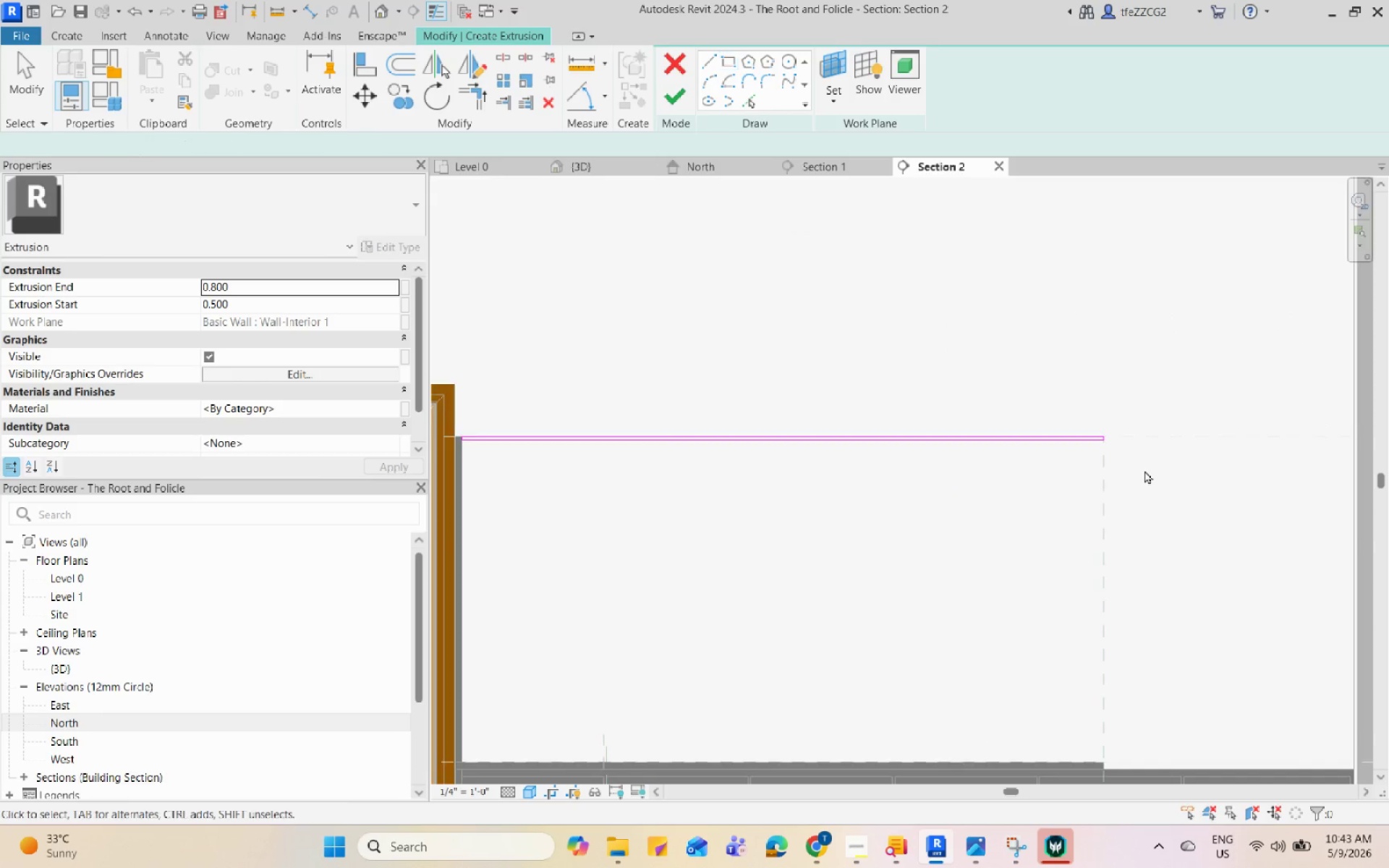 
left_click([728, 61])
 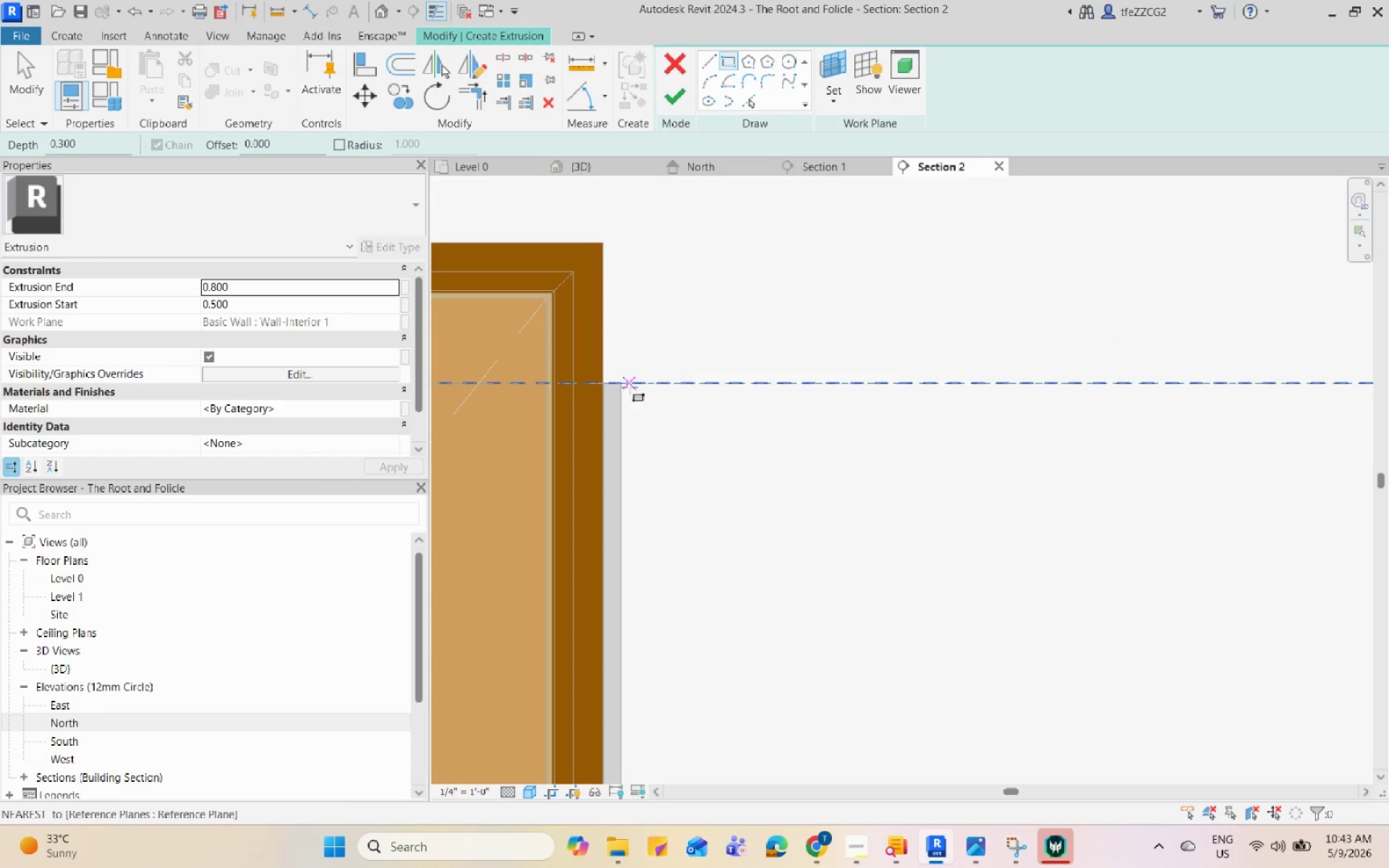 
left_click([626, 384])
 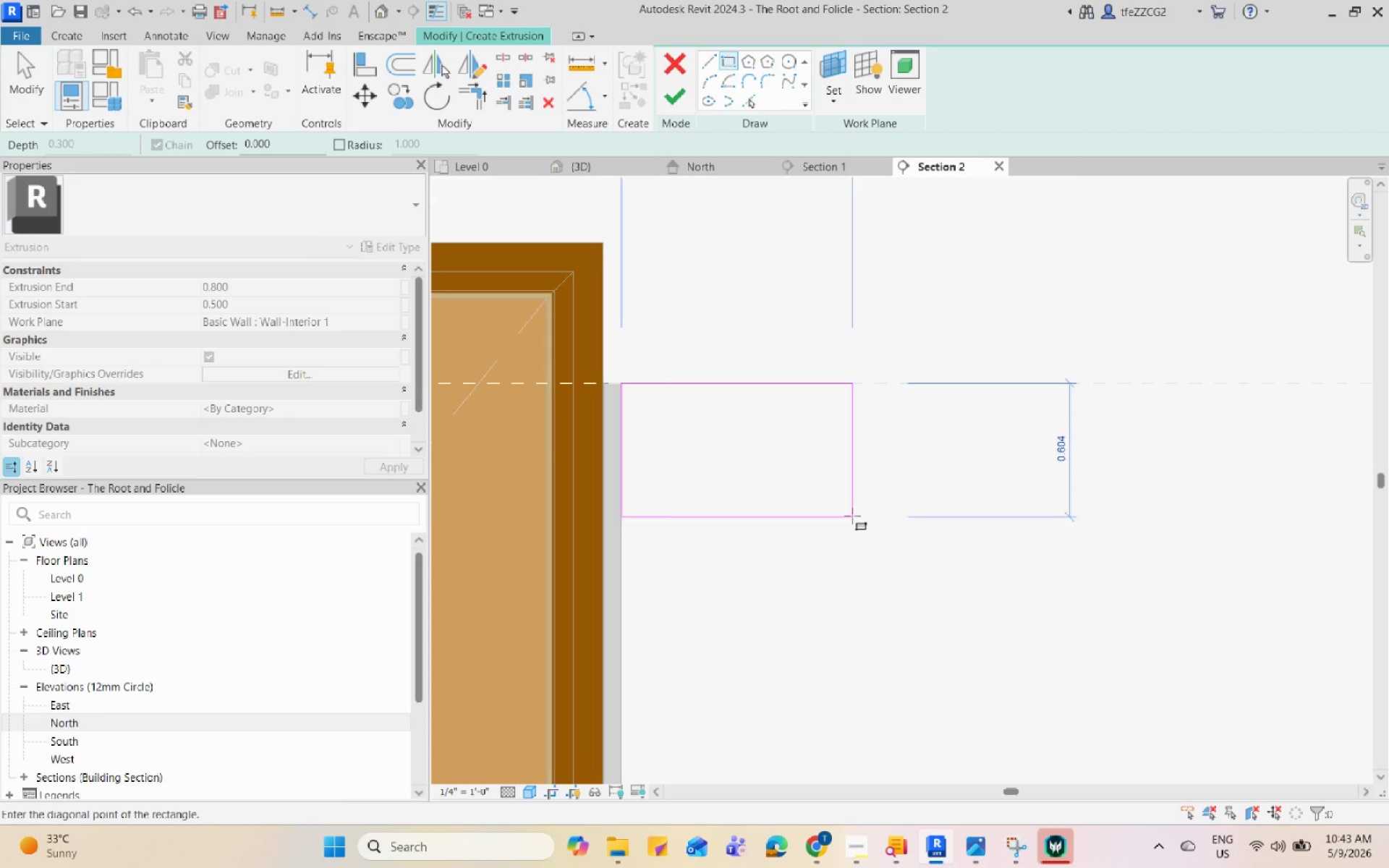 
scroll: coordinate [632, 430], scroll_direction: down, amount: 10.0
 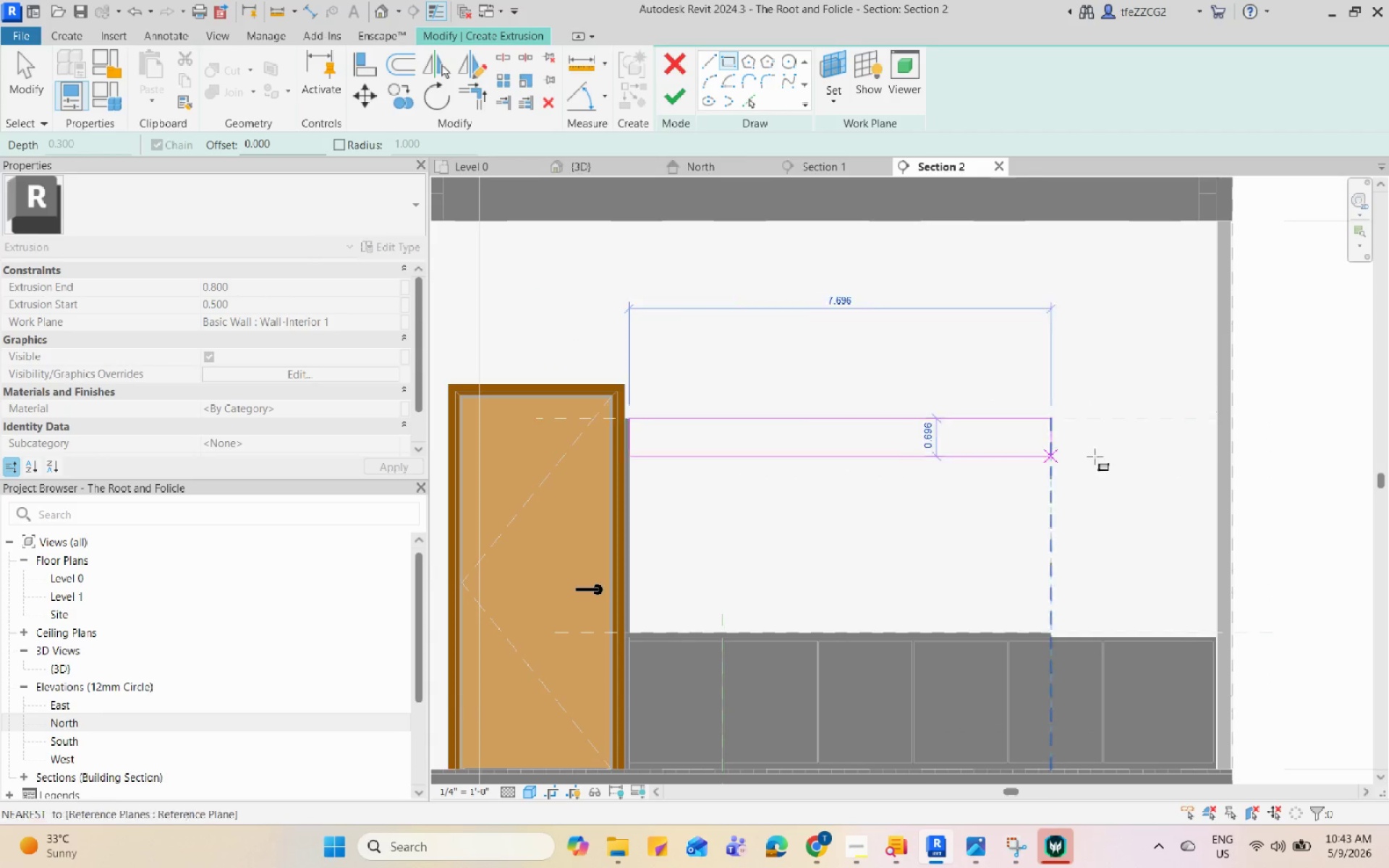 
scroll: coordinate [994, 388], scroll_direction: up, amount: 14.0
 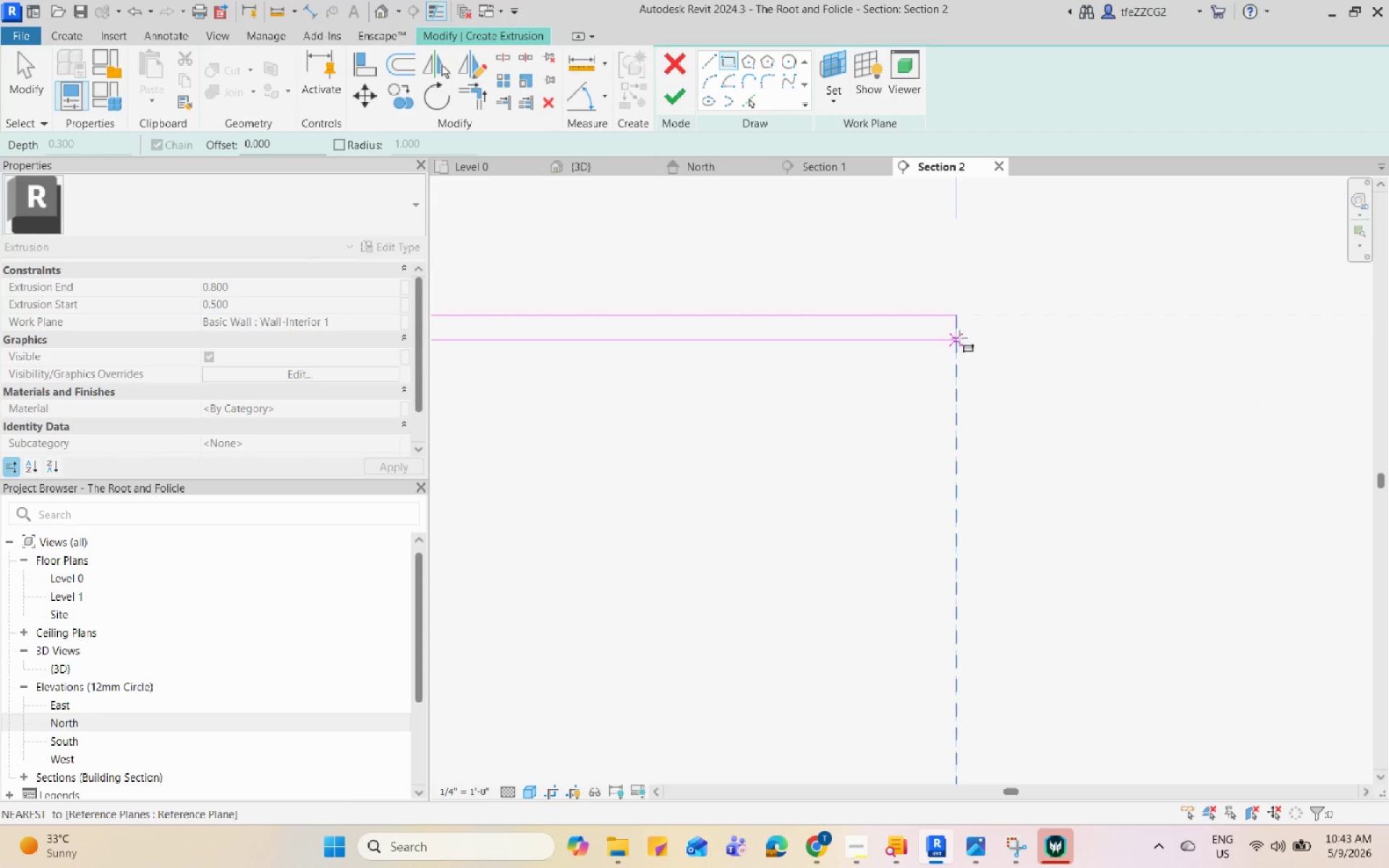 
left_click([962, 333])
 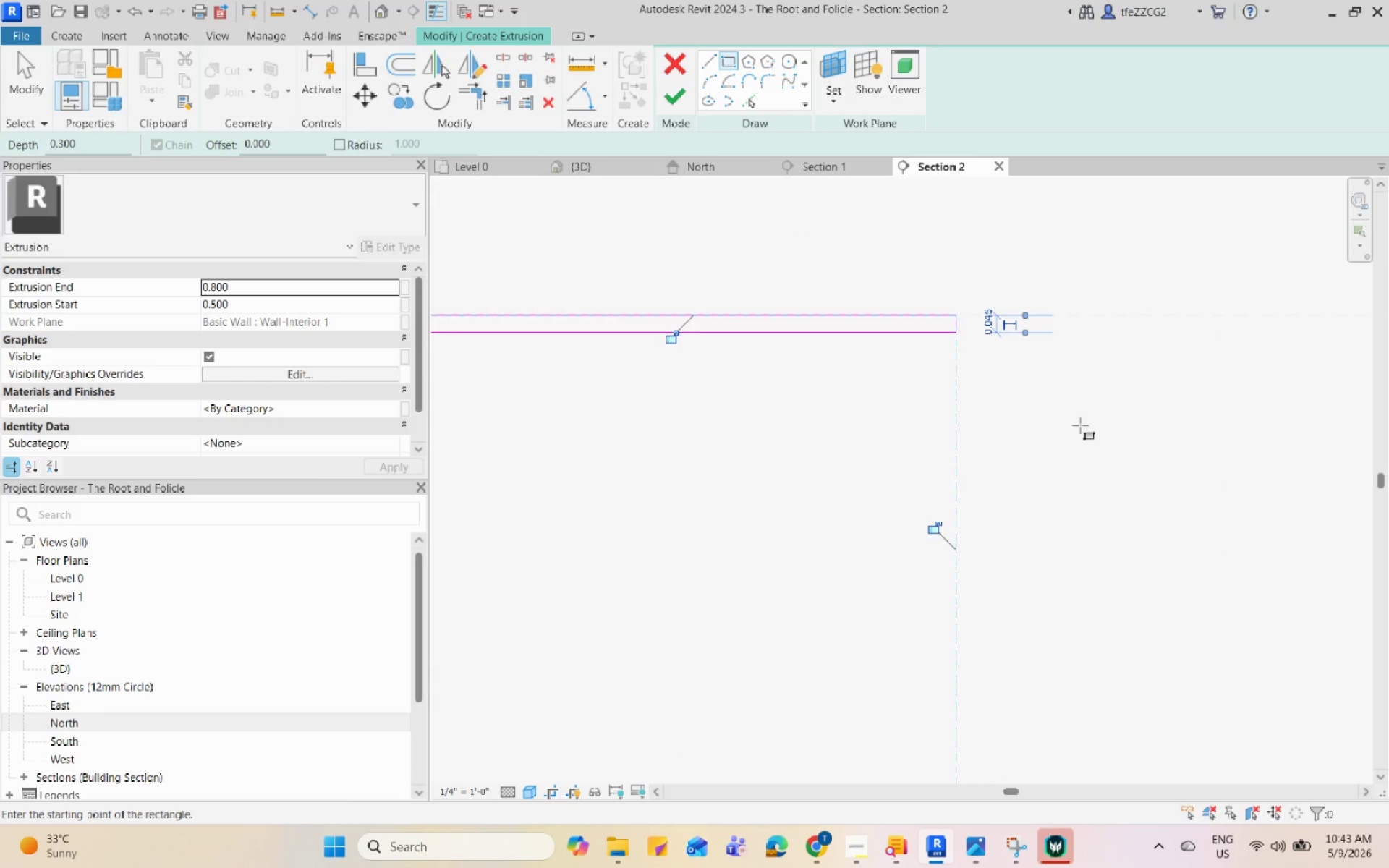 
key(Escape)
 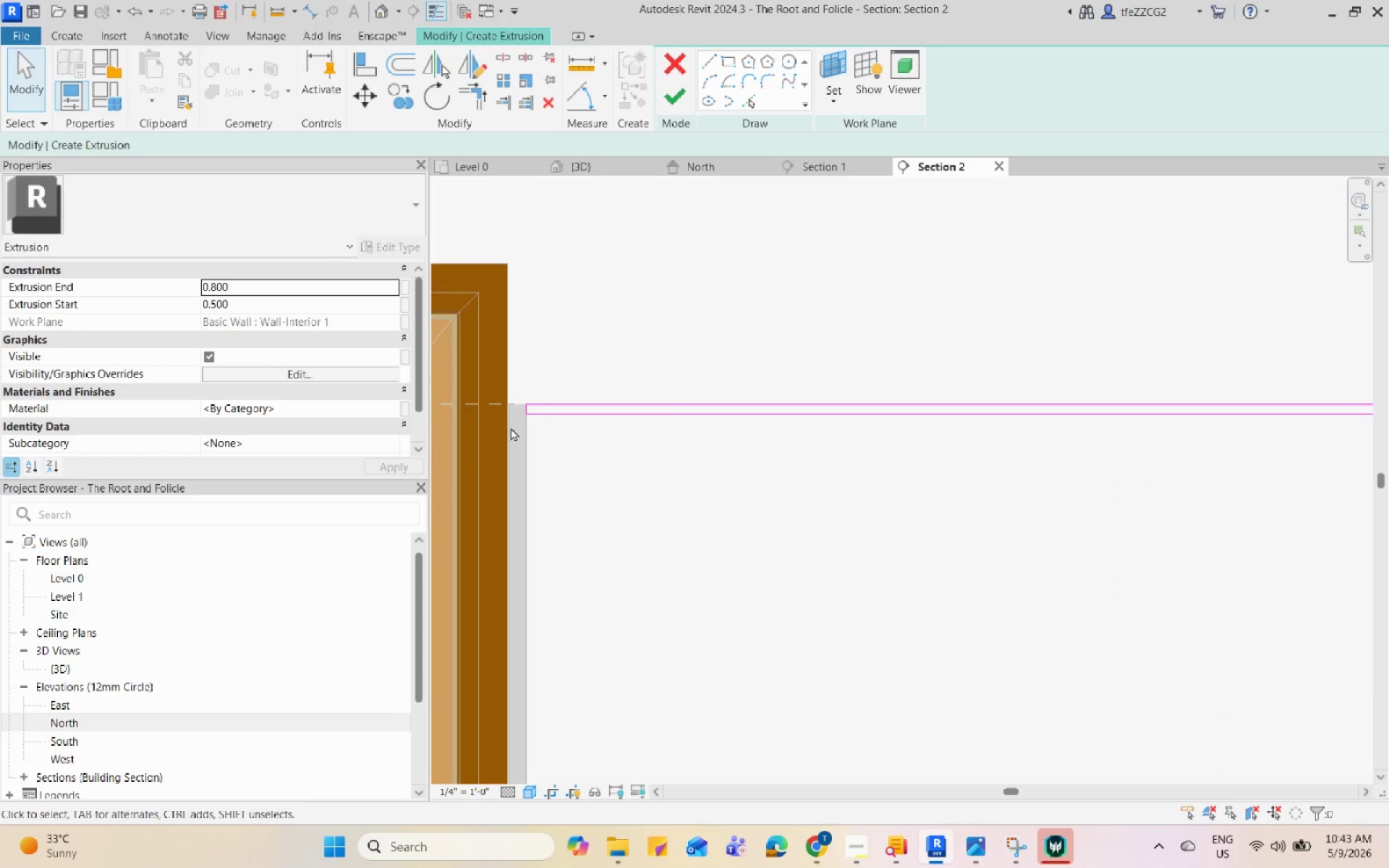 
scroll: coordinate [460, 477], scroll_direction: down, amount: 4.0
 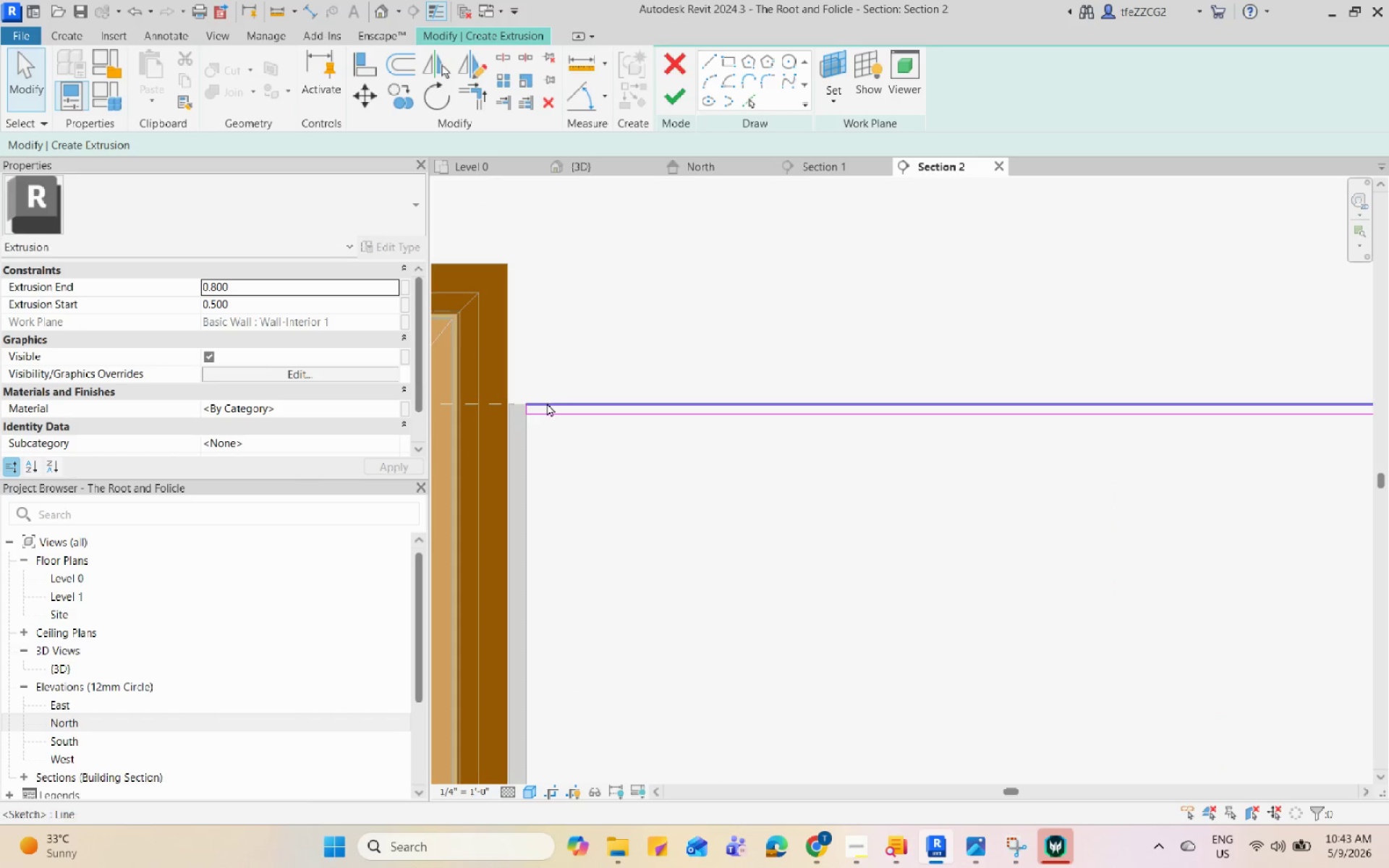 
scroll: coordinate [632, 516], scroll_direction: up, amount: 6.0
 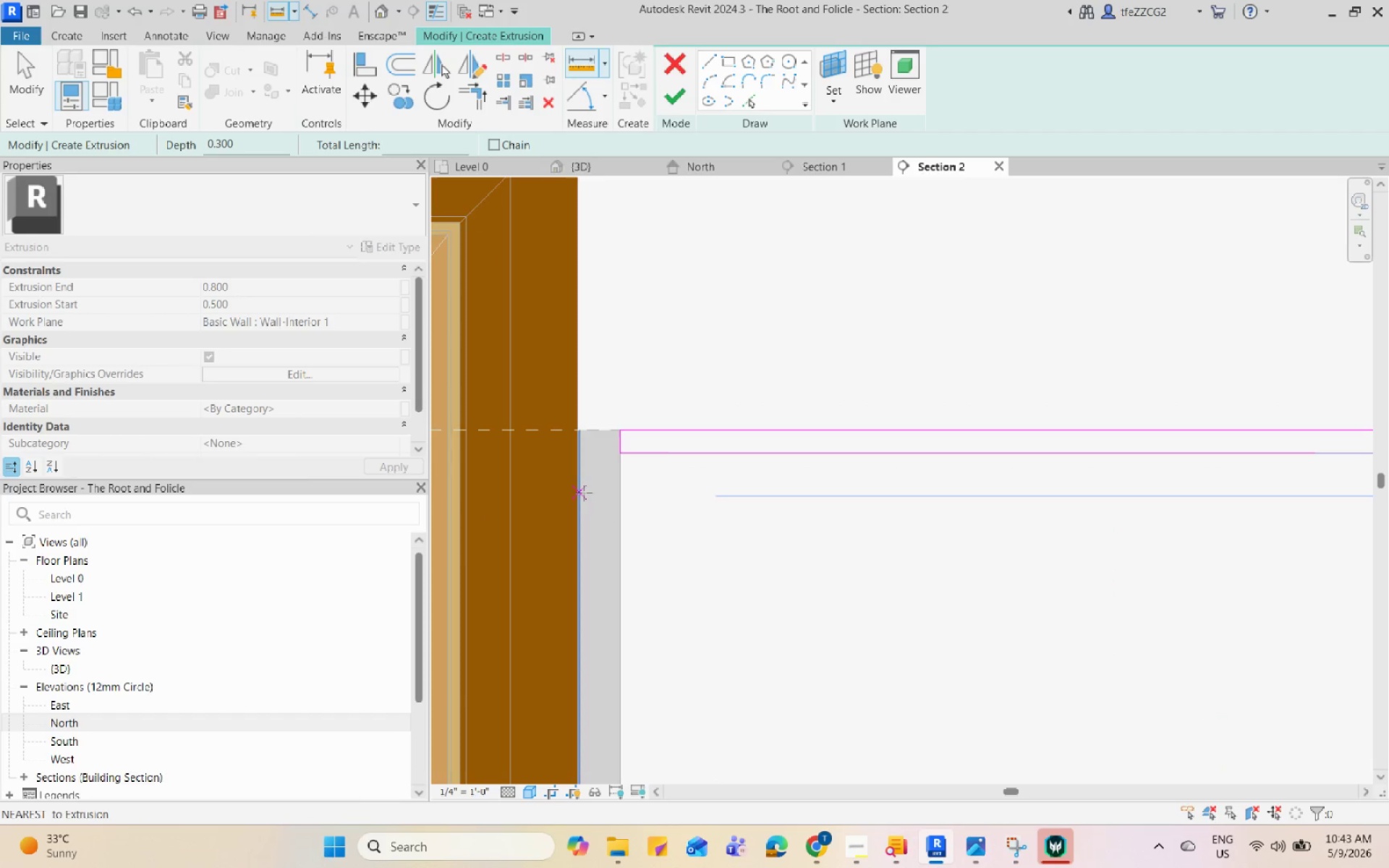 
left_click([582, 491])
 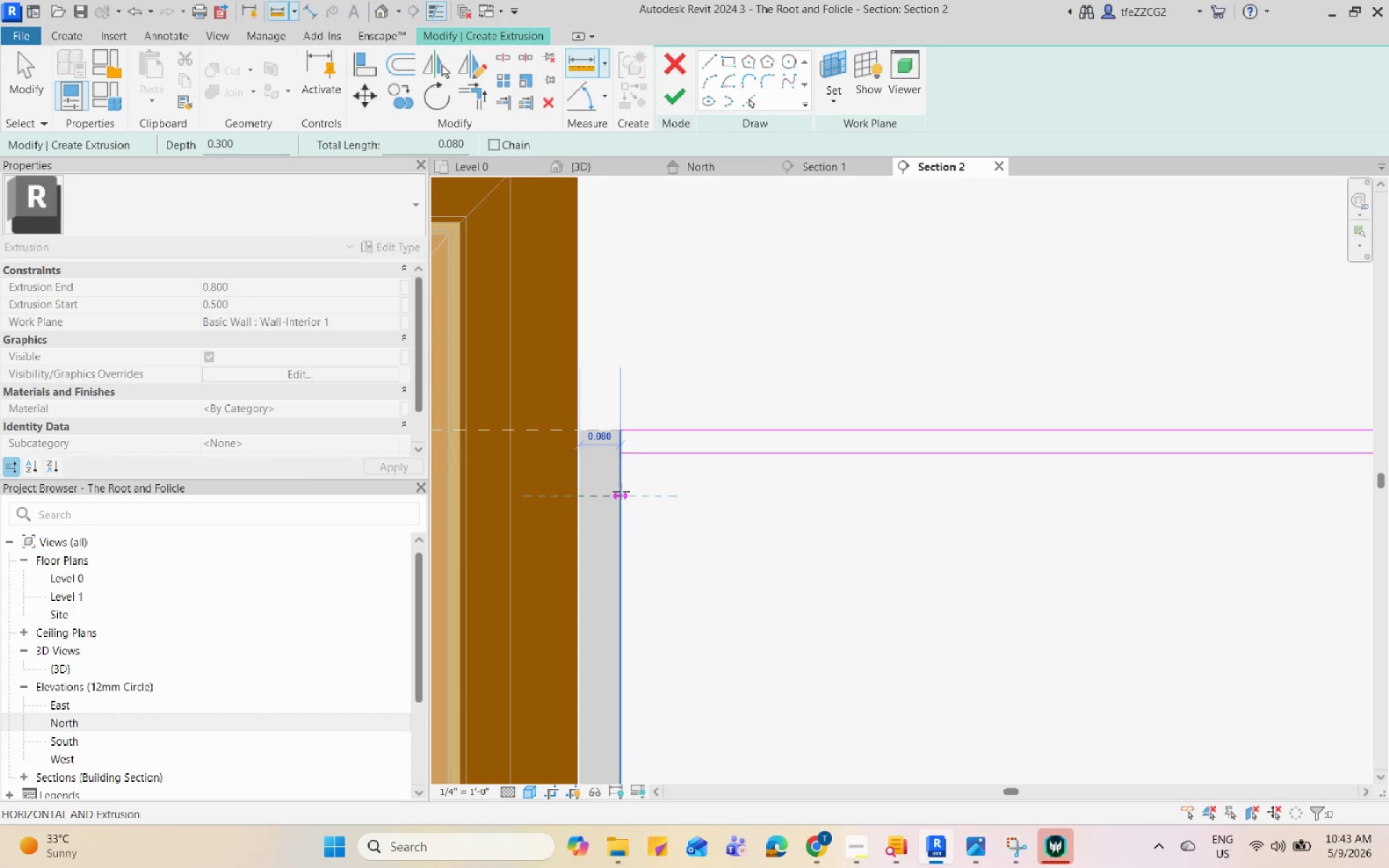 
key(Escape)
 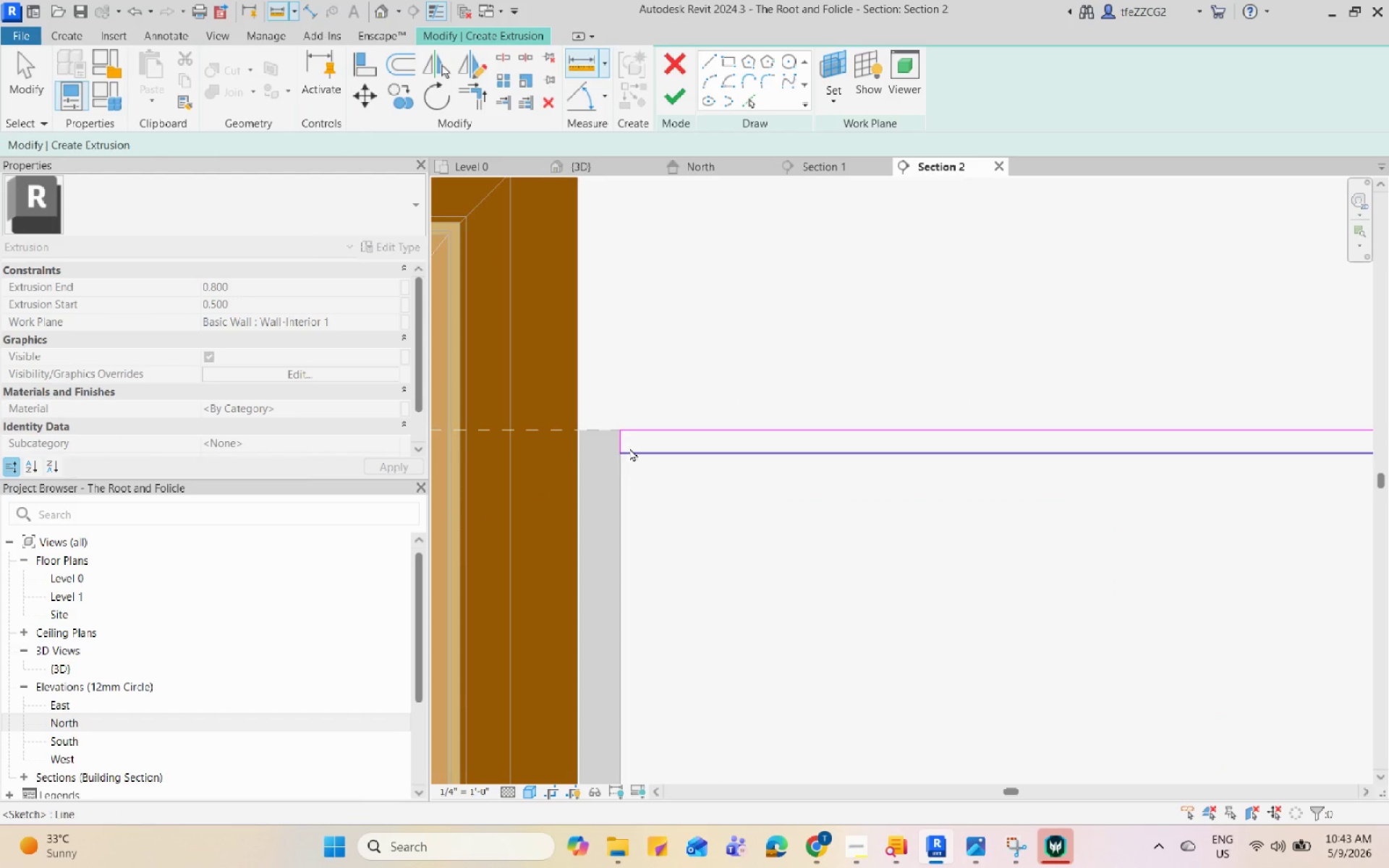 
key(Escape)
 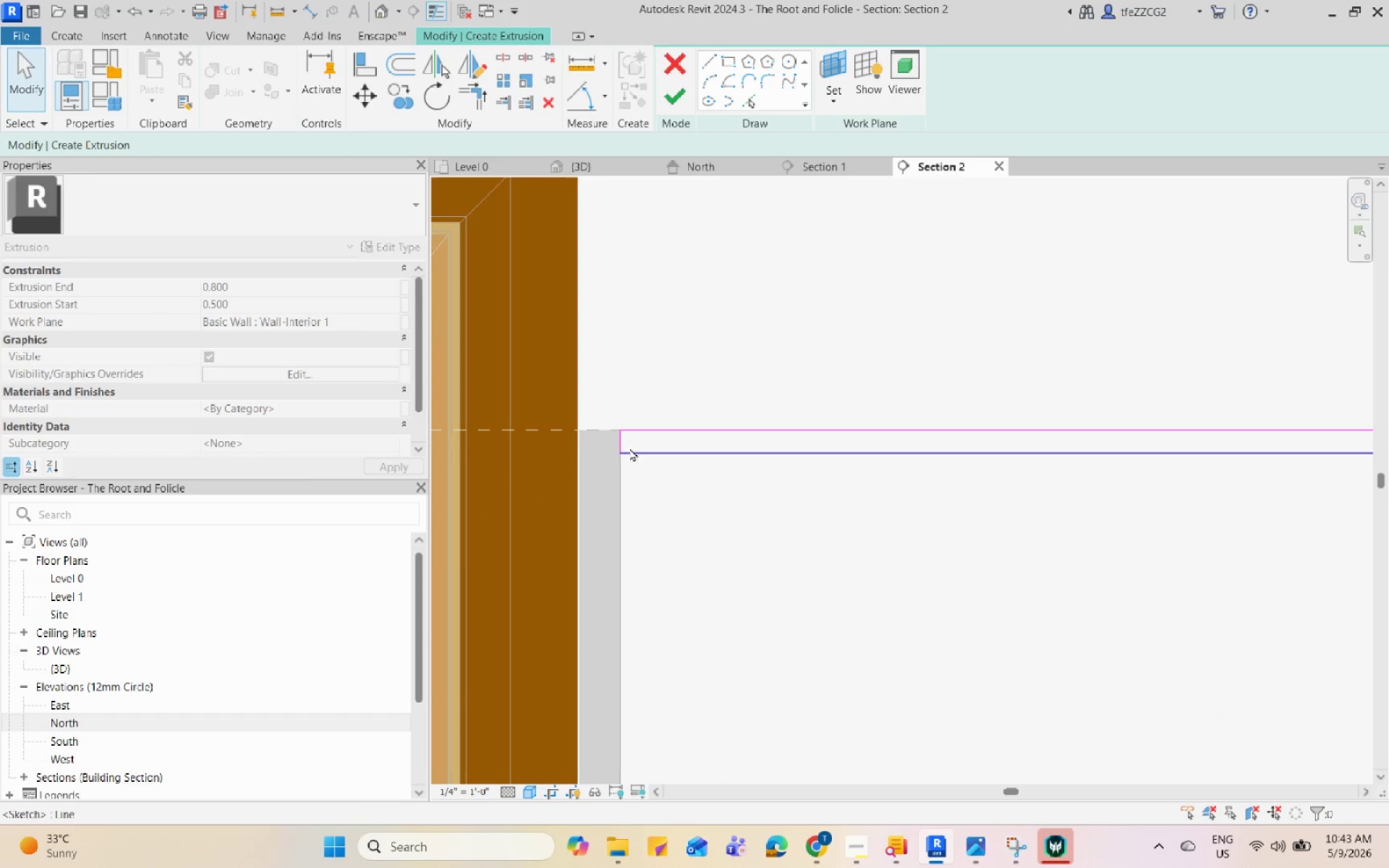 
left_click([629, 448])
 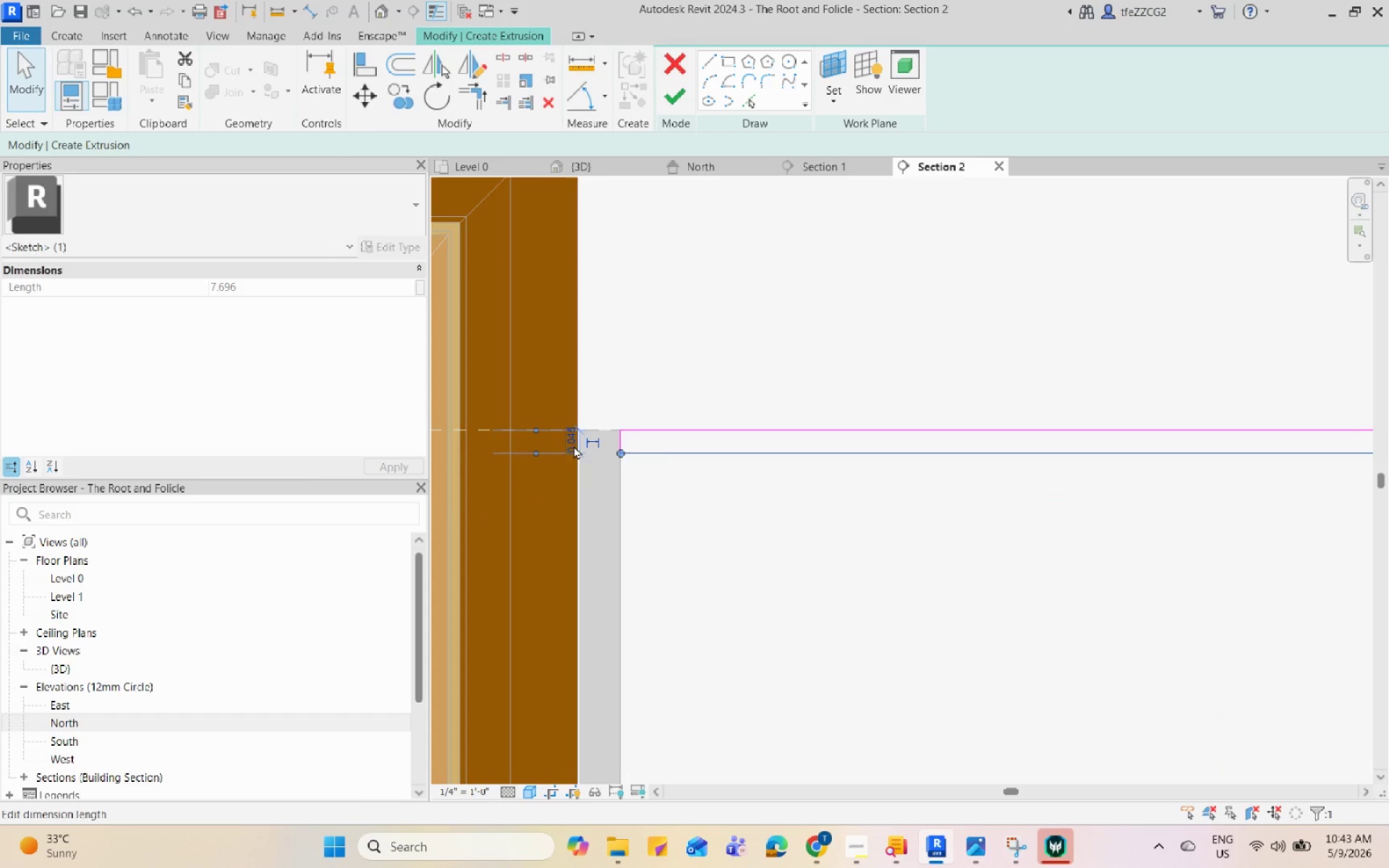 
left_click([568, 442])
 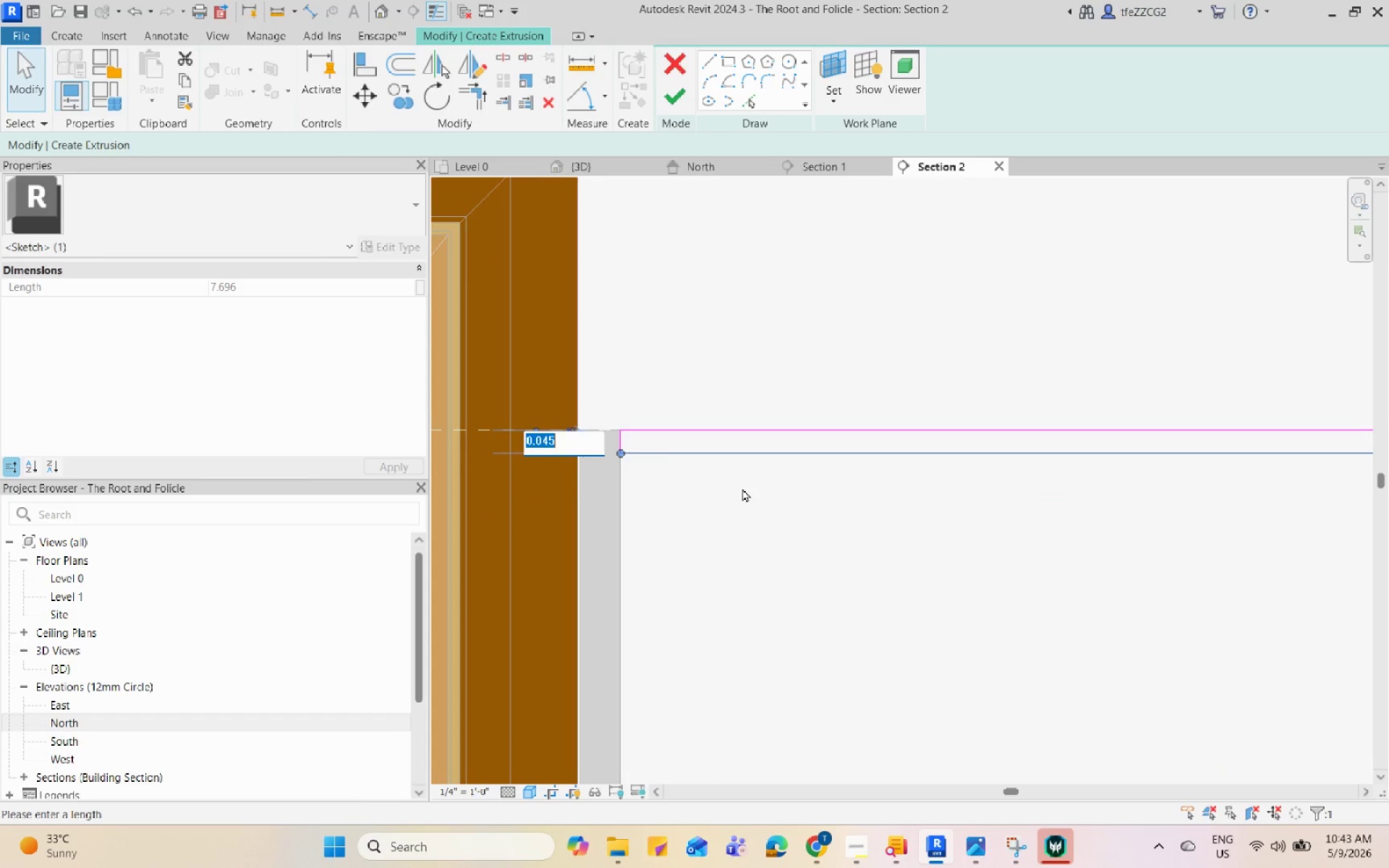 
key(Numpad0)
 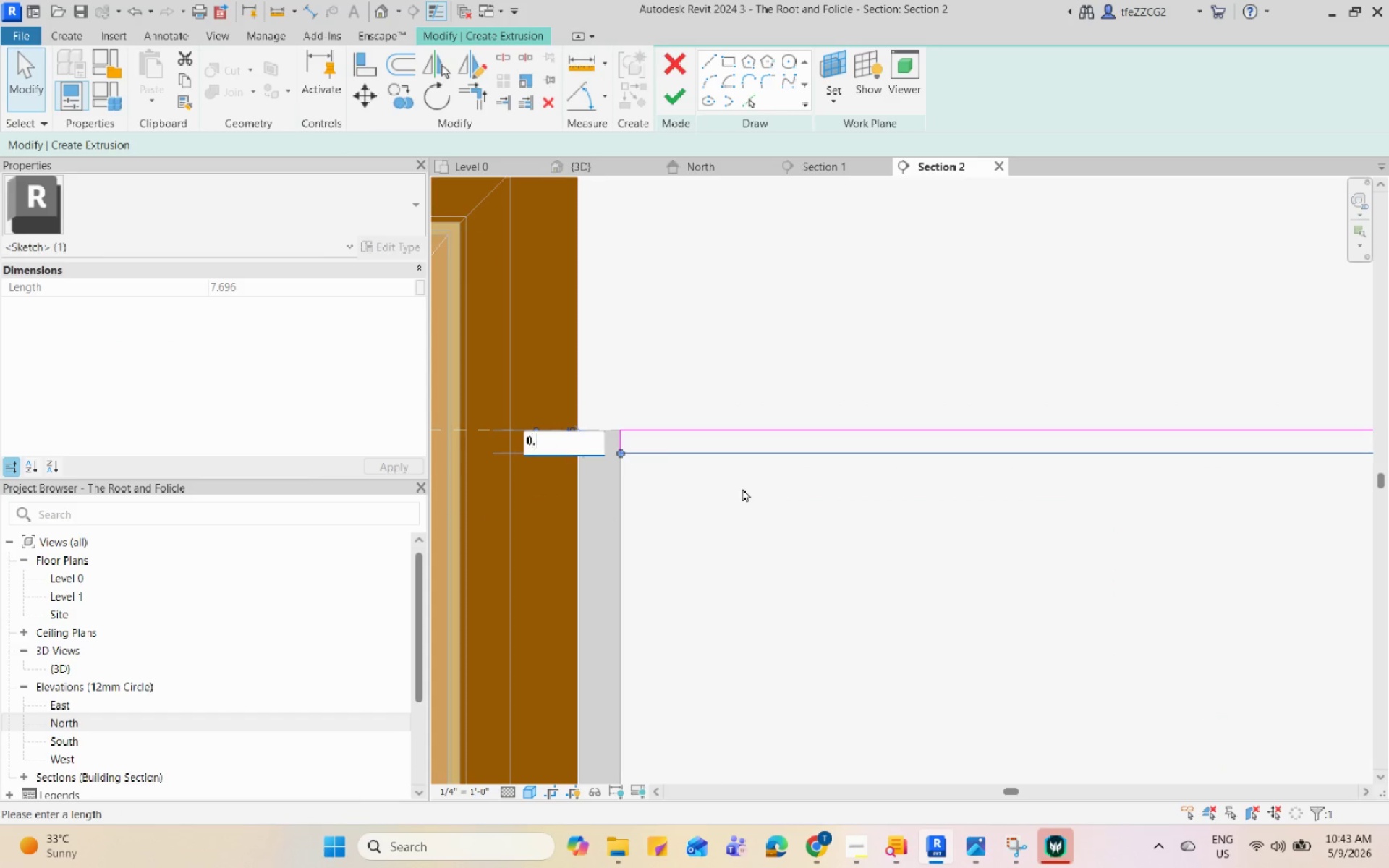 
key(NumpadDecimal)
 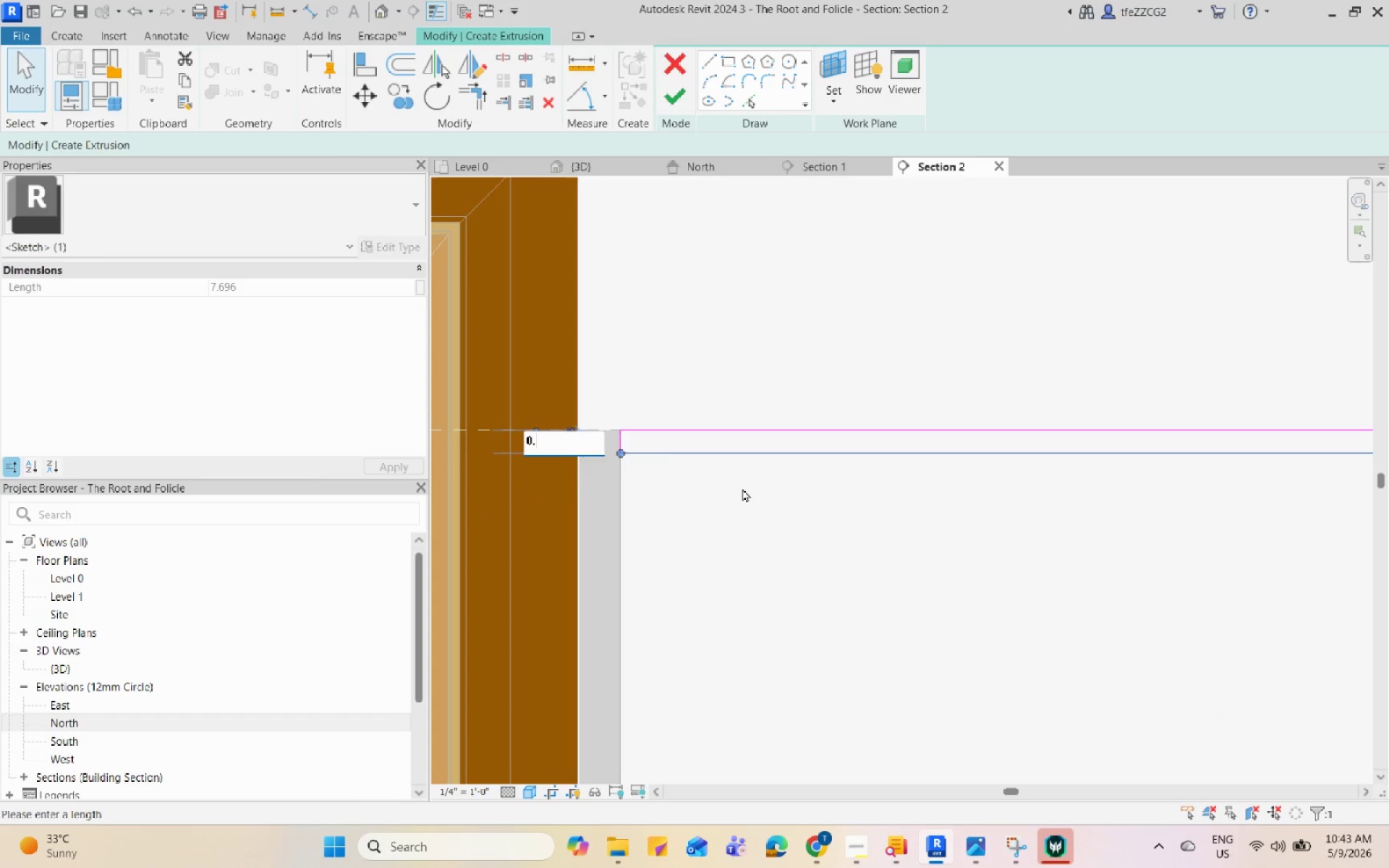 
key(Numpad0)
 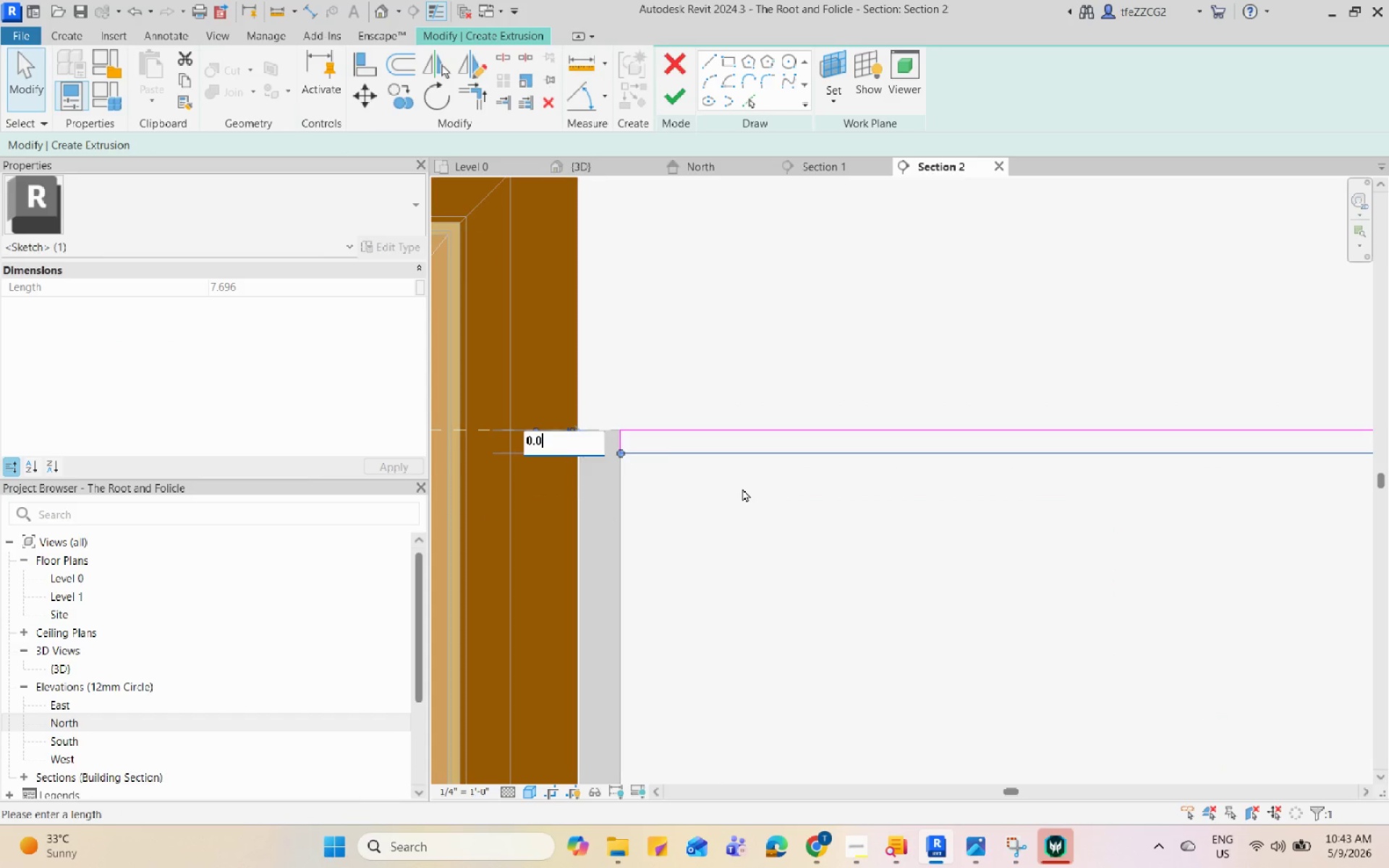 
key(Numpad8)
 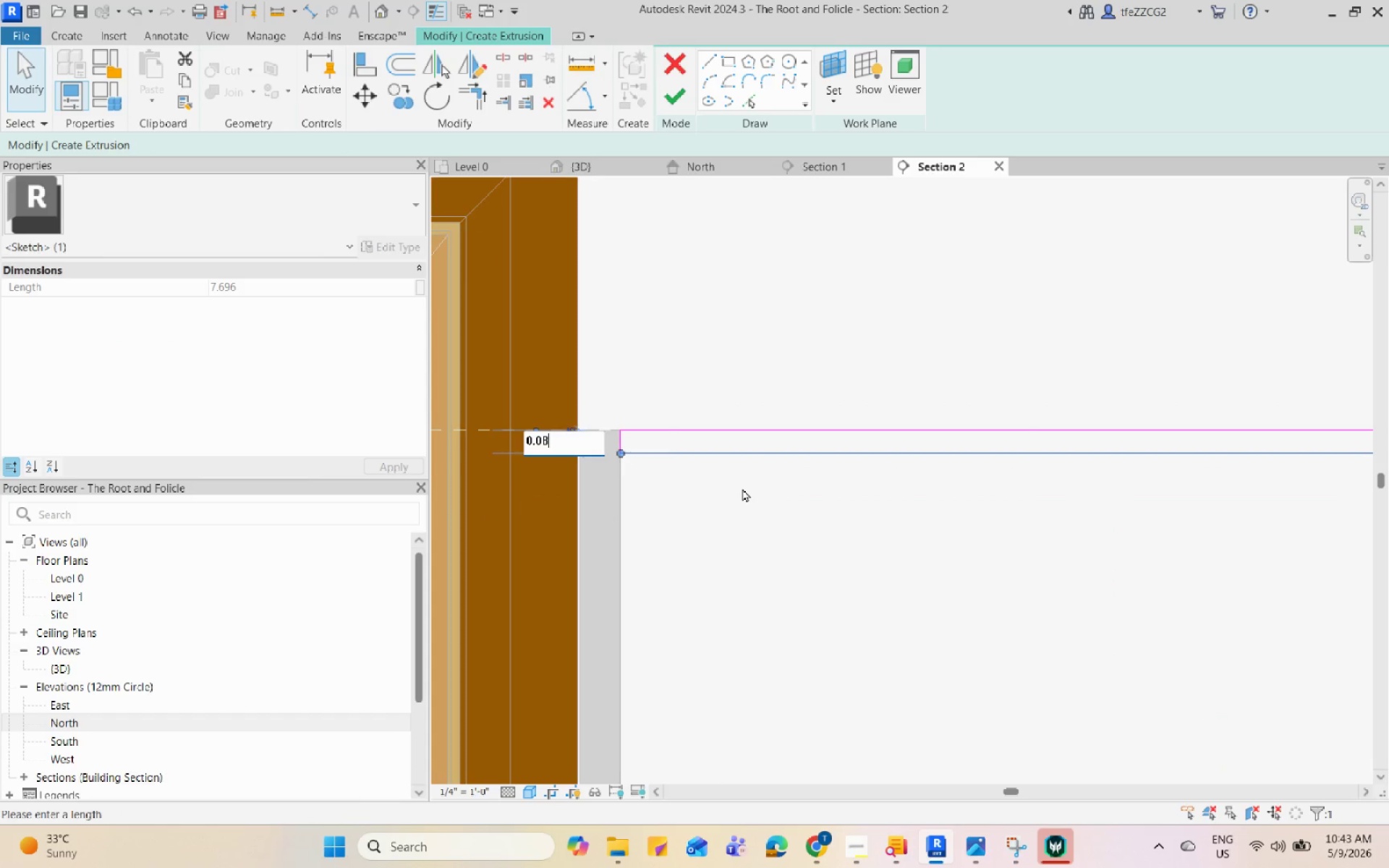 
scroll: coordinate [1032, 410], scroll_direction: down, amount: 14.0
 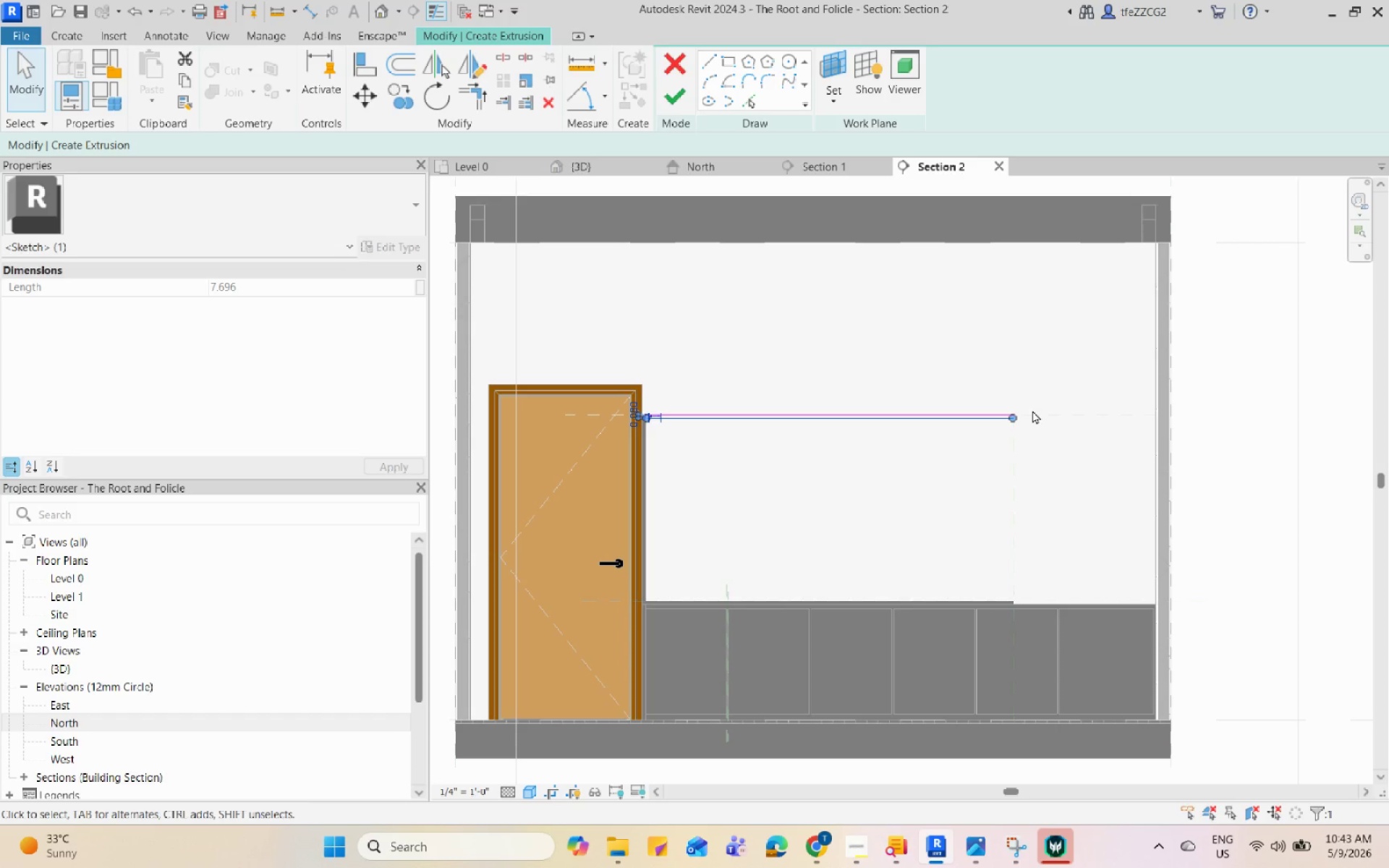 
left_click([970, 848])
 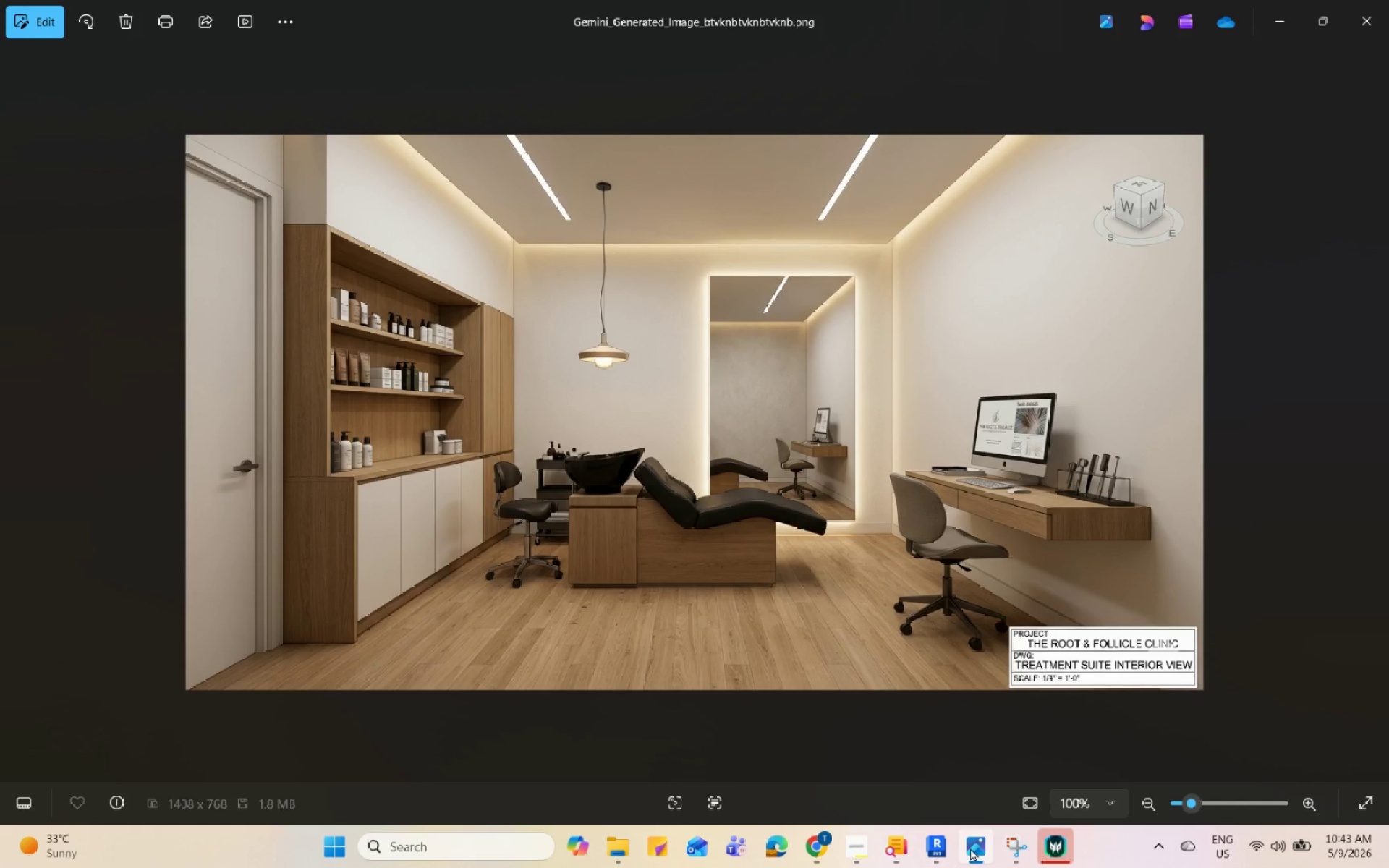 
left_click([970, 848])
 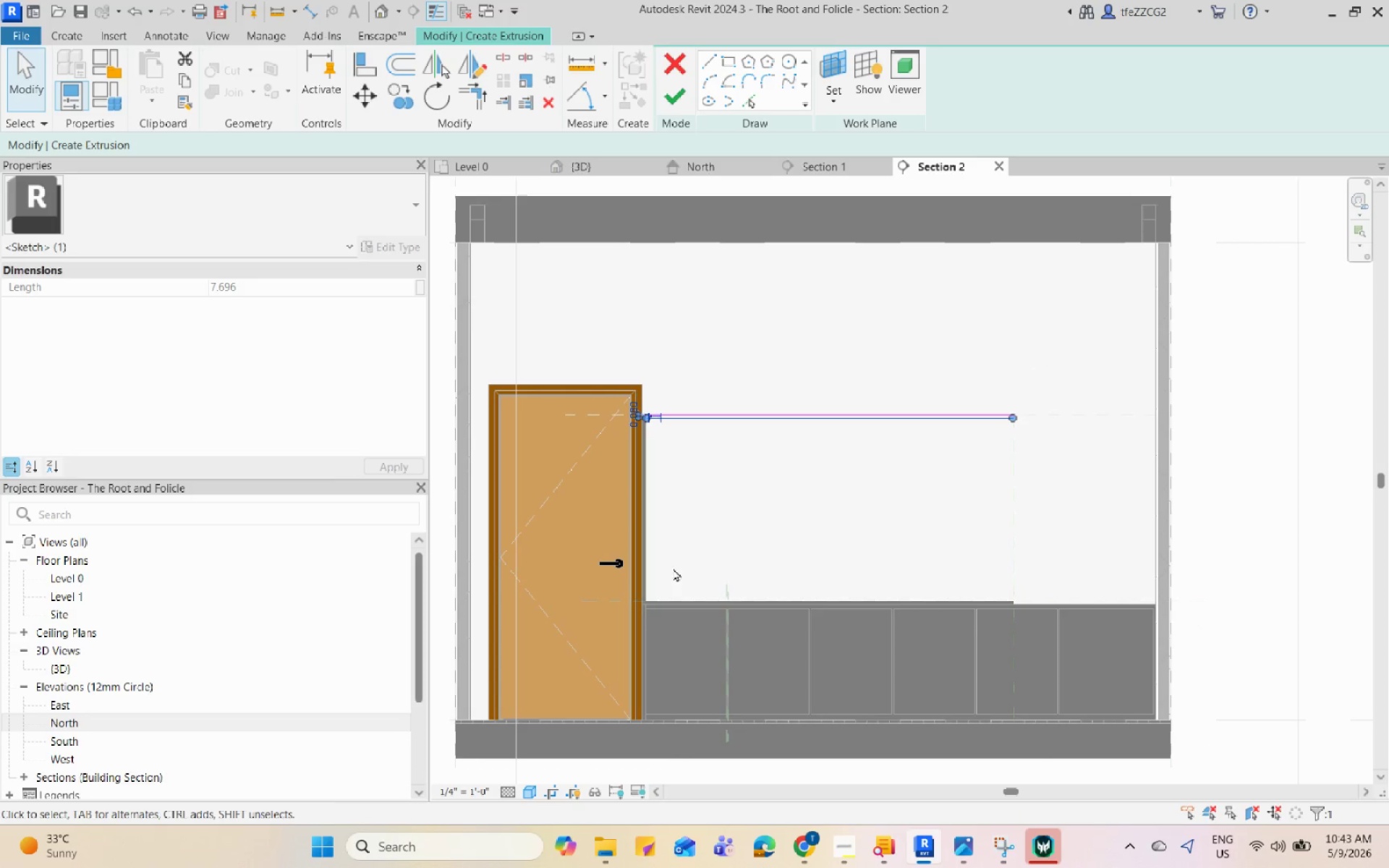 
scroll: coordinate [774, 450], scroll_direction: up, amount: 7.0
 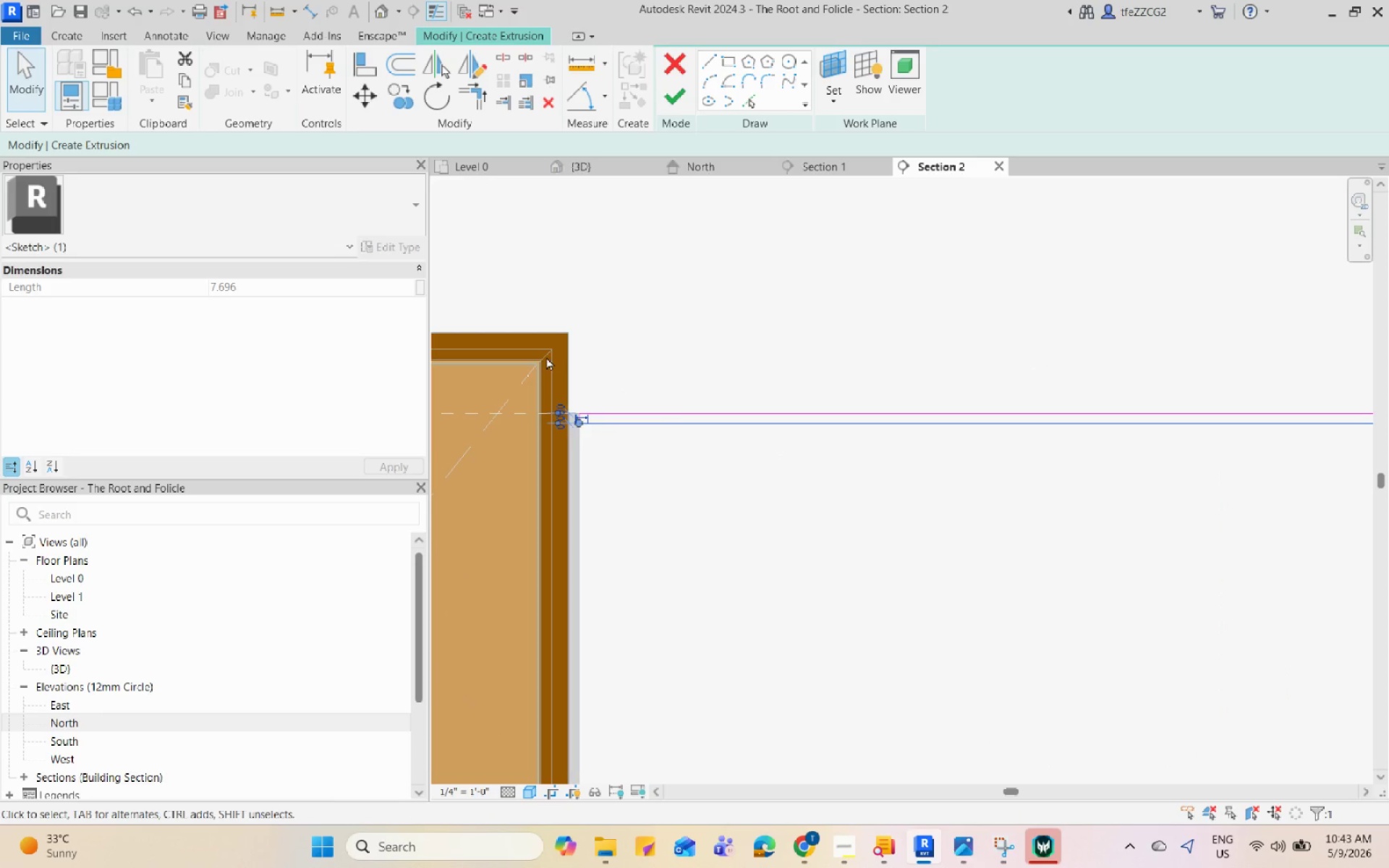 
left_click_drag(start_coordinate=[546, 357], to_coordinate=[1210, 508])
 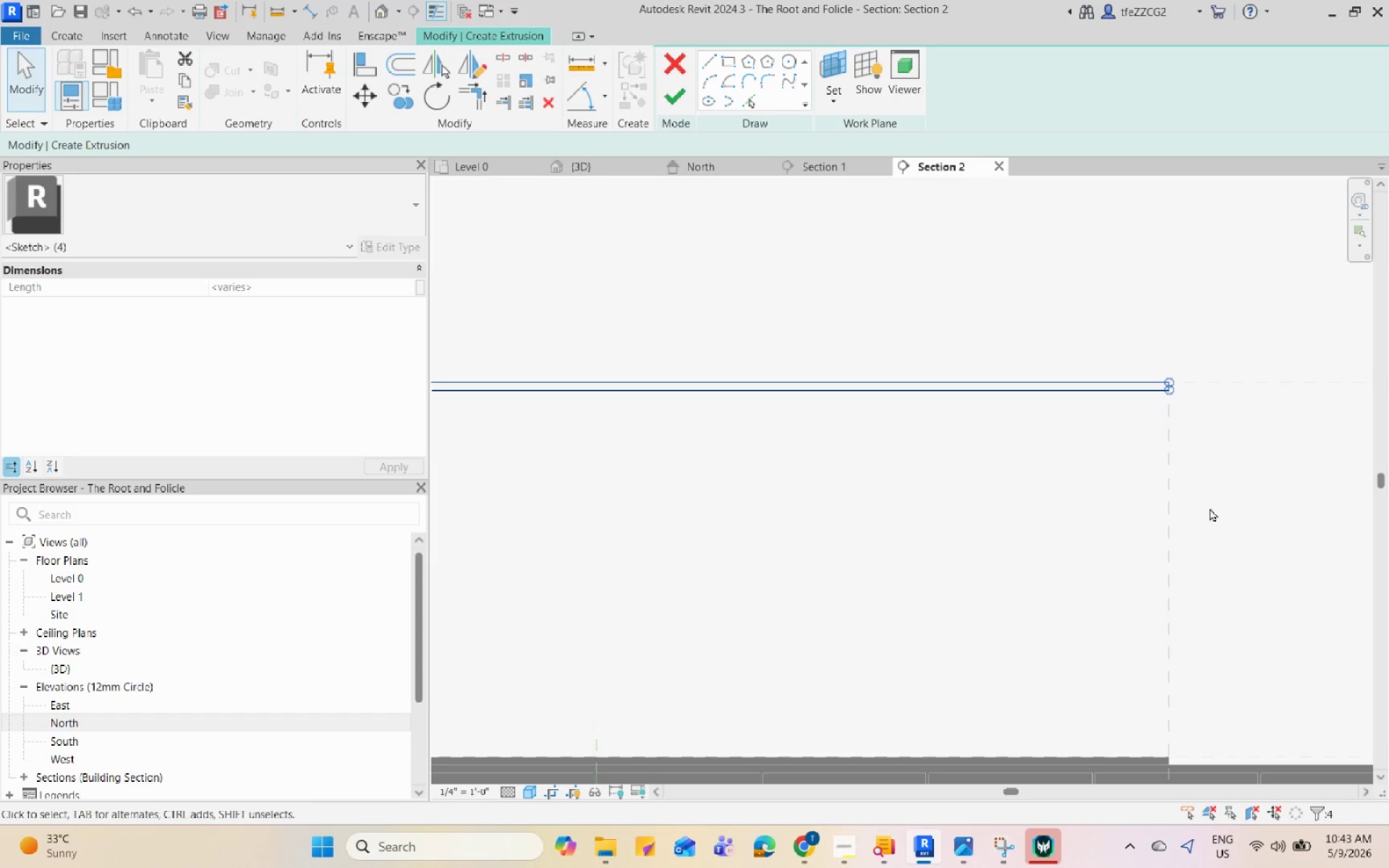 
scroll: coordinate [815, 438], scroll_direction: down, amount: 5.0
 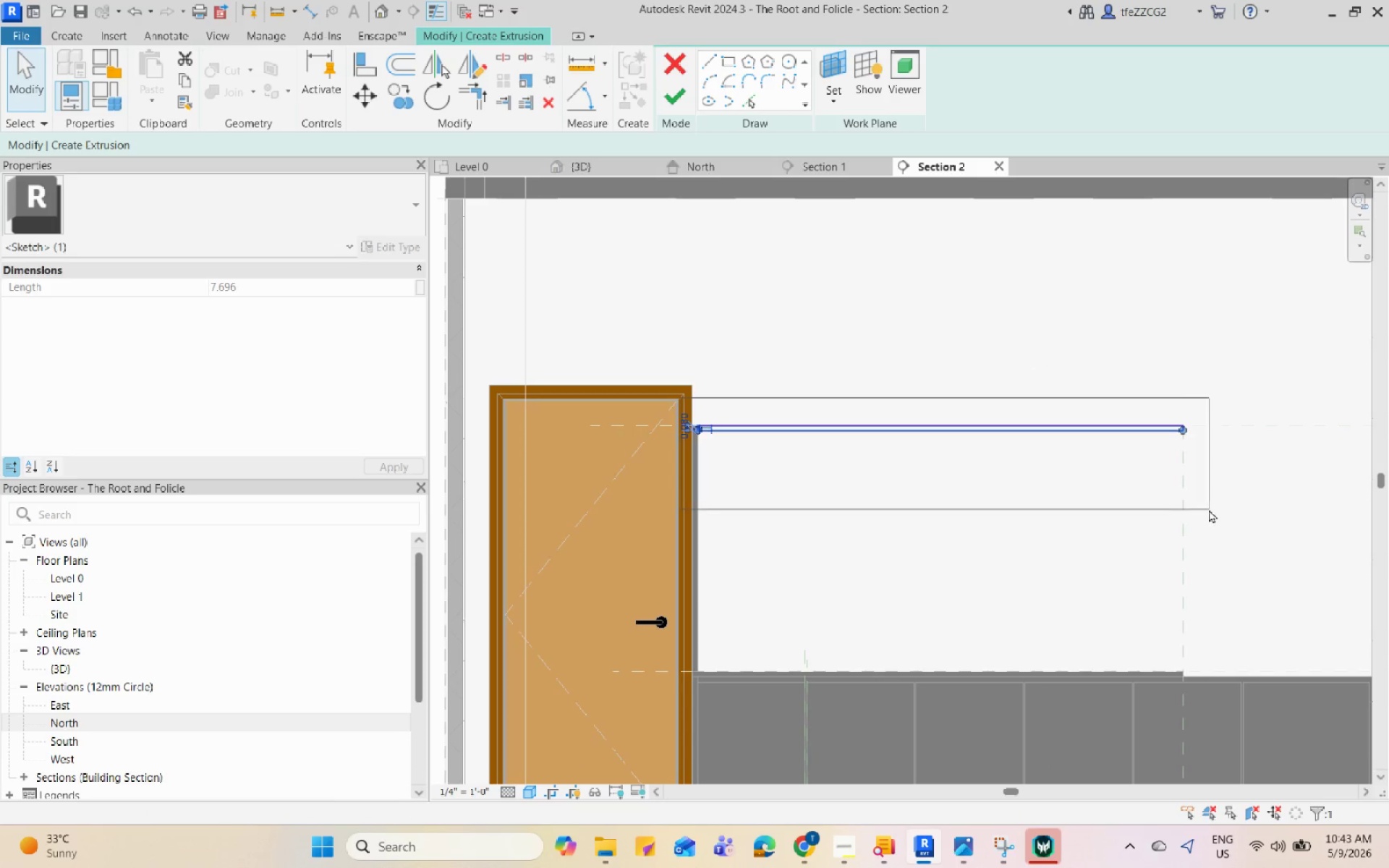 
scroll: coordinate [1210, 508], scroll_direction: up, amount: 3.0
 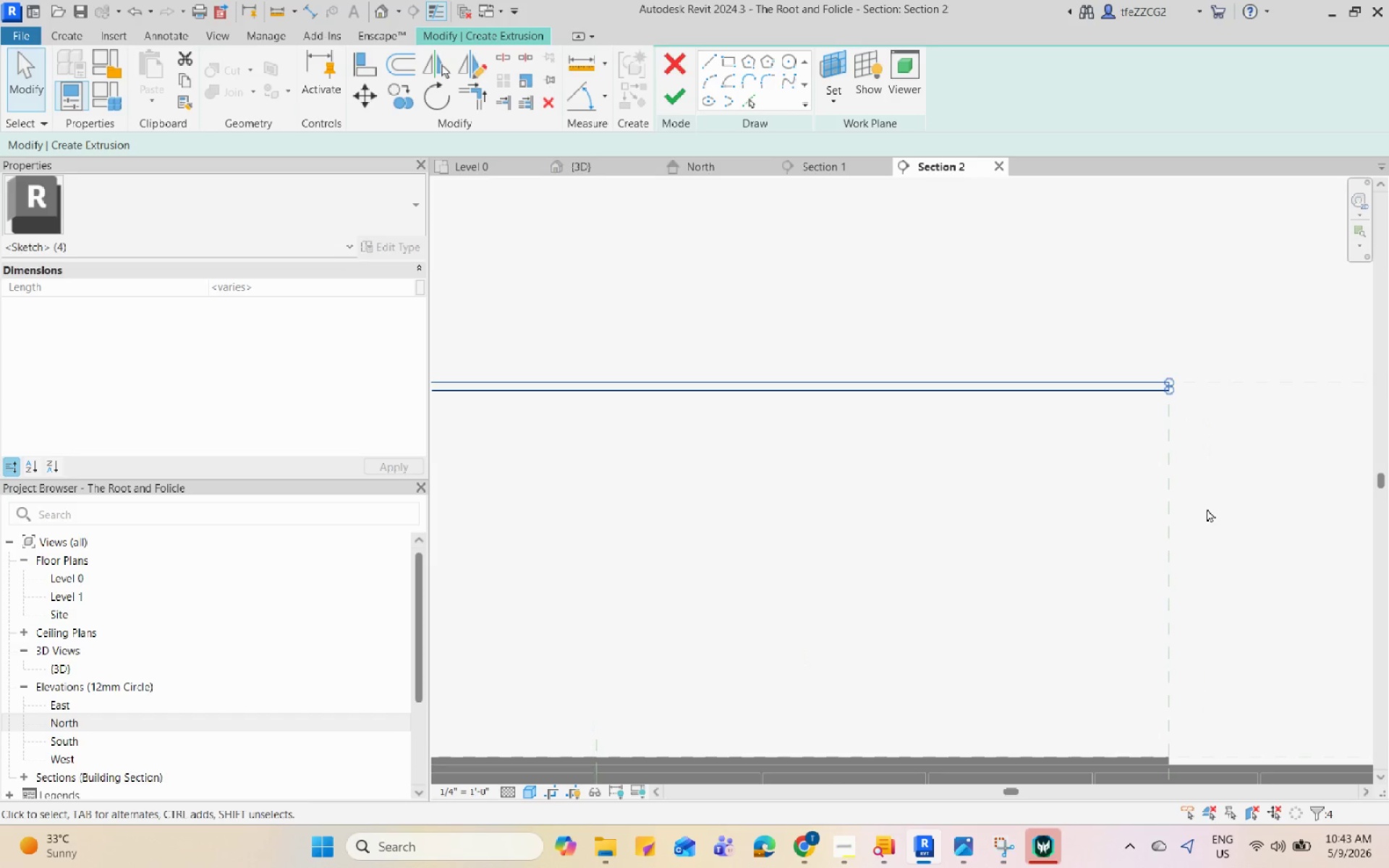 
type(co)
 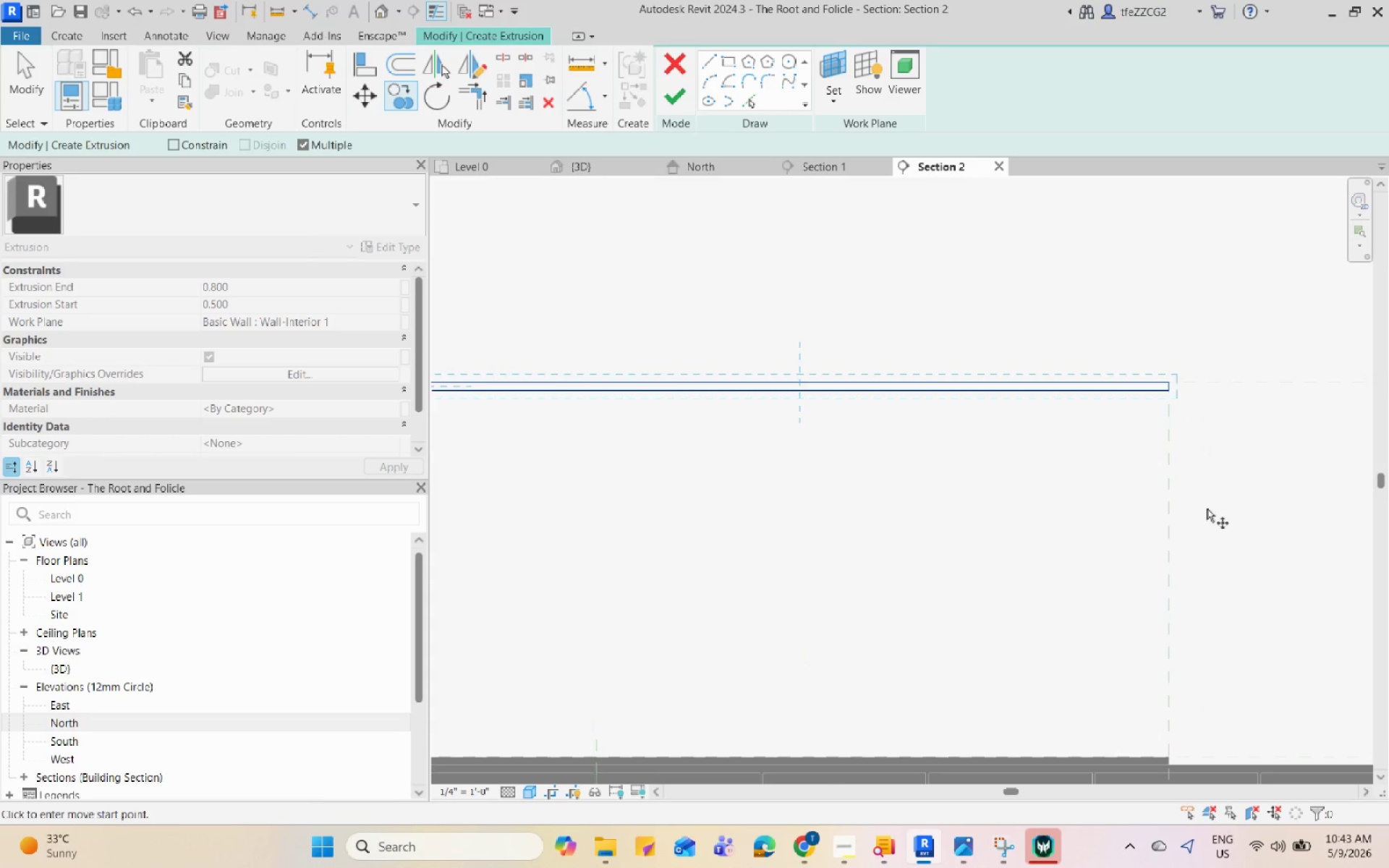 
scroll: coordinate [1008, 468], scroll_direction: up, amount: 2.0
 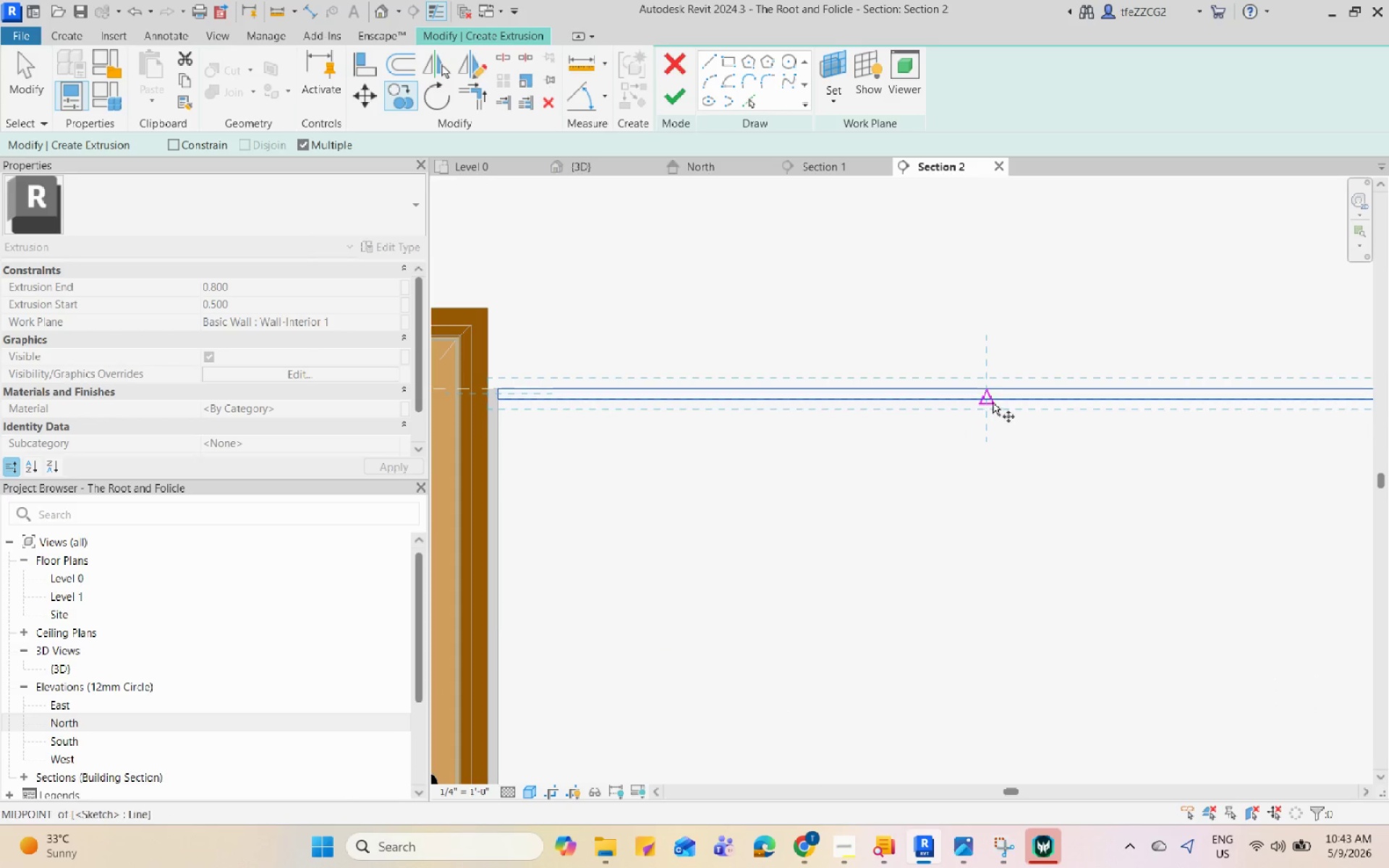 
left_click([990, 401])
 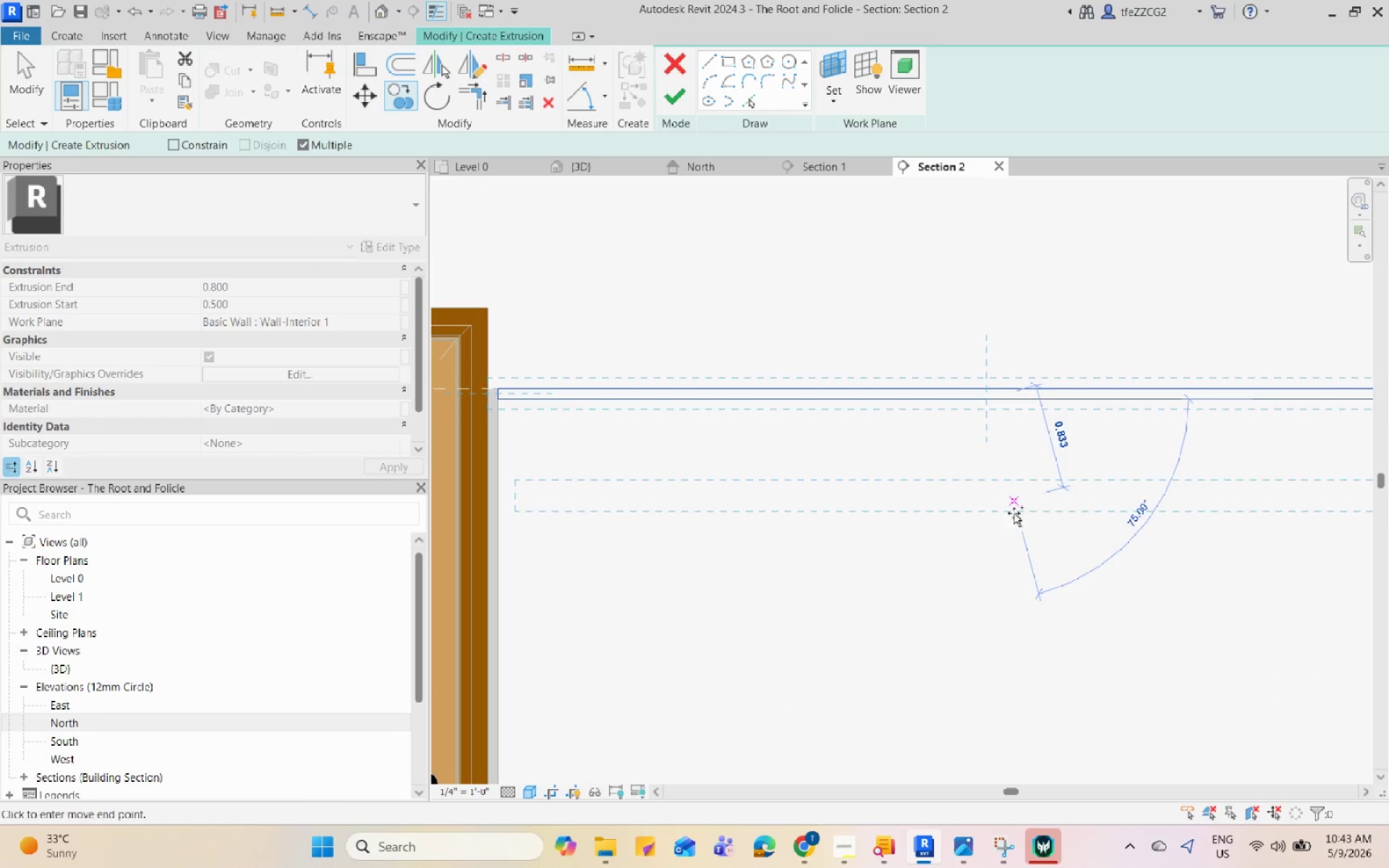 
scroll: coordinate [993, 364], scroll_direction: down, amount: 5.0
 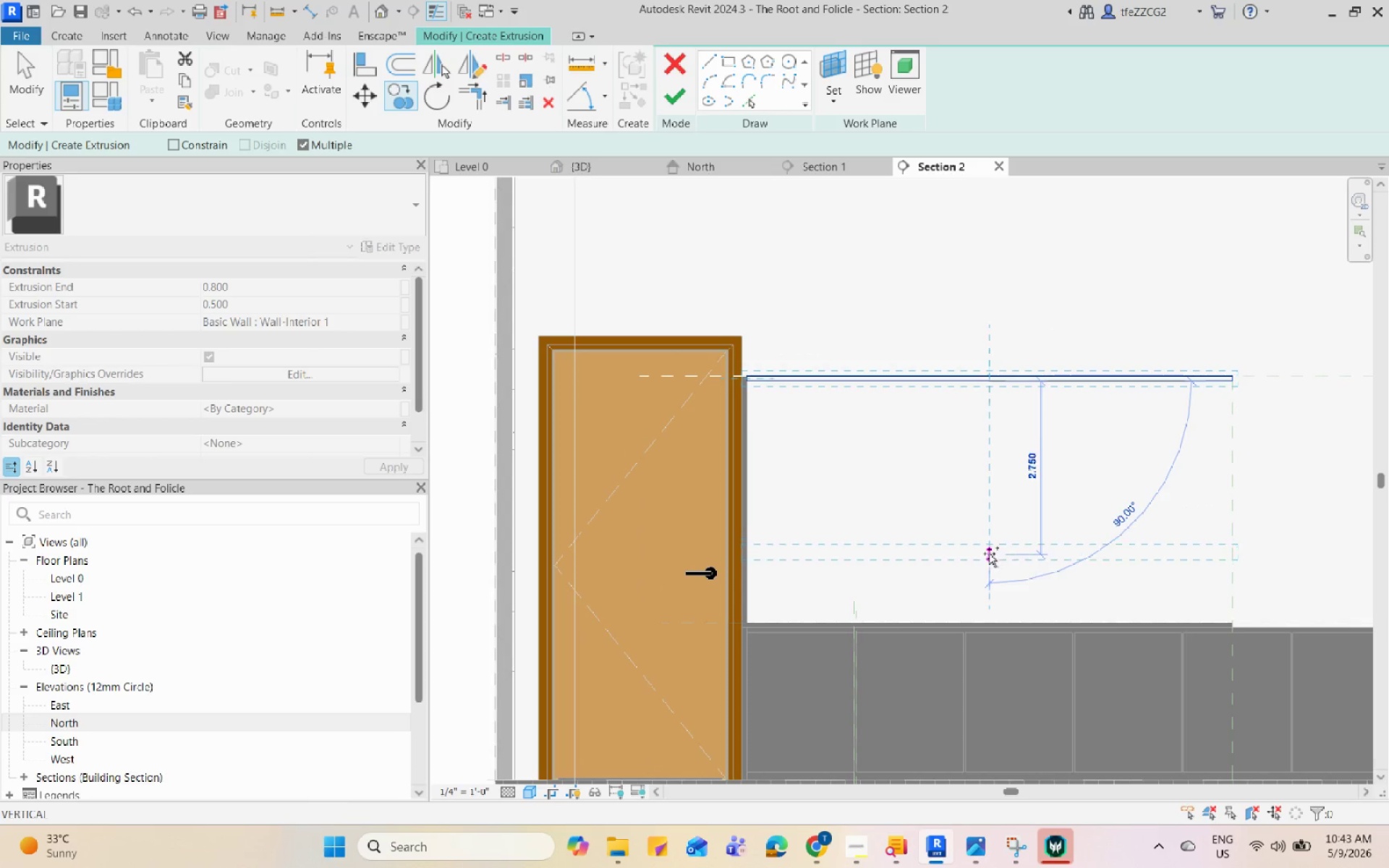 
left_click([987, 550])
 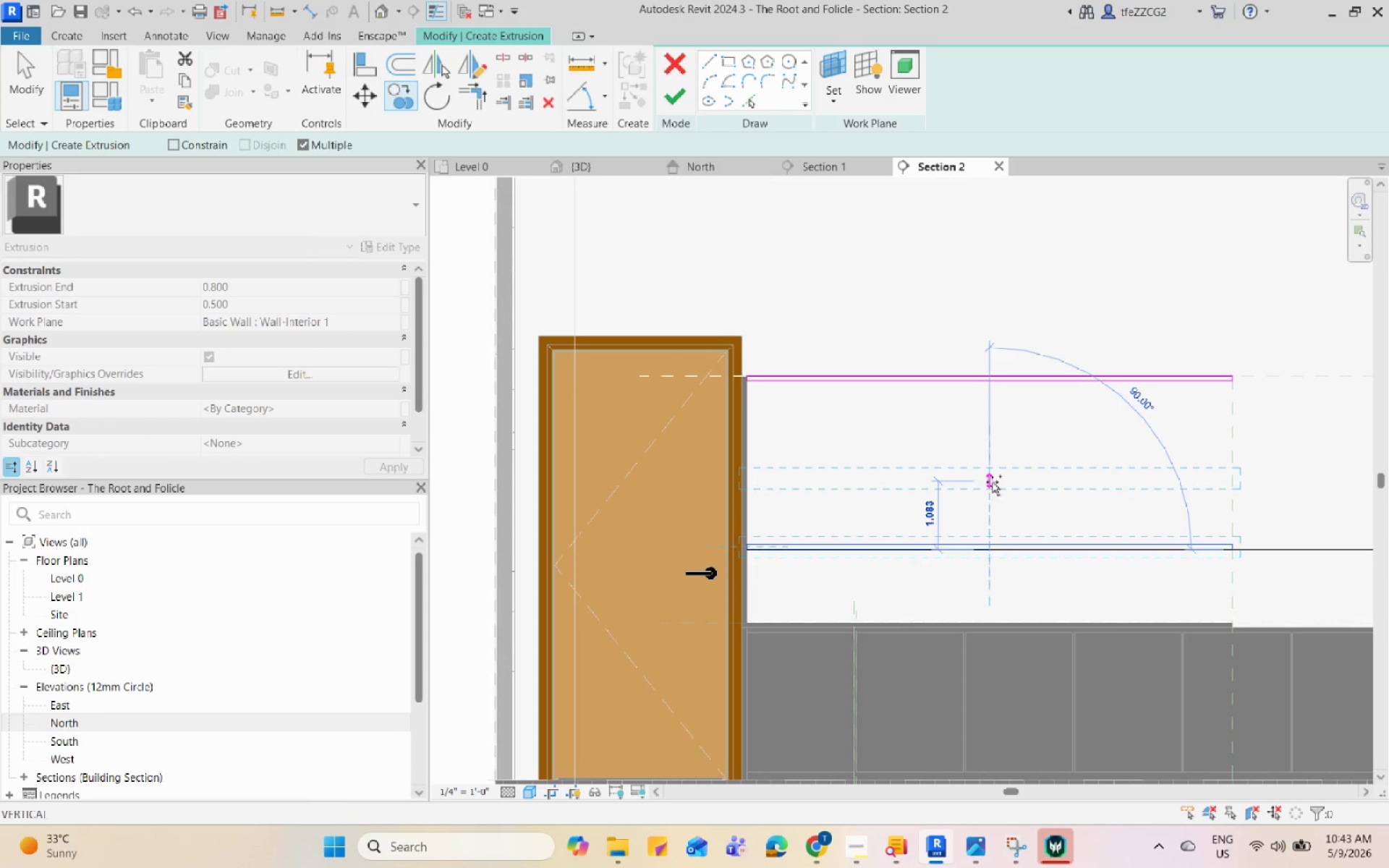 
left_click([992, 482])
 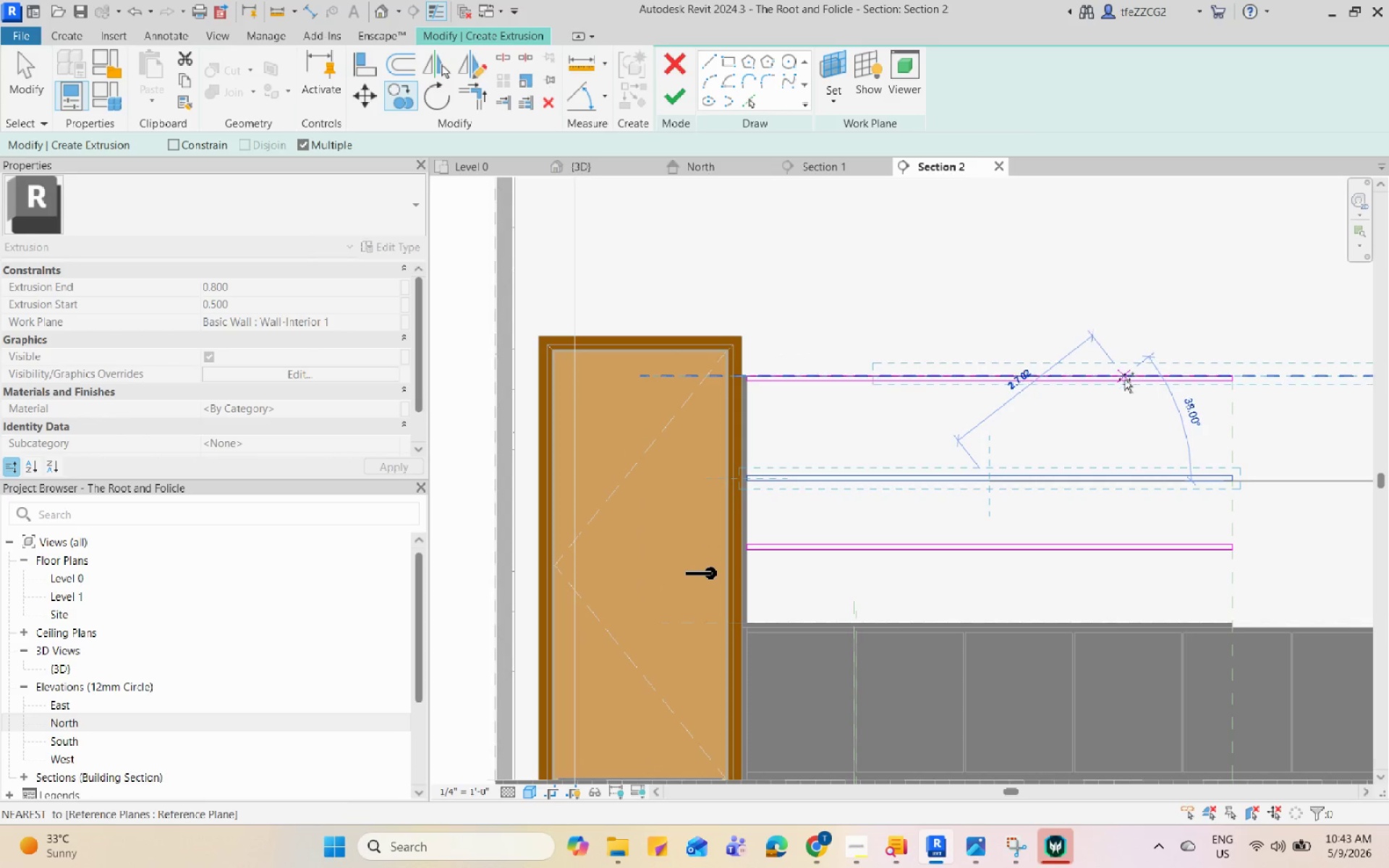 
key(Escape)
 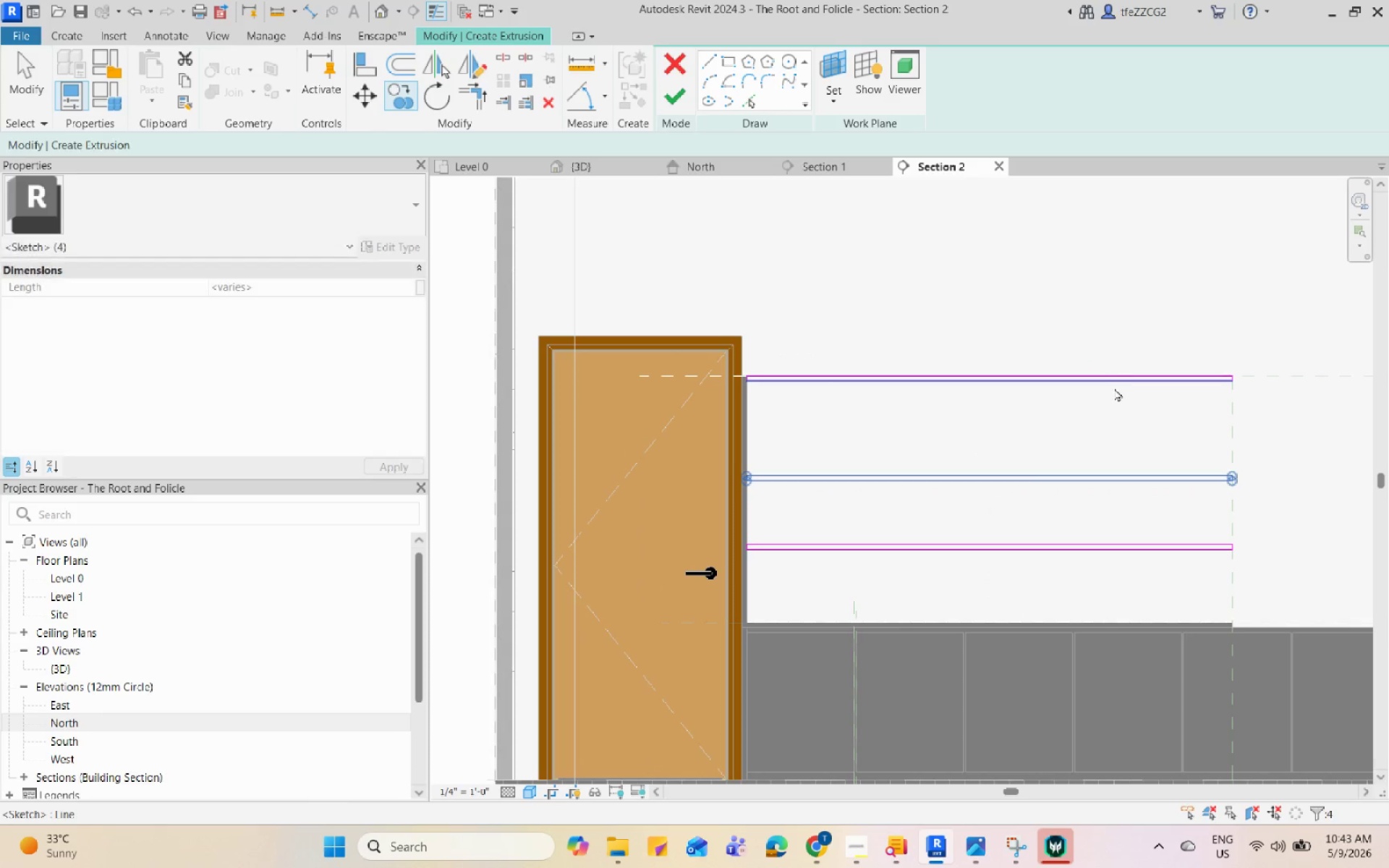 
key(Escape)
 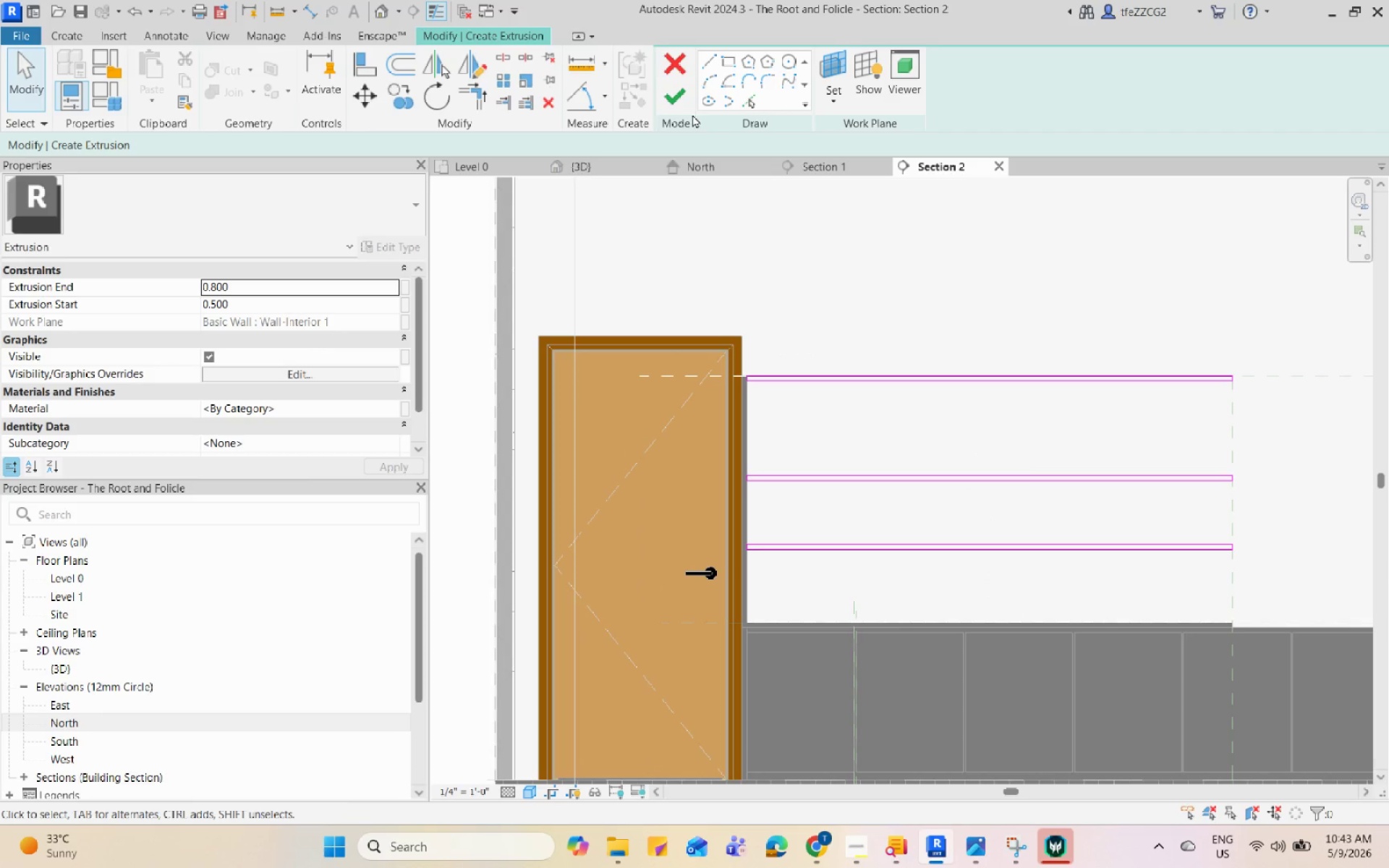 
left_click([681, 103])
 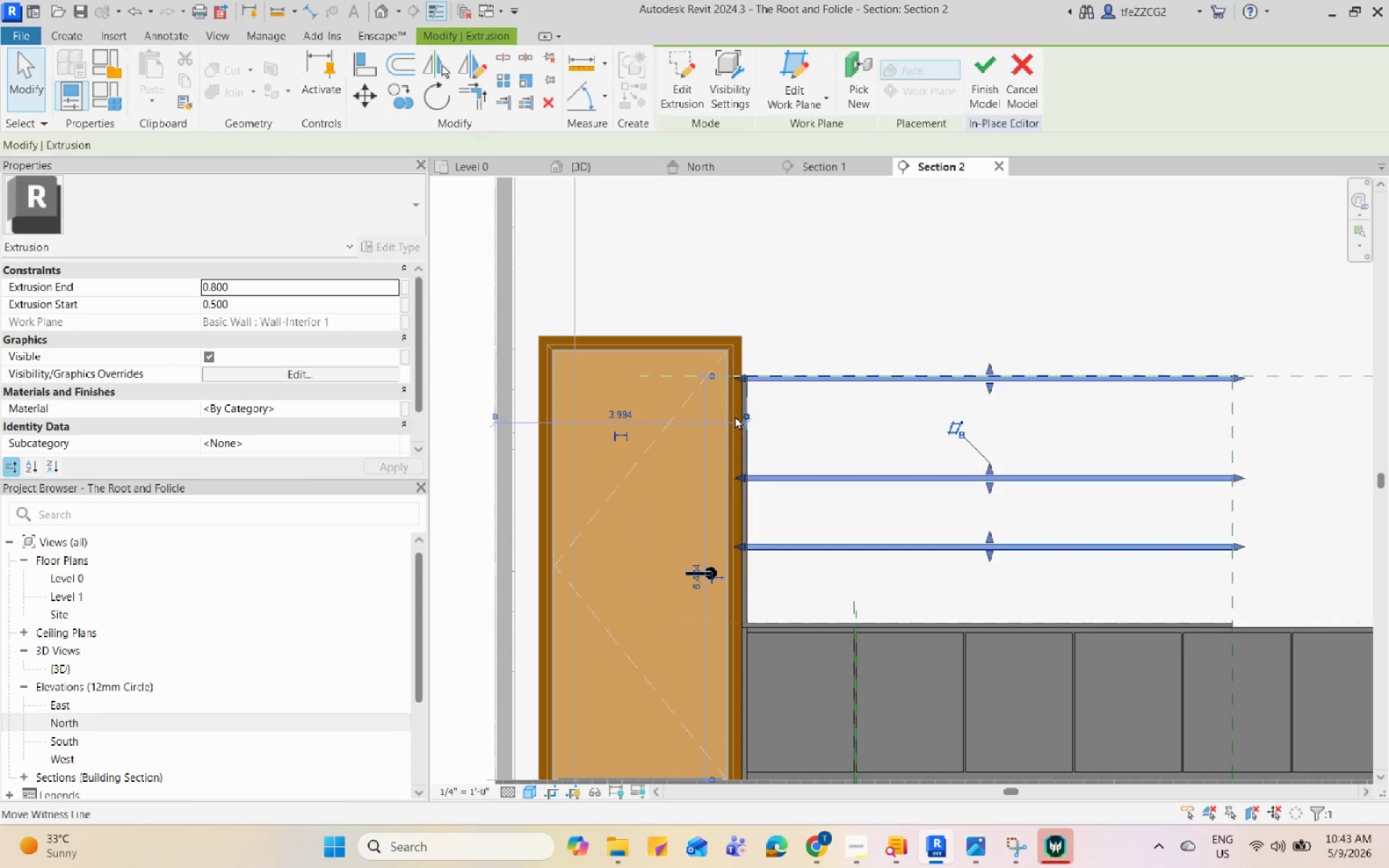 
scroll: coordinate [735, 417], scroll_direction: down, amount: 5.0
 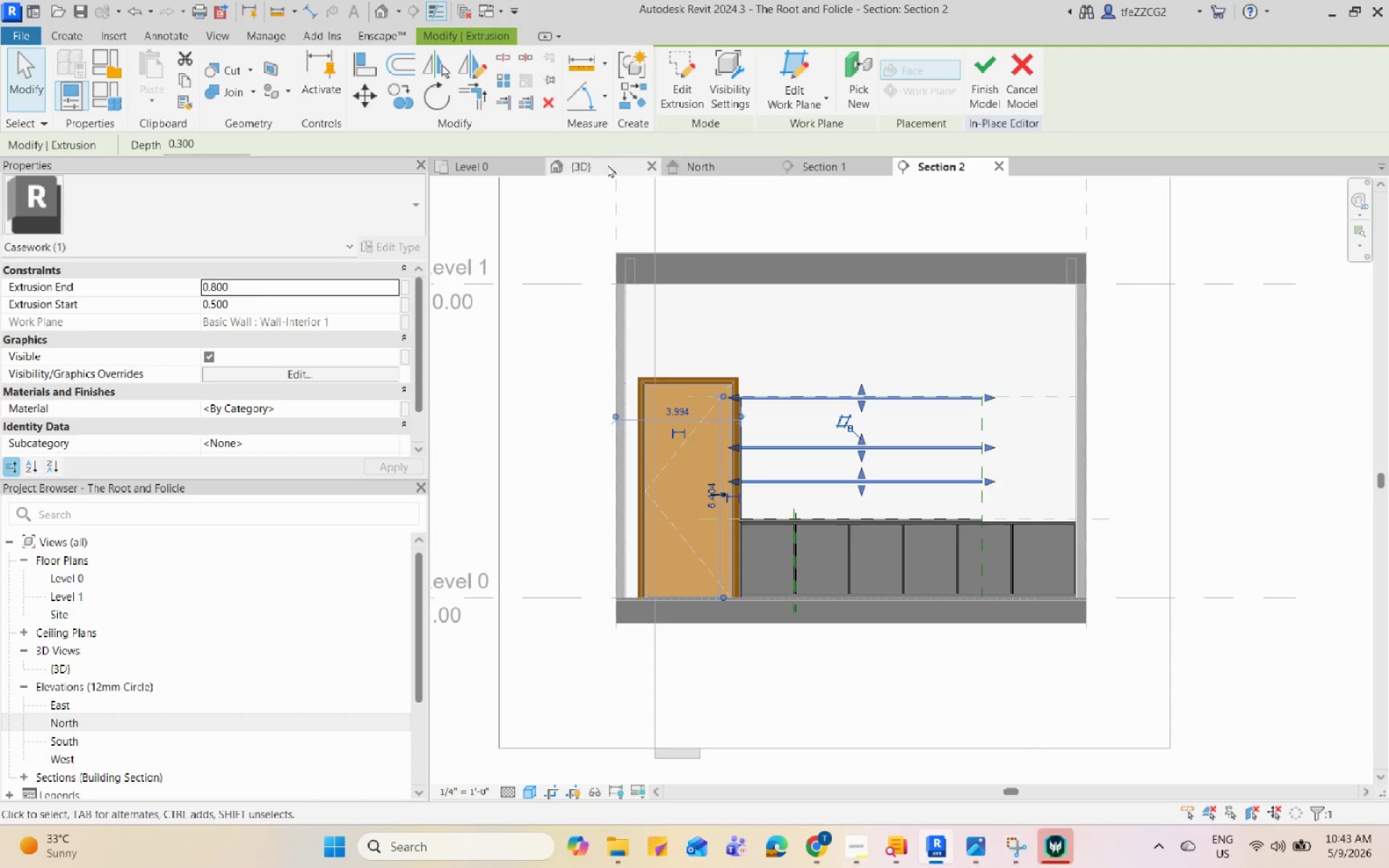 
left_click([592, 161])
 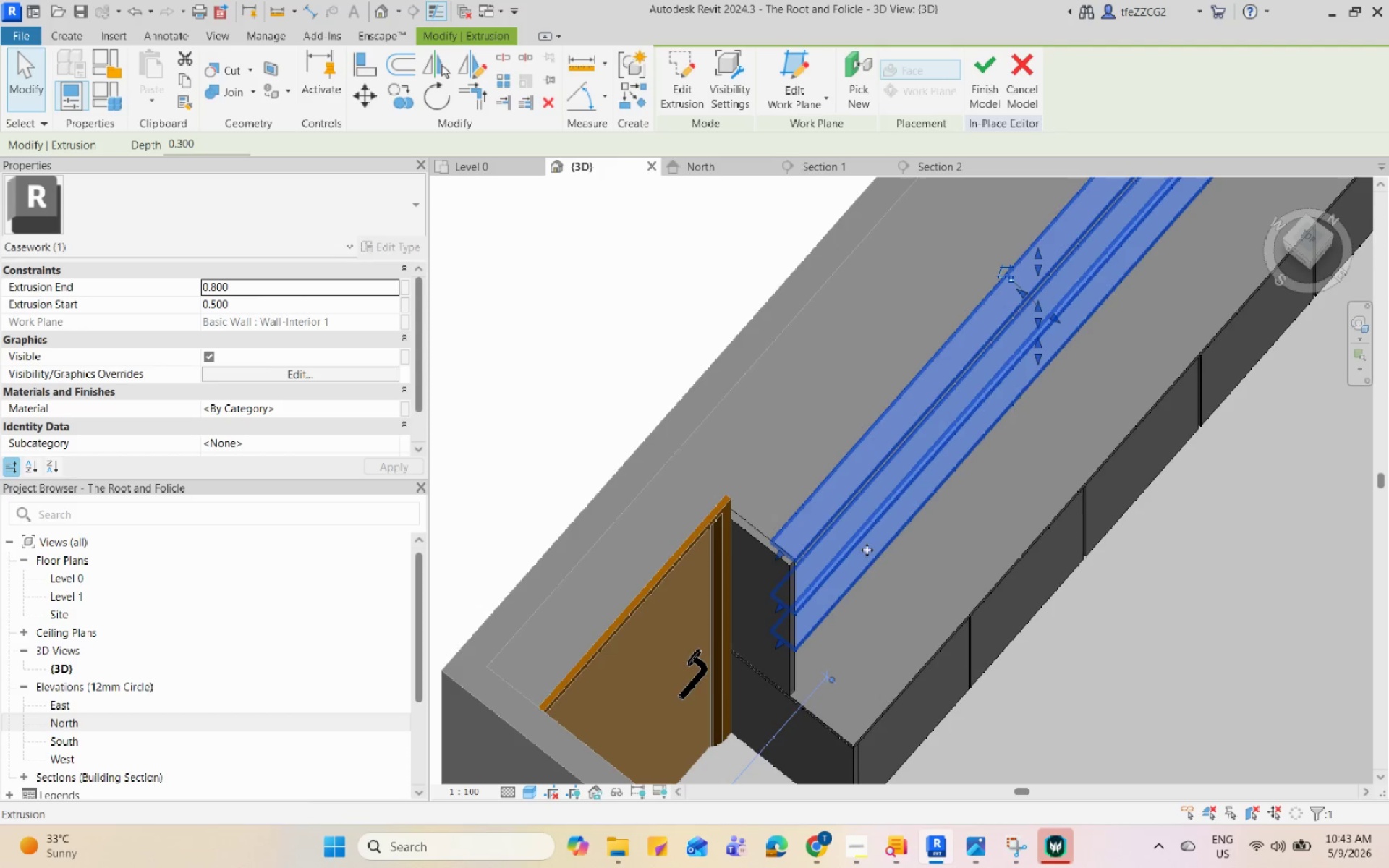 
scroll: coordinate [873, 558], scroll_direction: down, amount: 2.0
 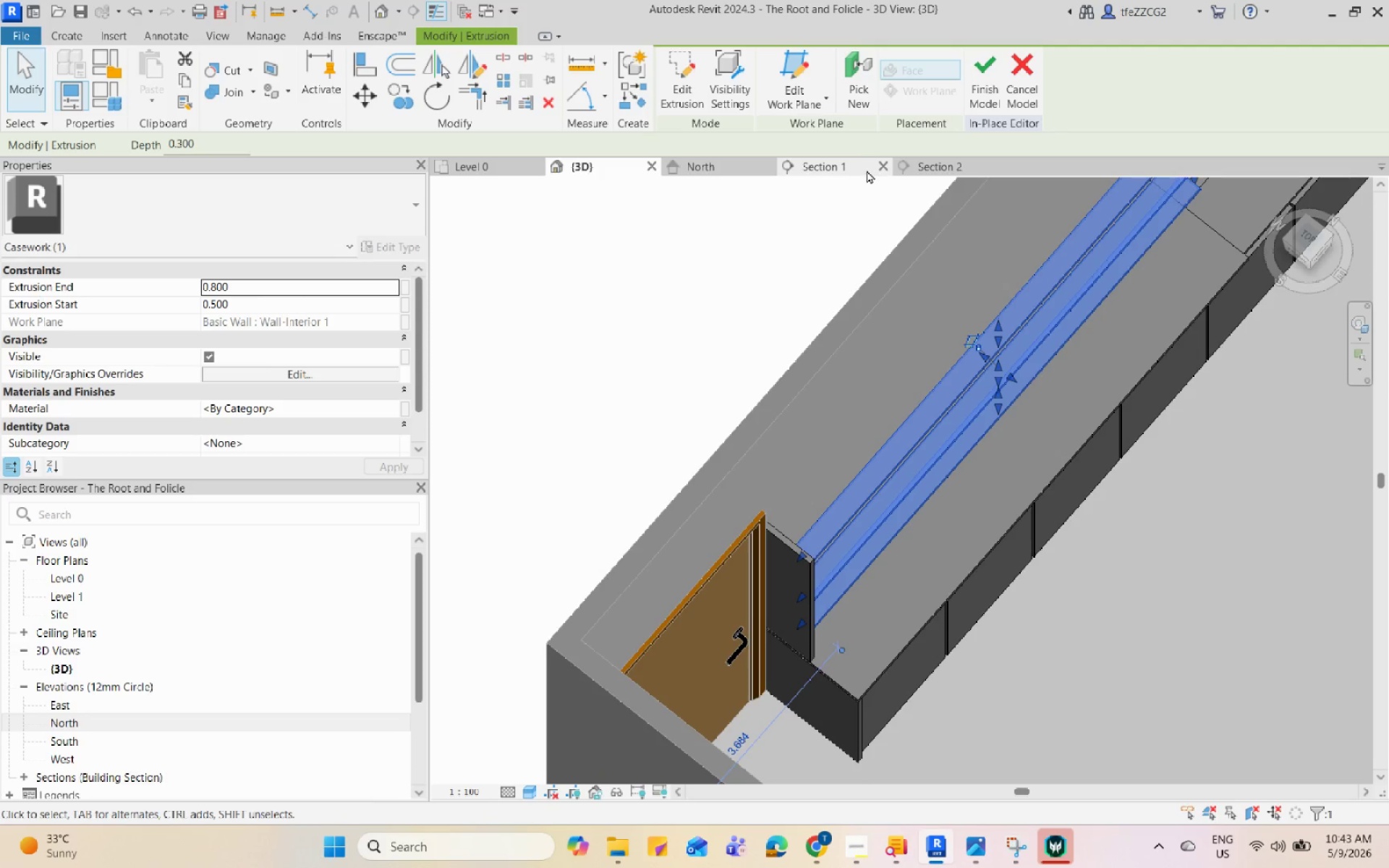 
left_click([854, 164])
 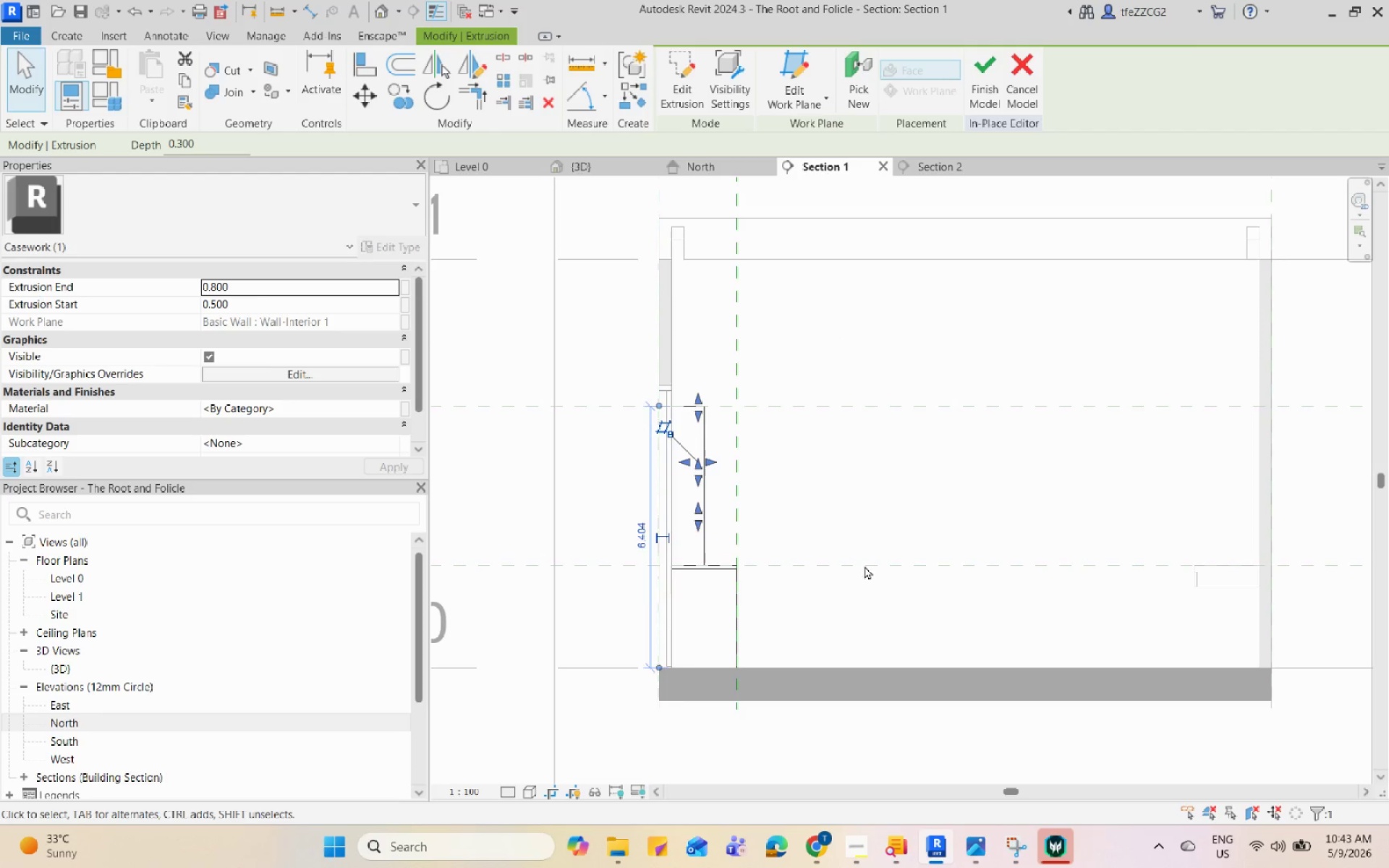 
scroll: coordinate [732, 480], scroll_direction: up, amount: 5.0
 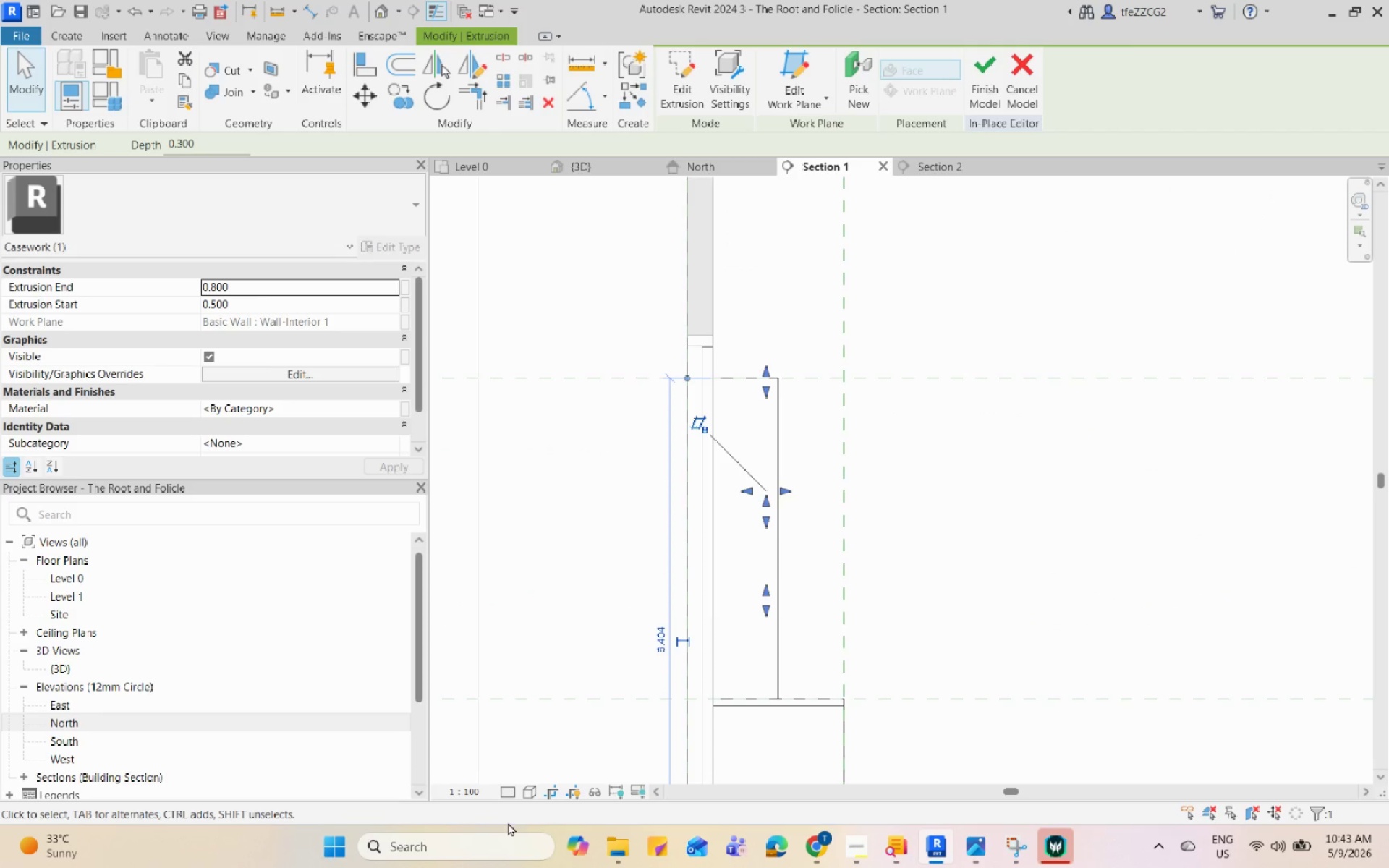 
left_click([531, 794])
 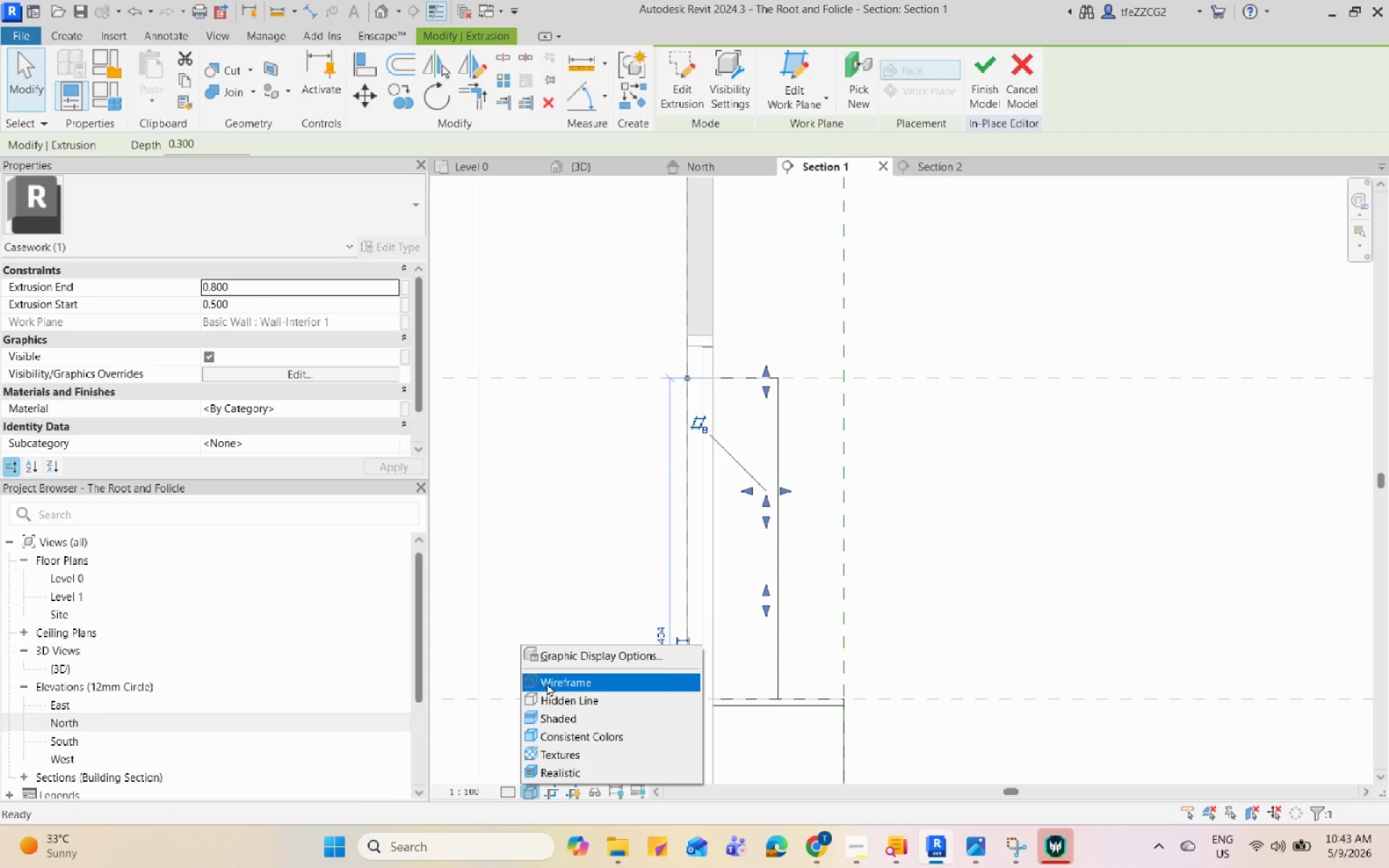 
left_click([547, 683])
 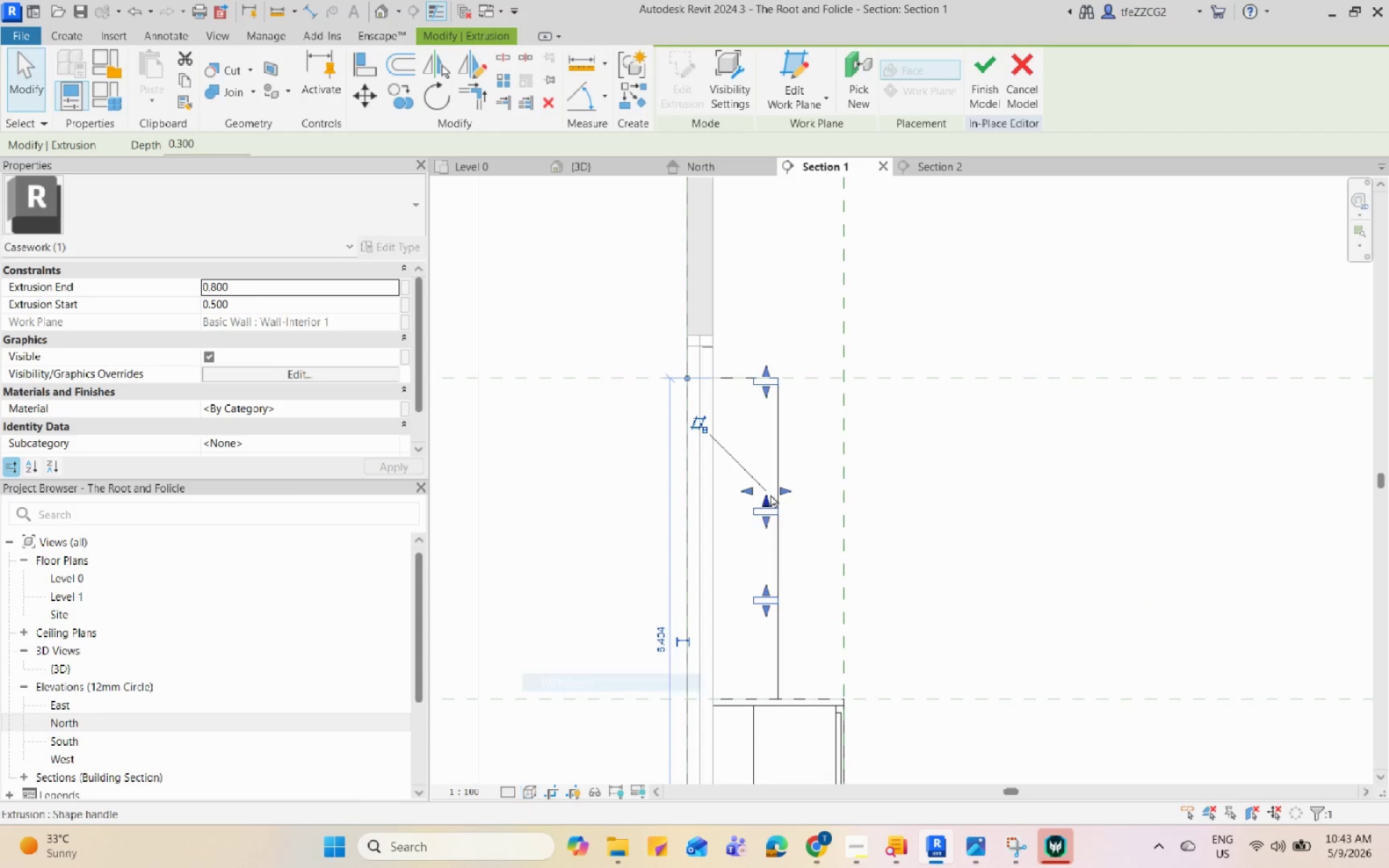 
key(A)
 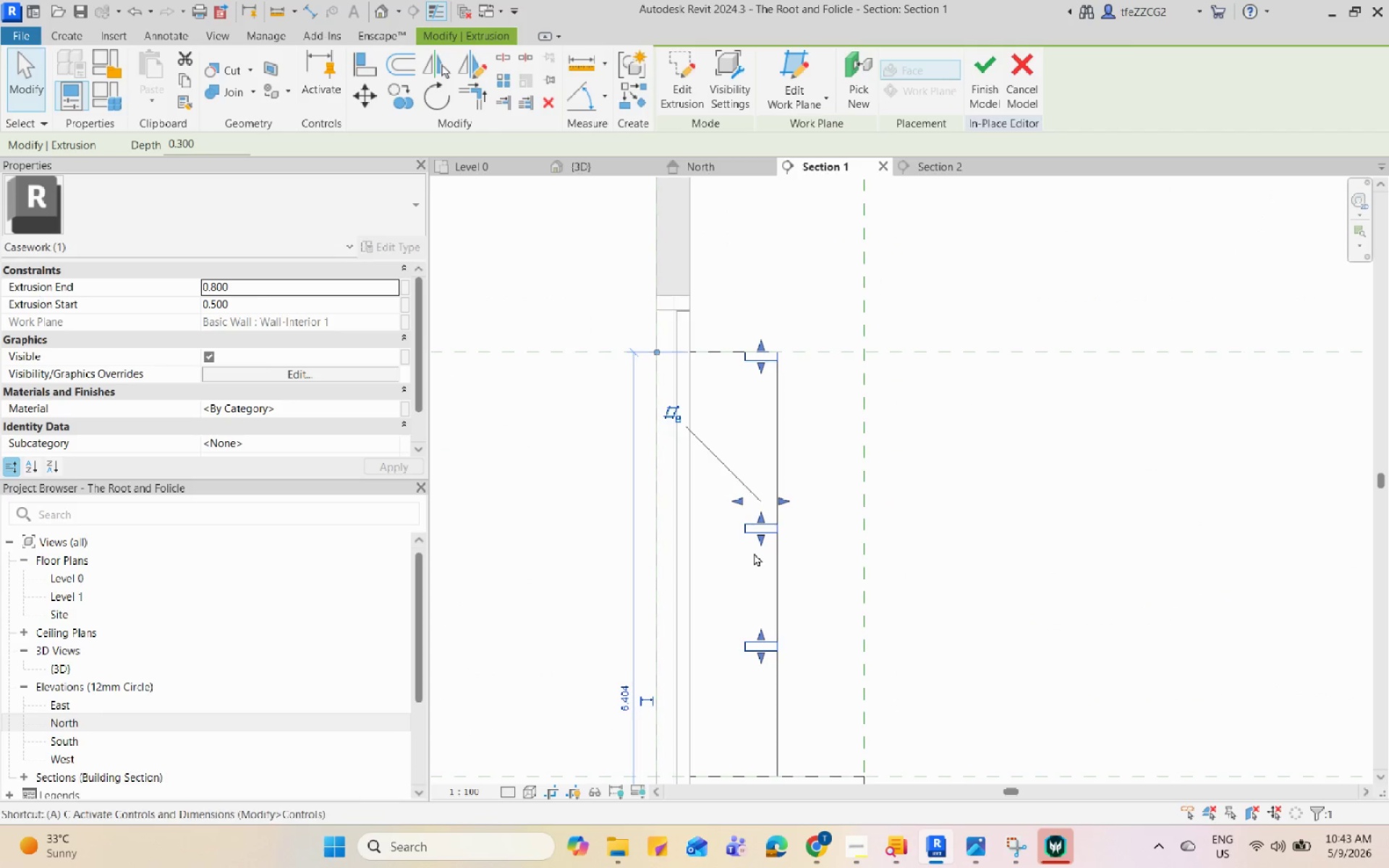 
scroll: coordinate [754, 553], scroll_direction: up, amount: 2.0
 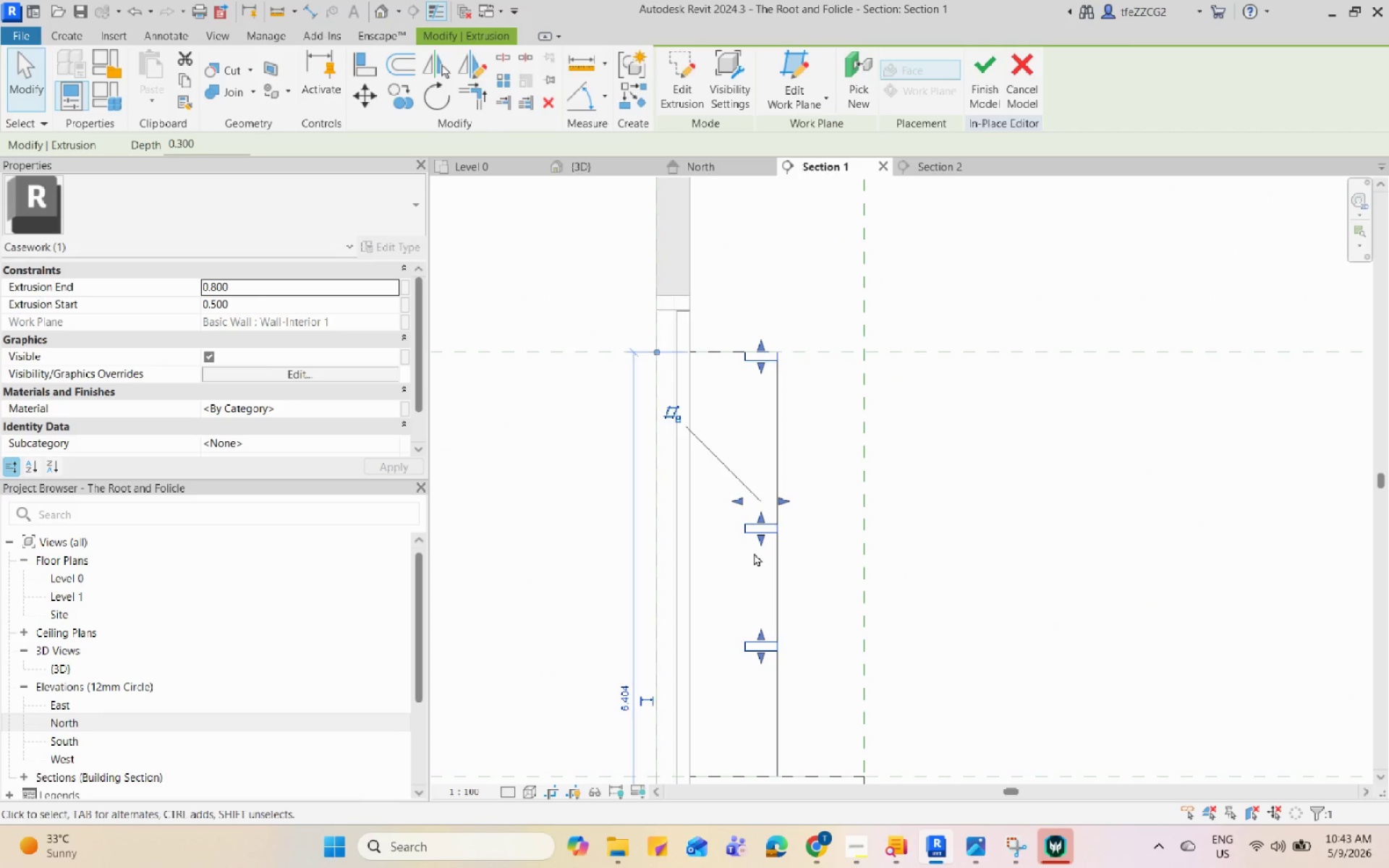 
type(qal)
 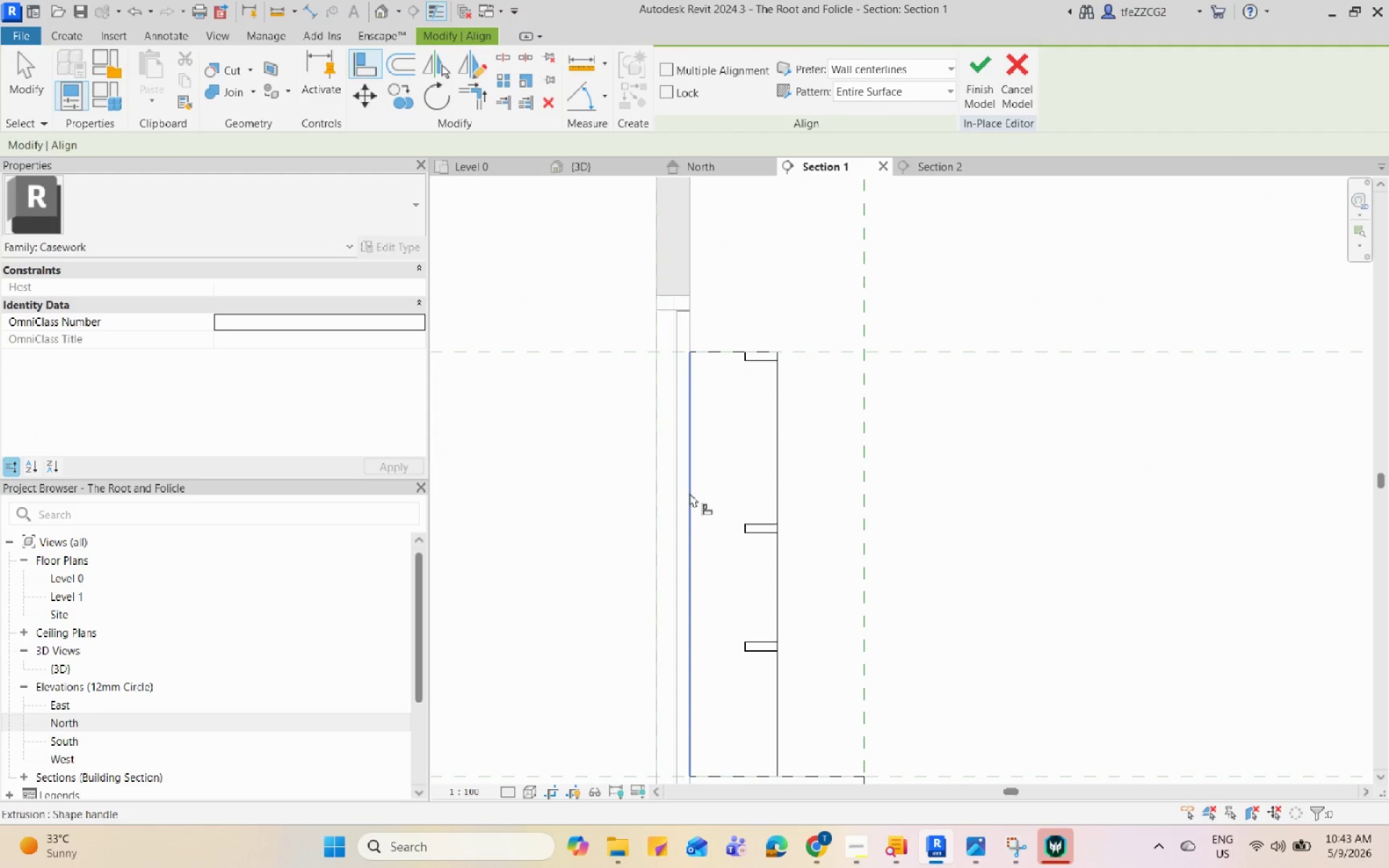 
left_click([689, 492])
 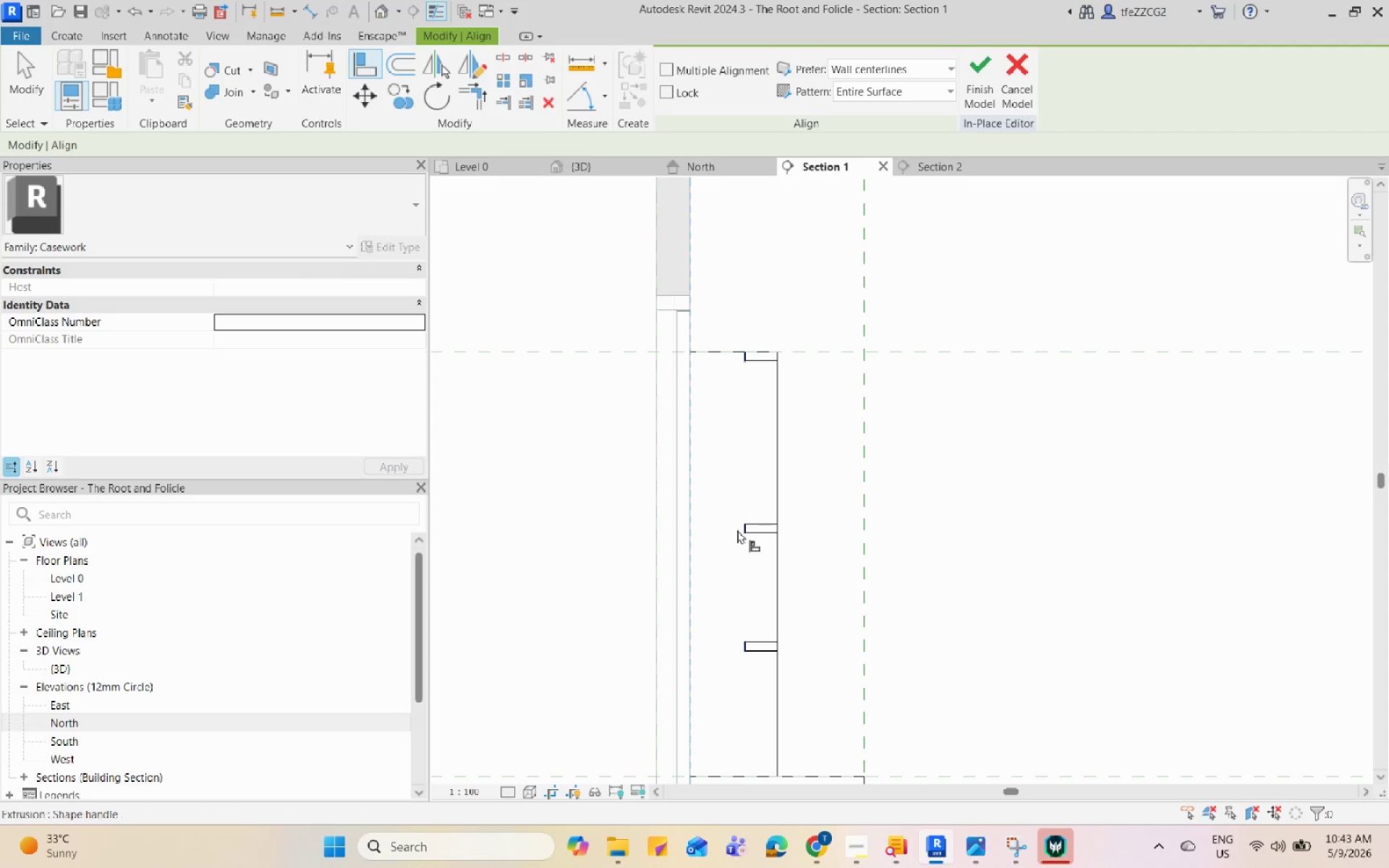 
left_click([739, 527])
 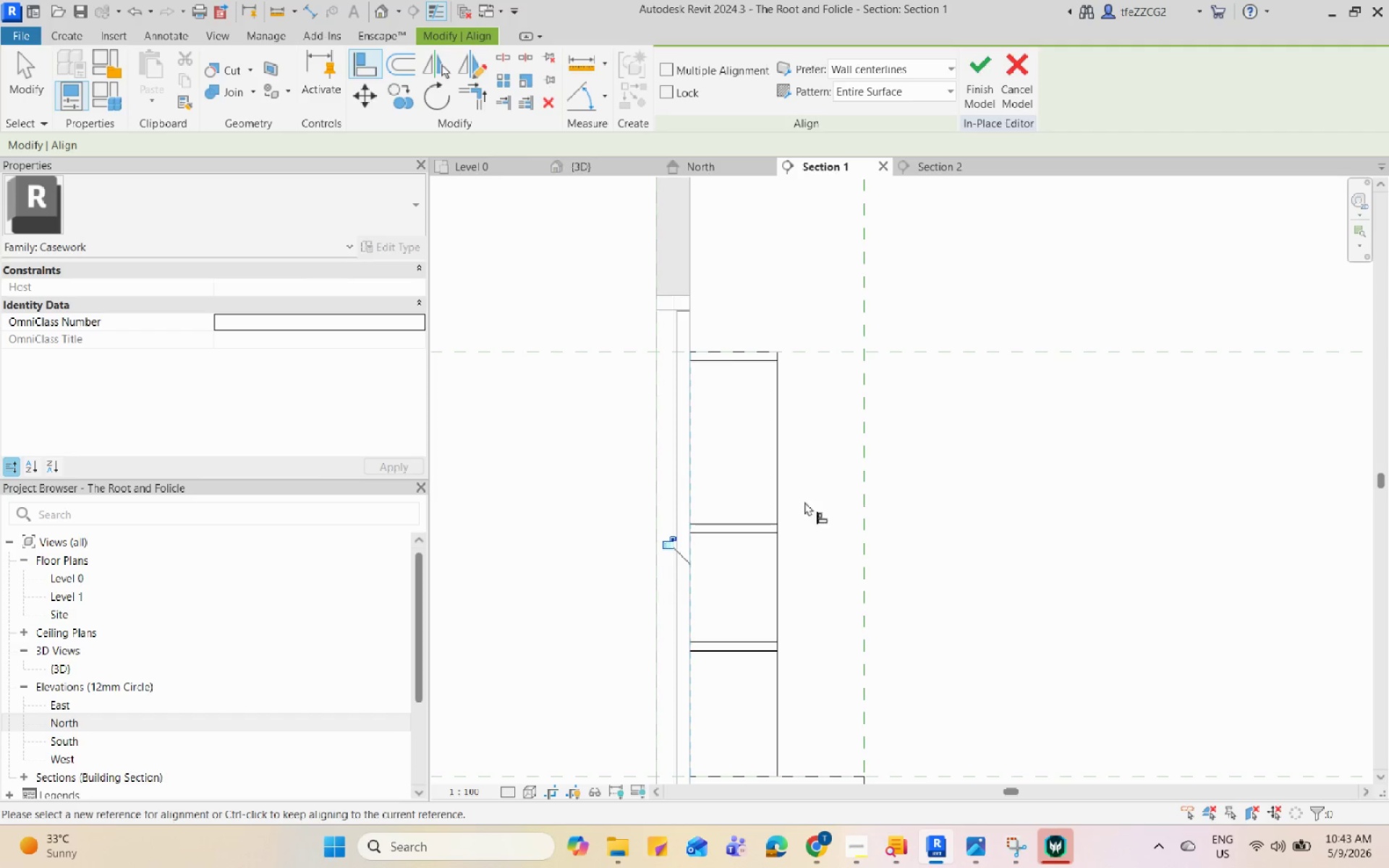 
key(Escape)
 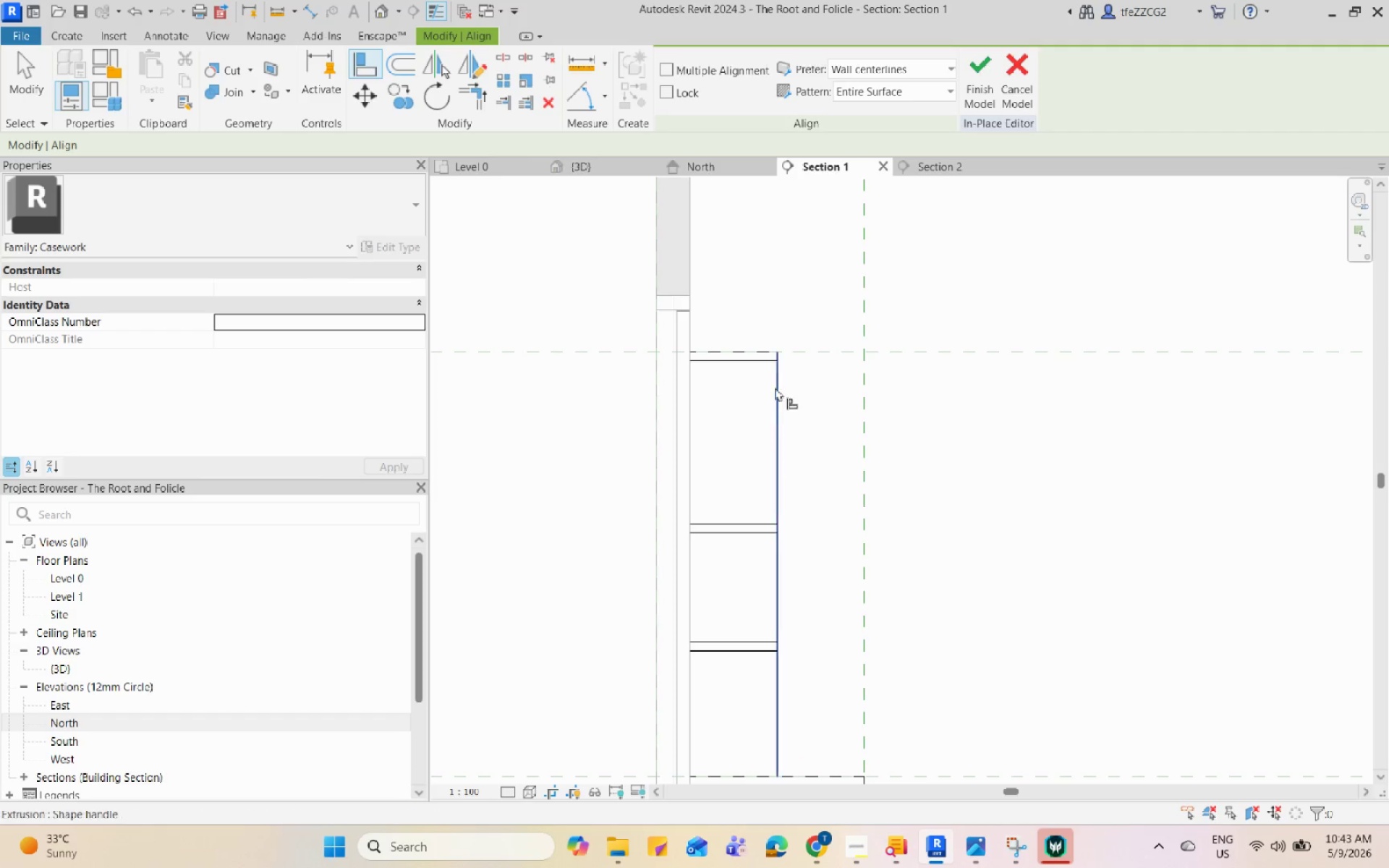 
key(Escape)
 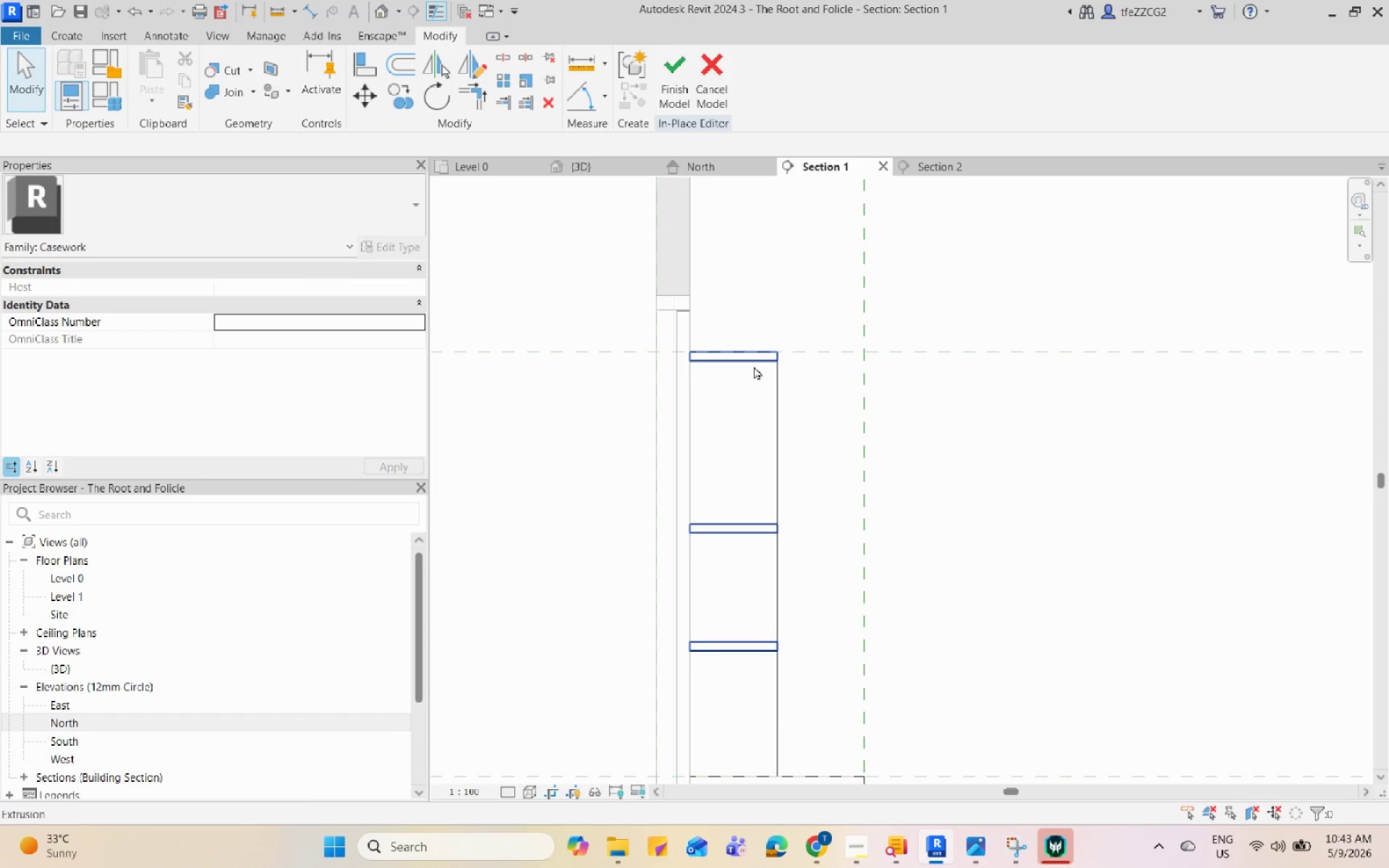 
left_click([754, 365])
 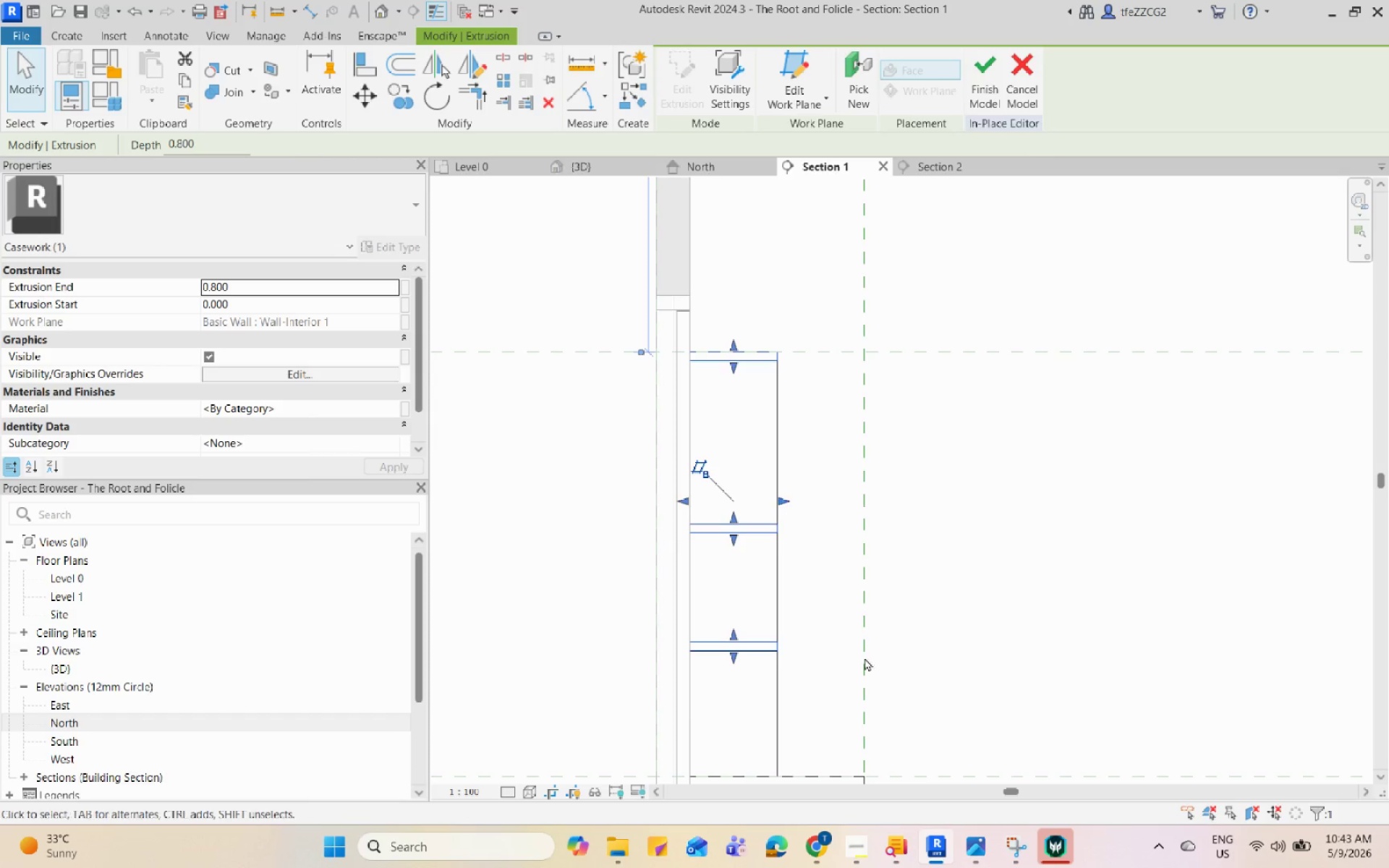 
left_click([968, 863])
 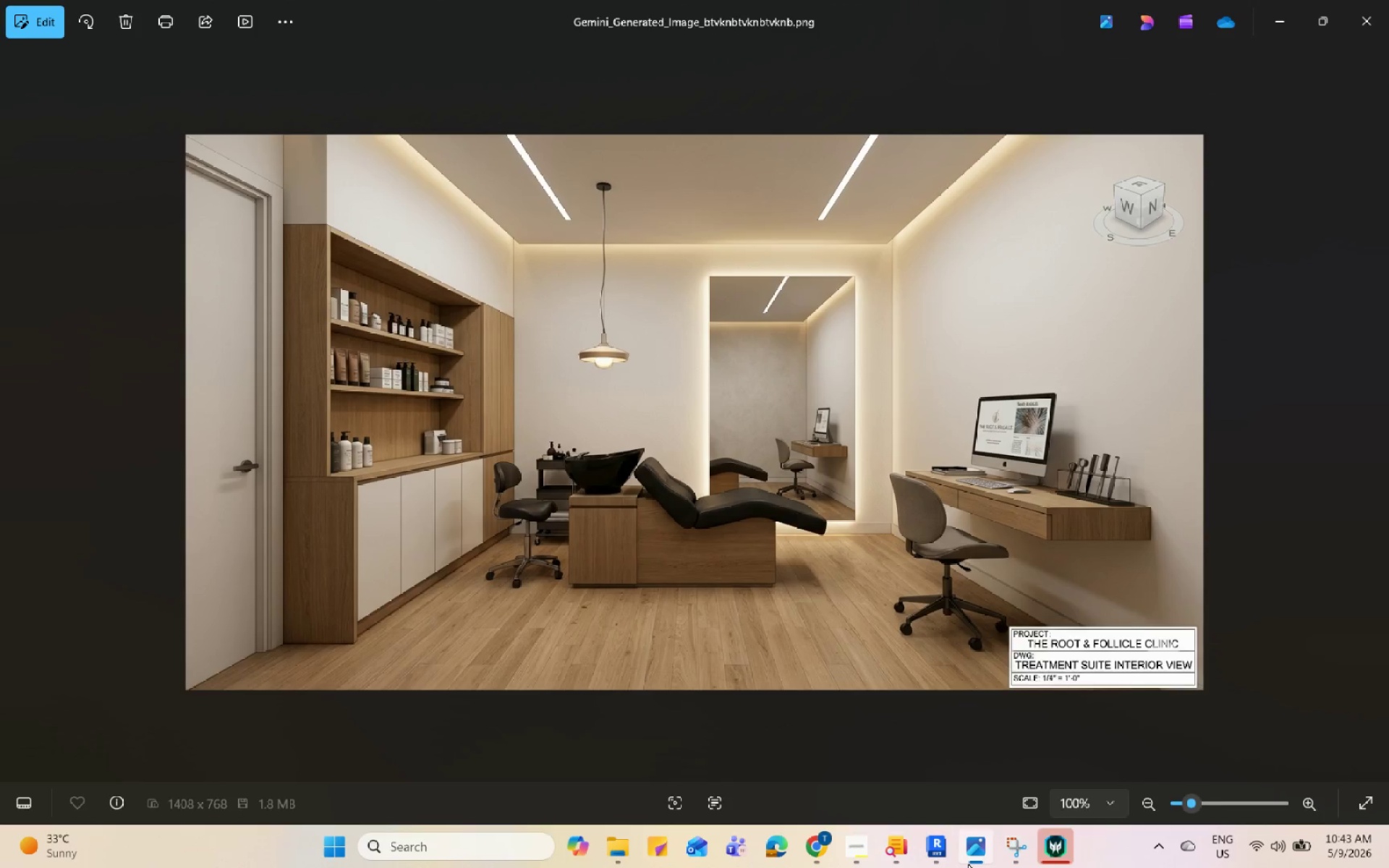 
left_click([968, 863])
 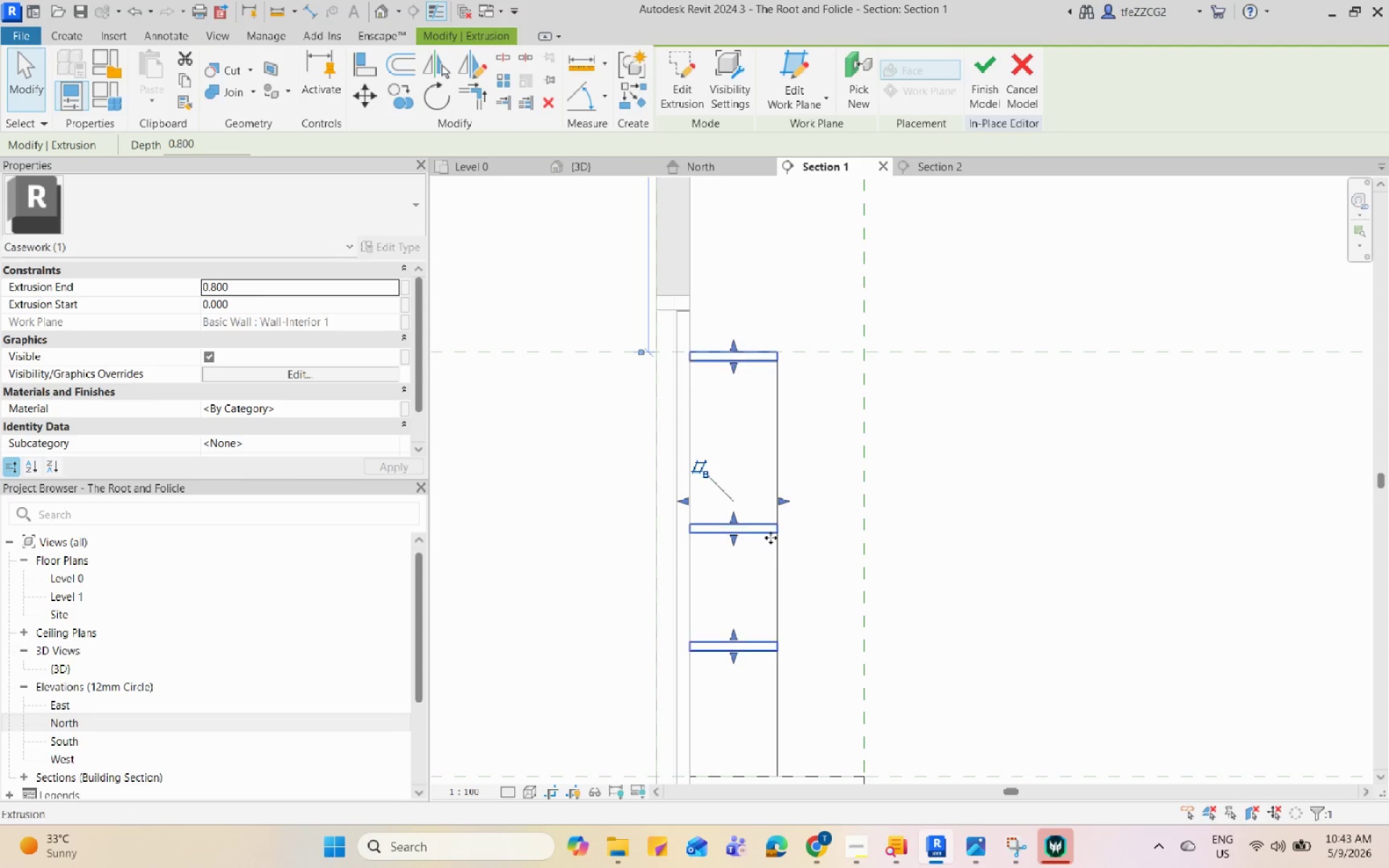 
double_click([770, 537])
 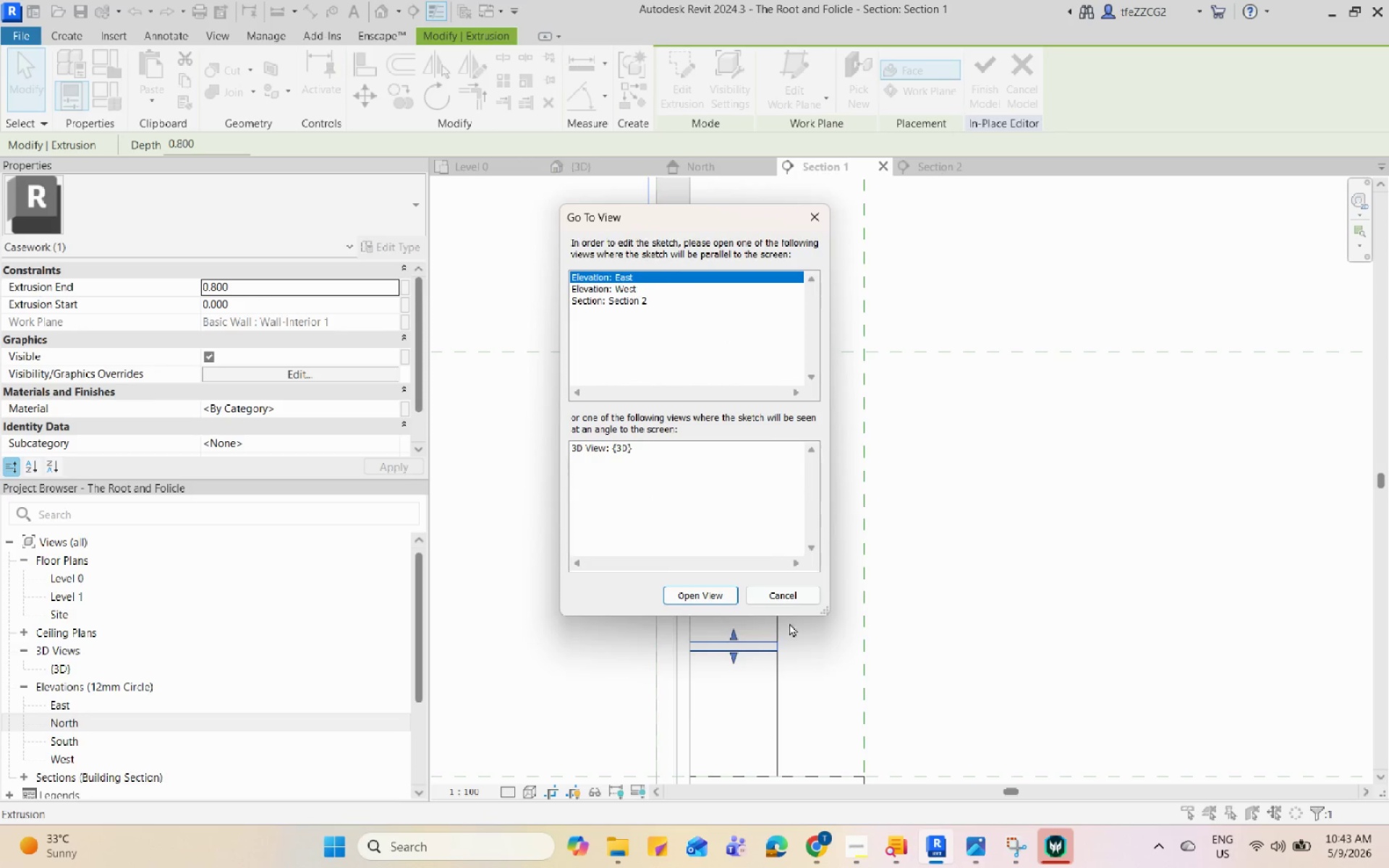 
left_click([794, 590])
 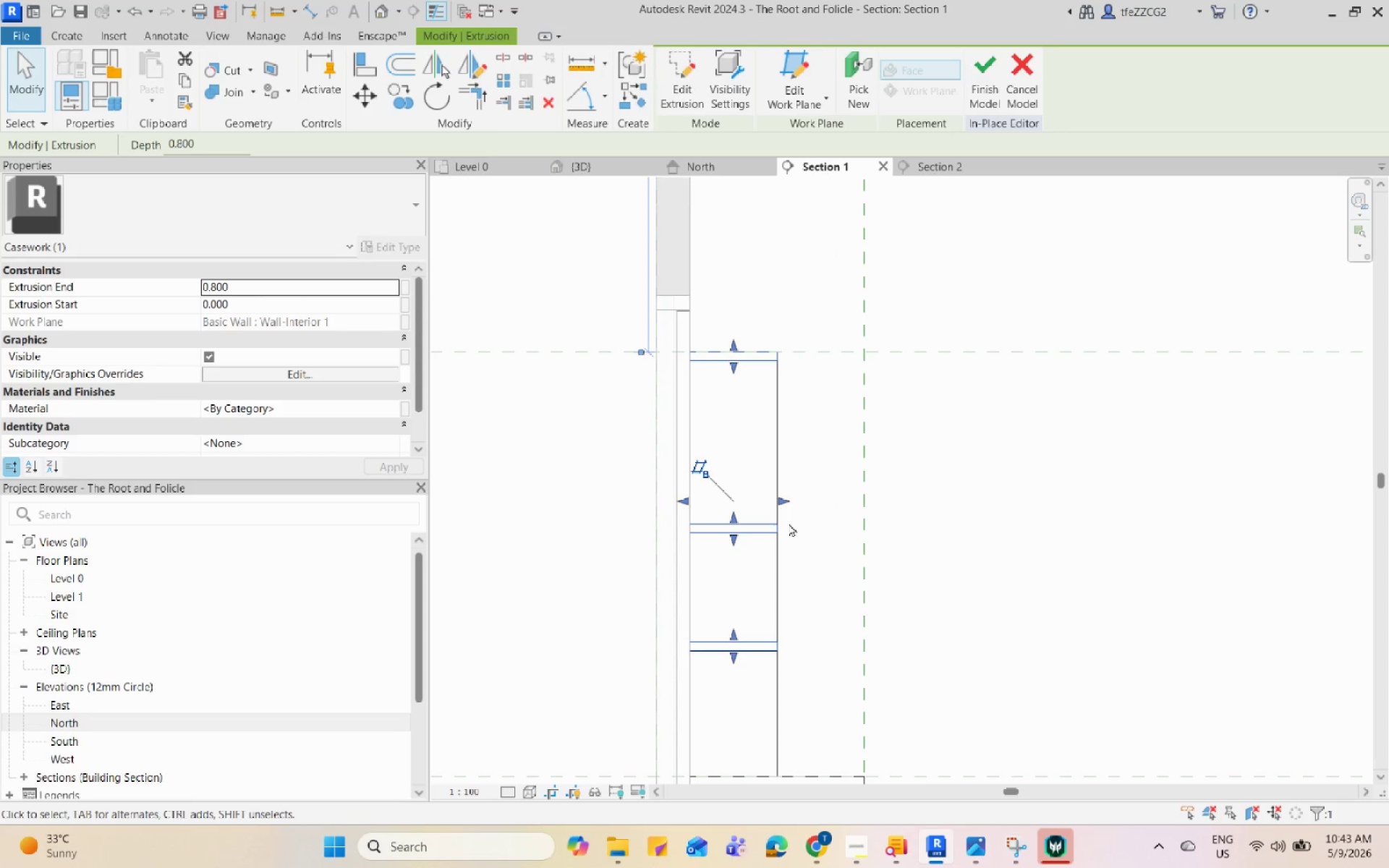 
mouse_move([791, 480])
 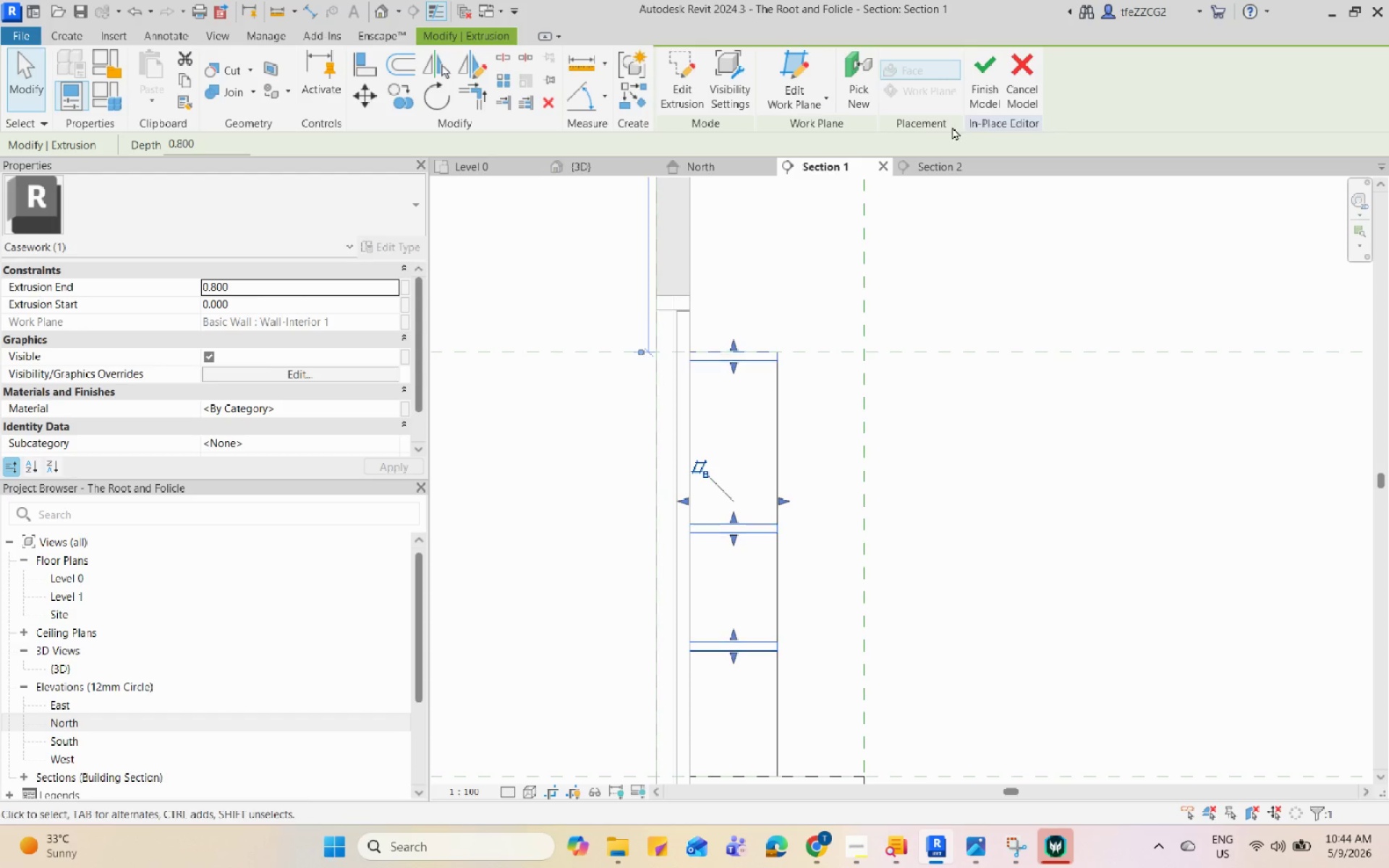 
left_click([948, 159])
 